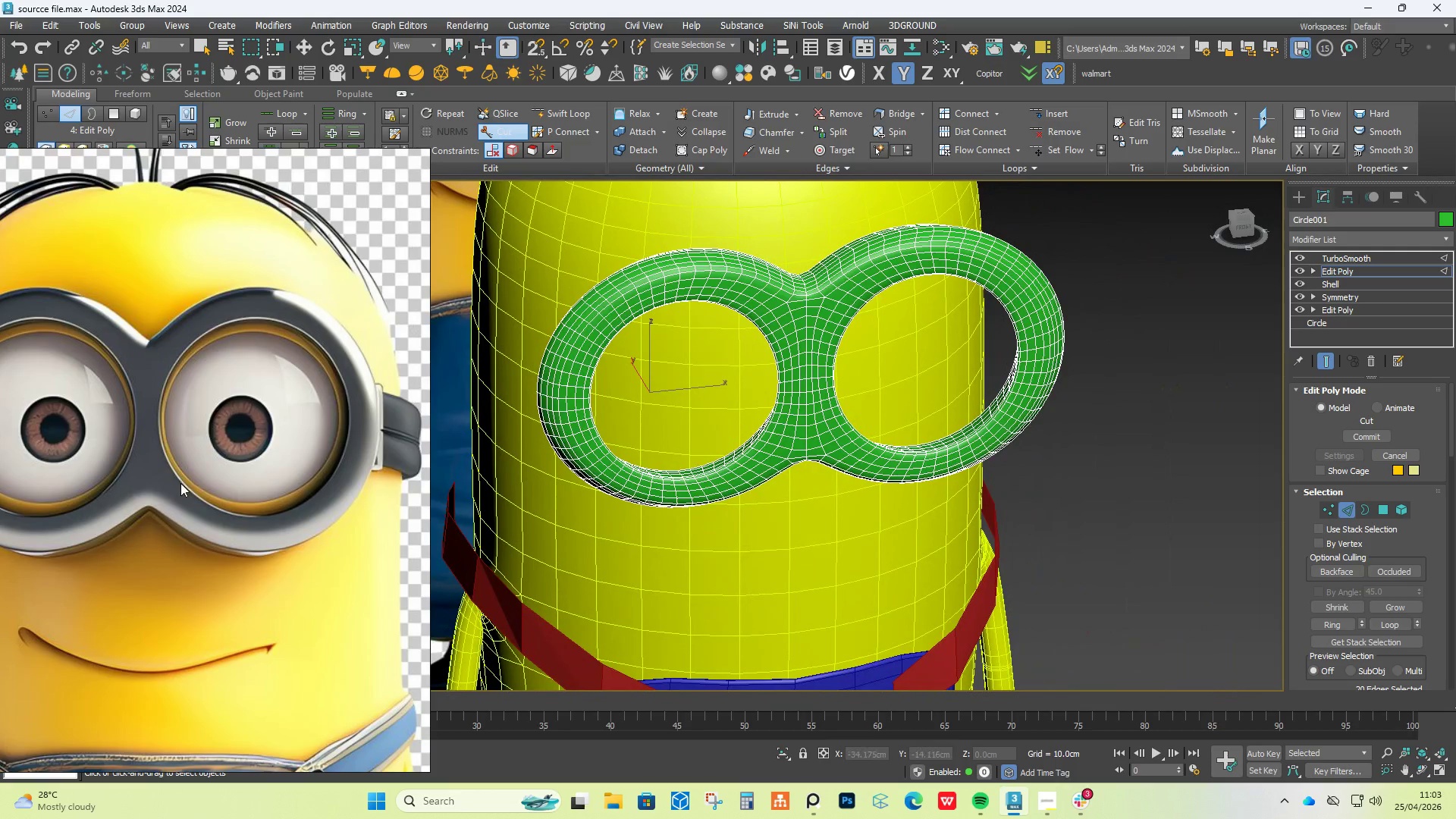 
scroll: coordinate [199, 485], scroll_direction: down, amount: 4.0
 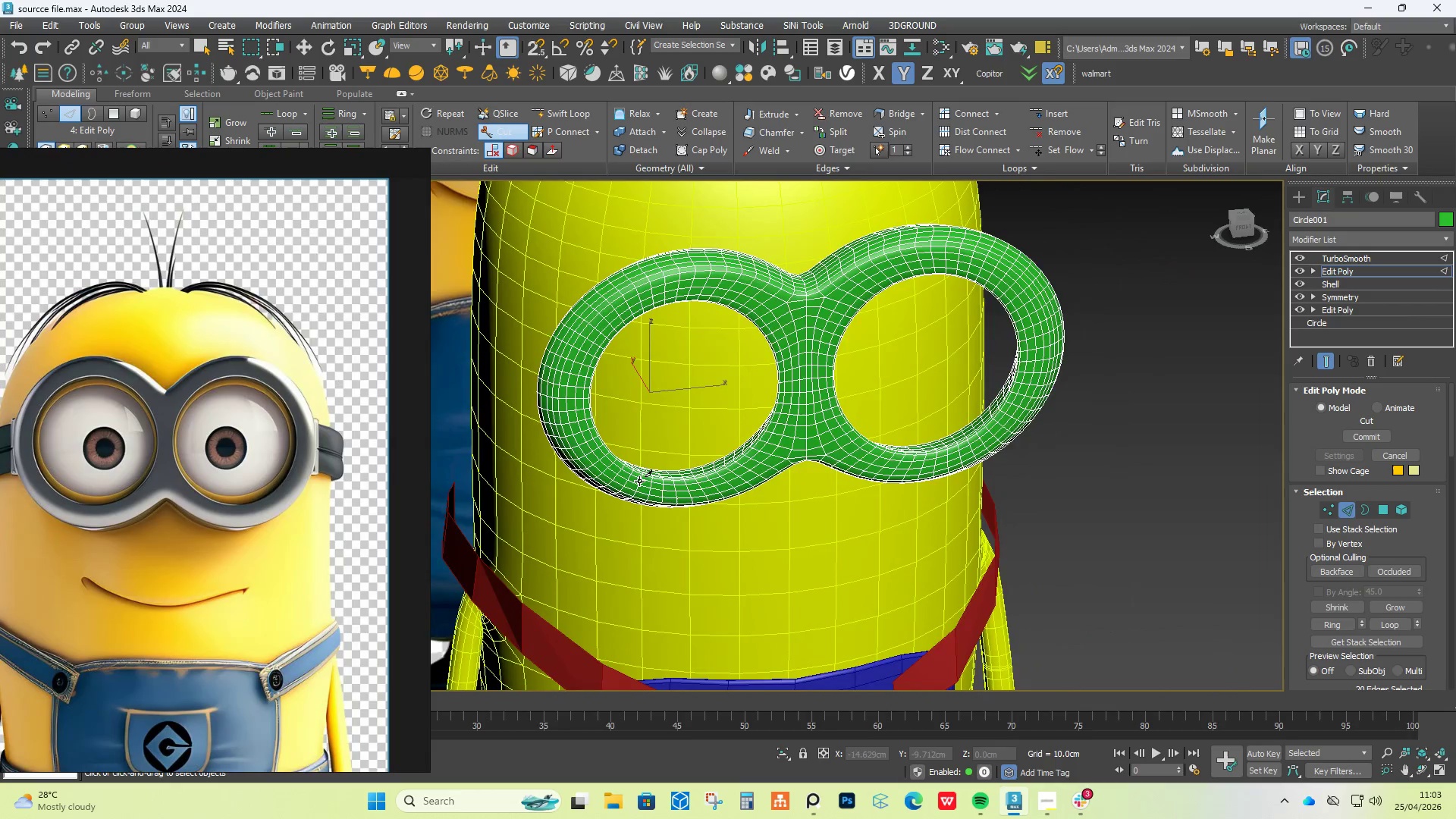 
hold_key(key=AltLeft, duration=4.3)
 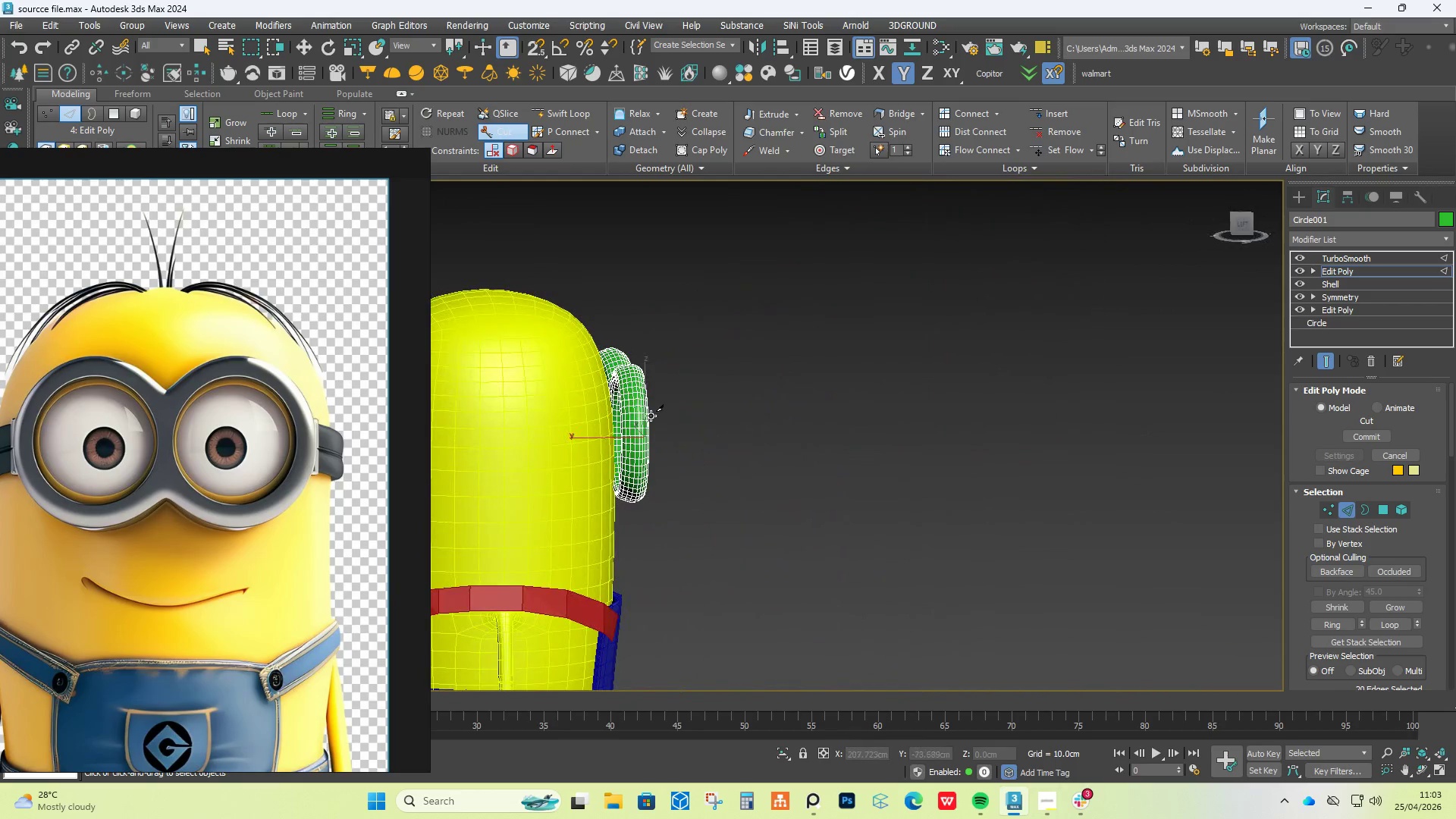 
scroll: coordinate [639, 481], scroll_direction: down, amount: 2.0
 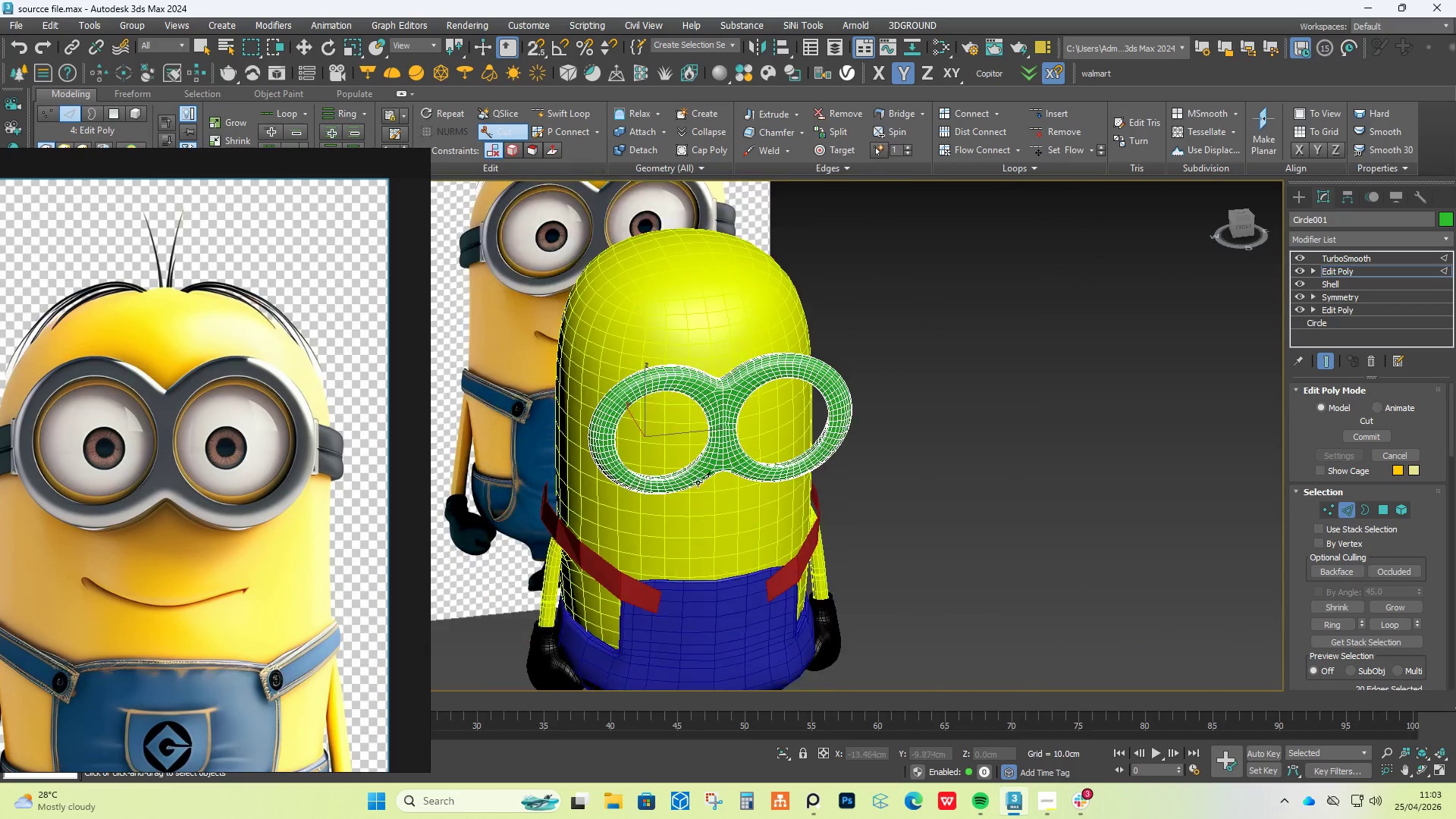 
scroll: coordinate [623, 411], scroll_direction: up, amount: 3.0
 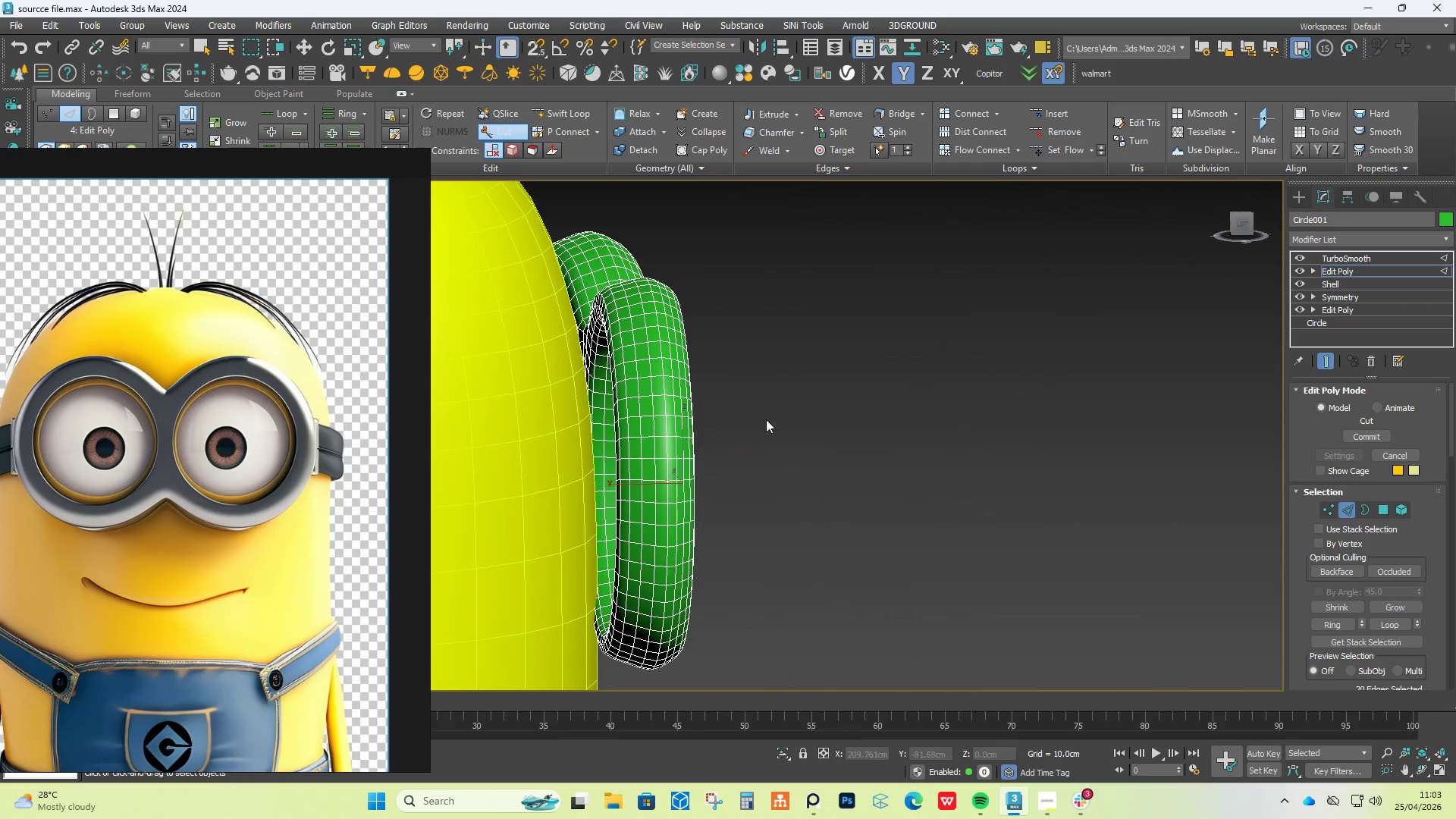 
right_click([743, 419])
 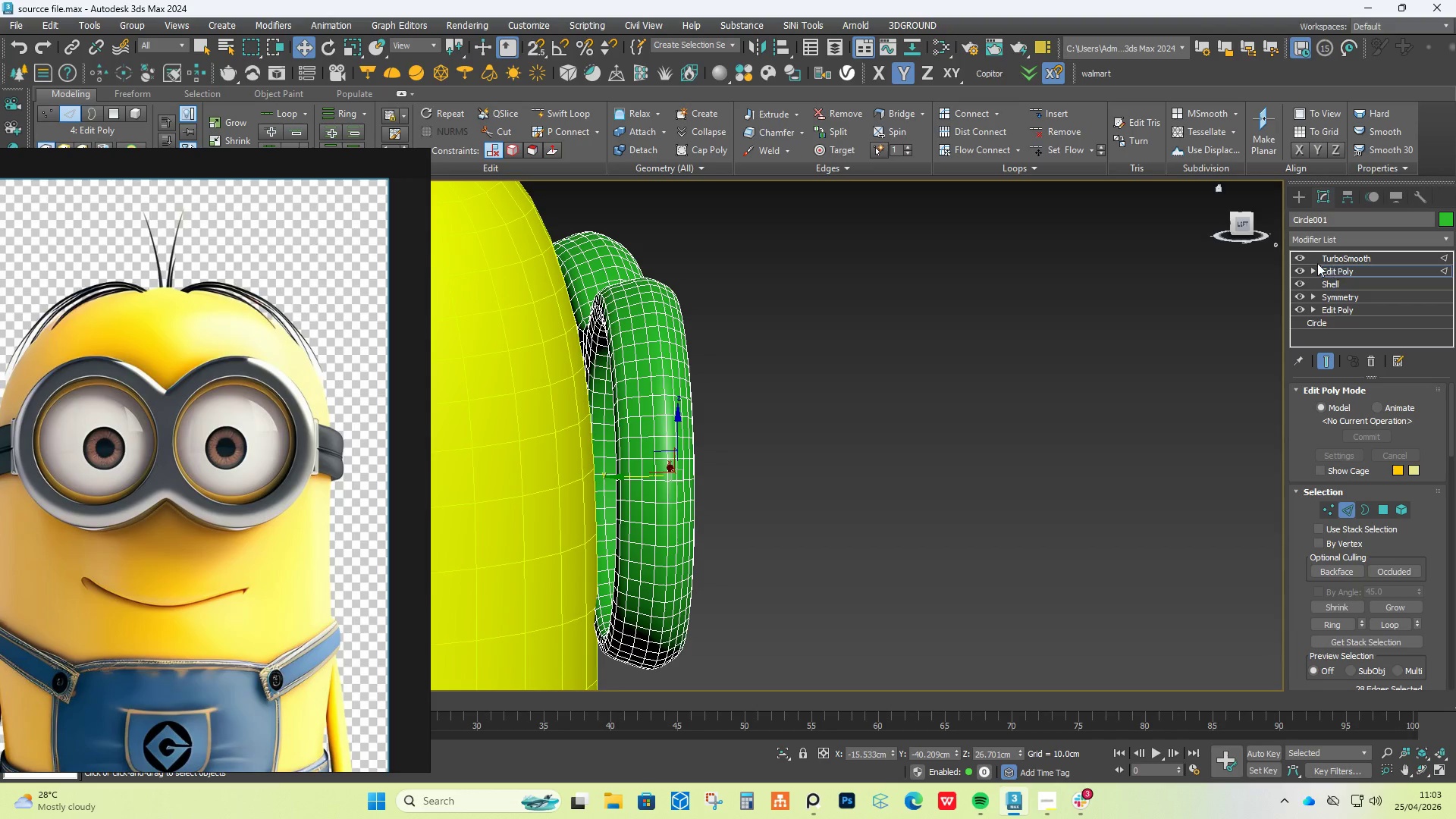 
left_click([1295, 257])
 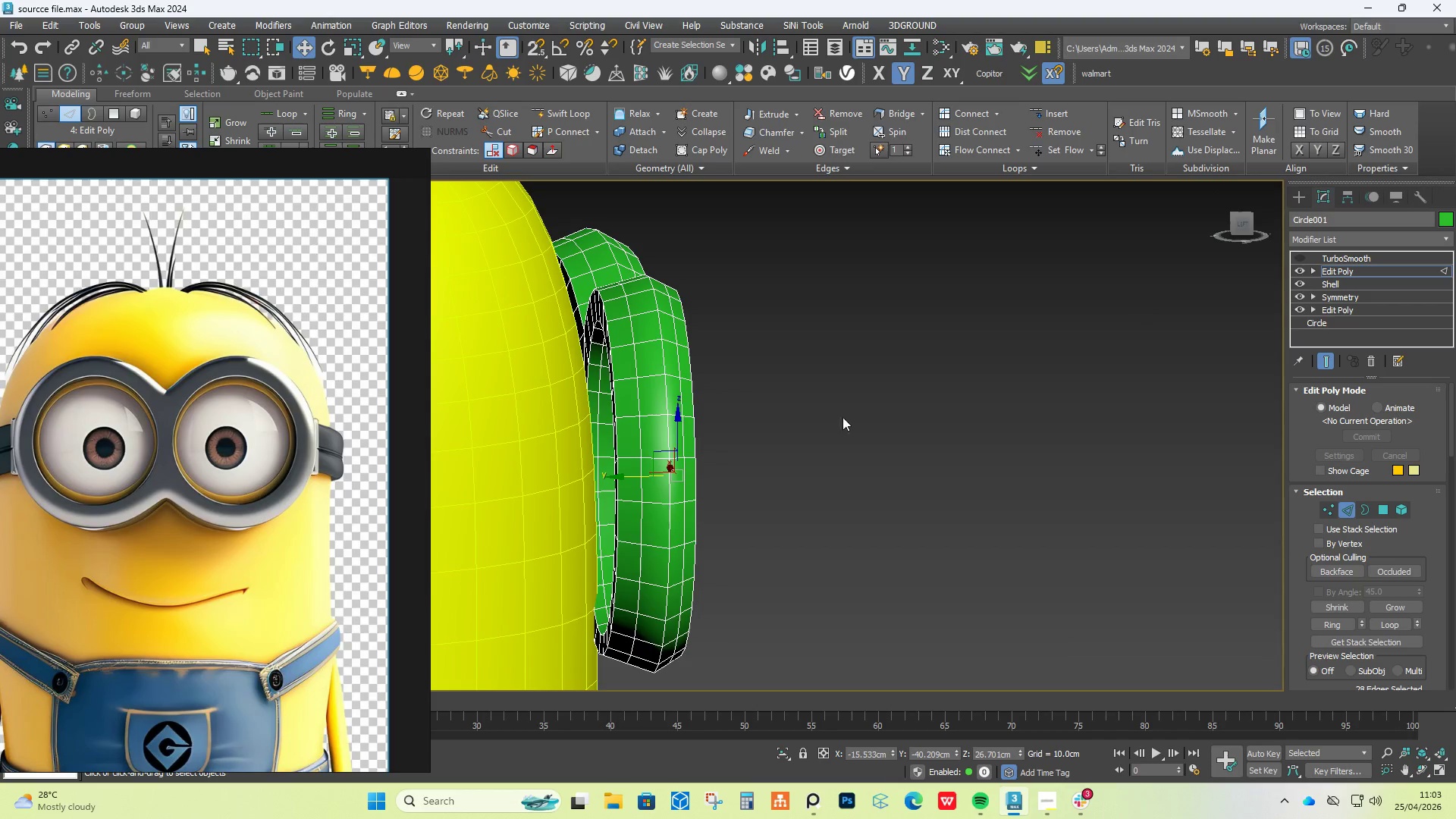 
hold_key(key=AltLeft, duration=0.95)
 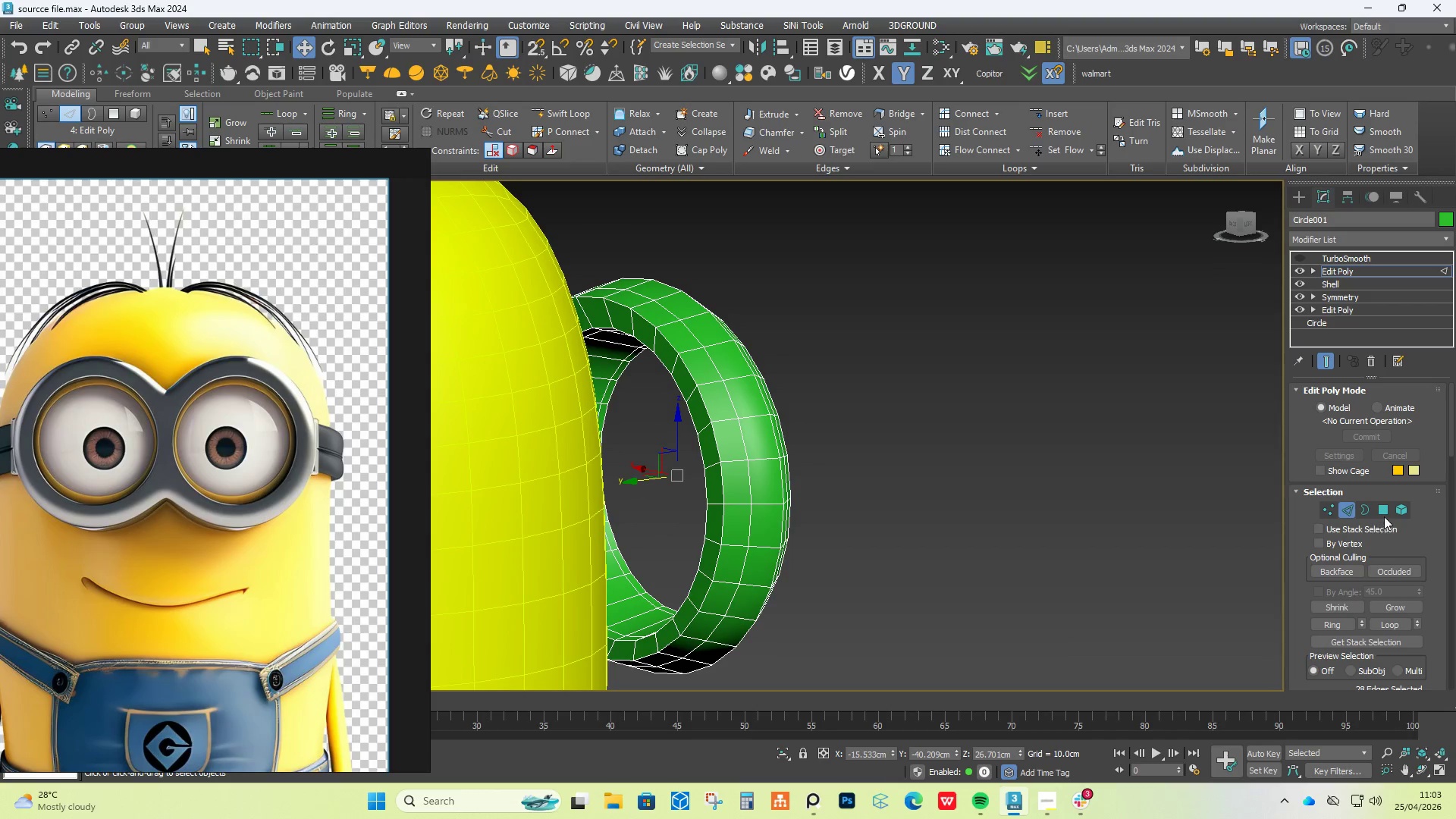 
left_click([1388, 513])
 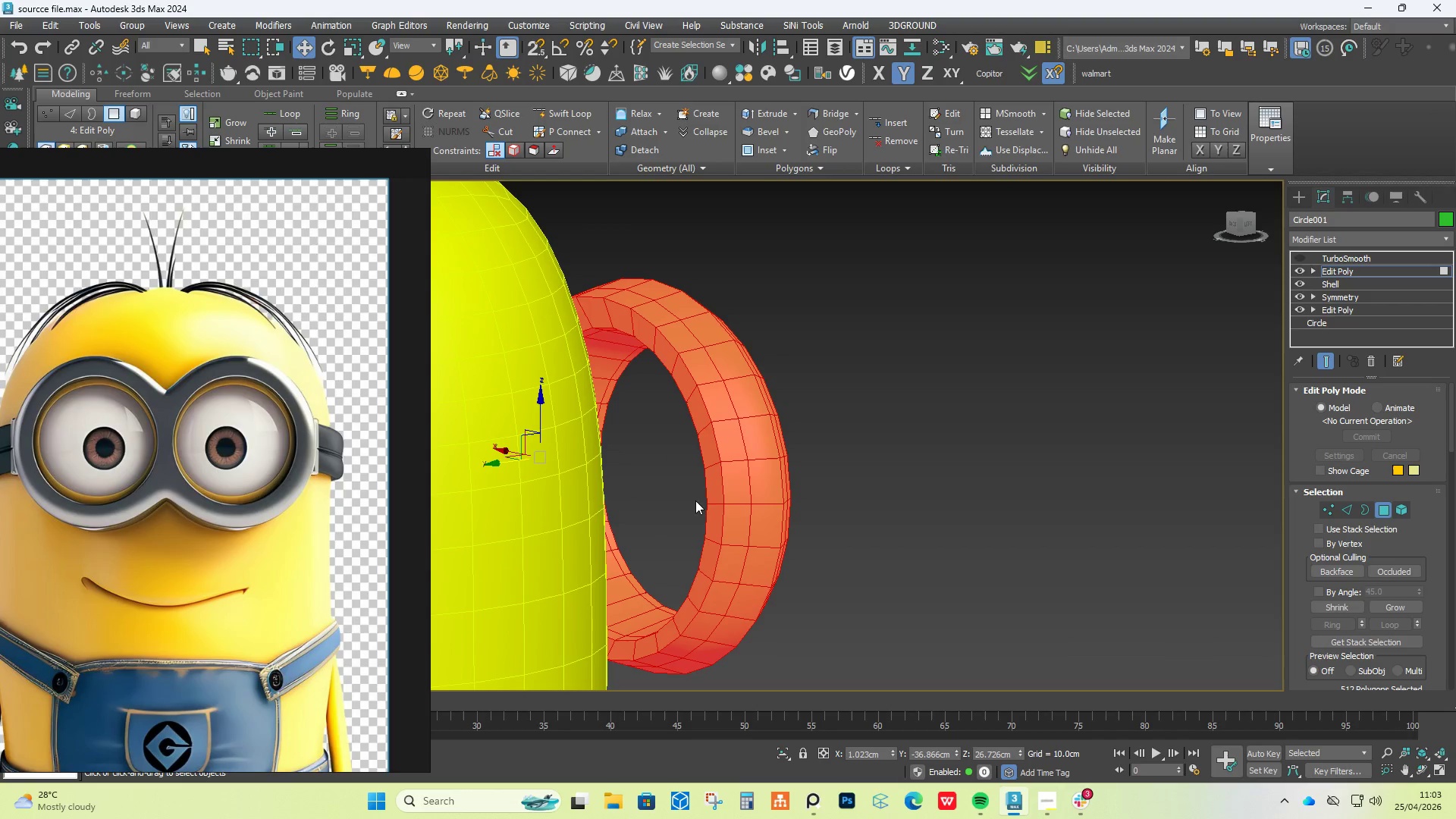 
left_click([711, 485])
 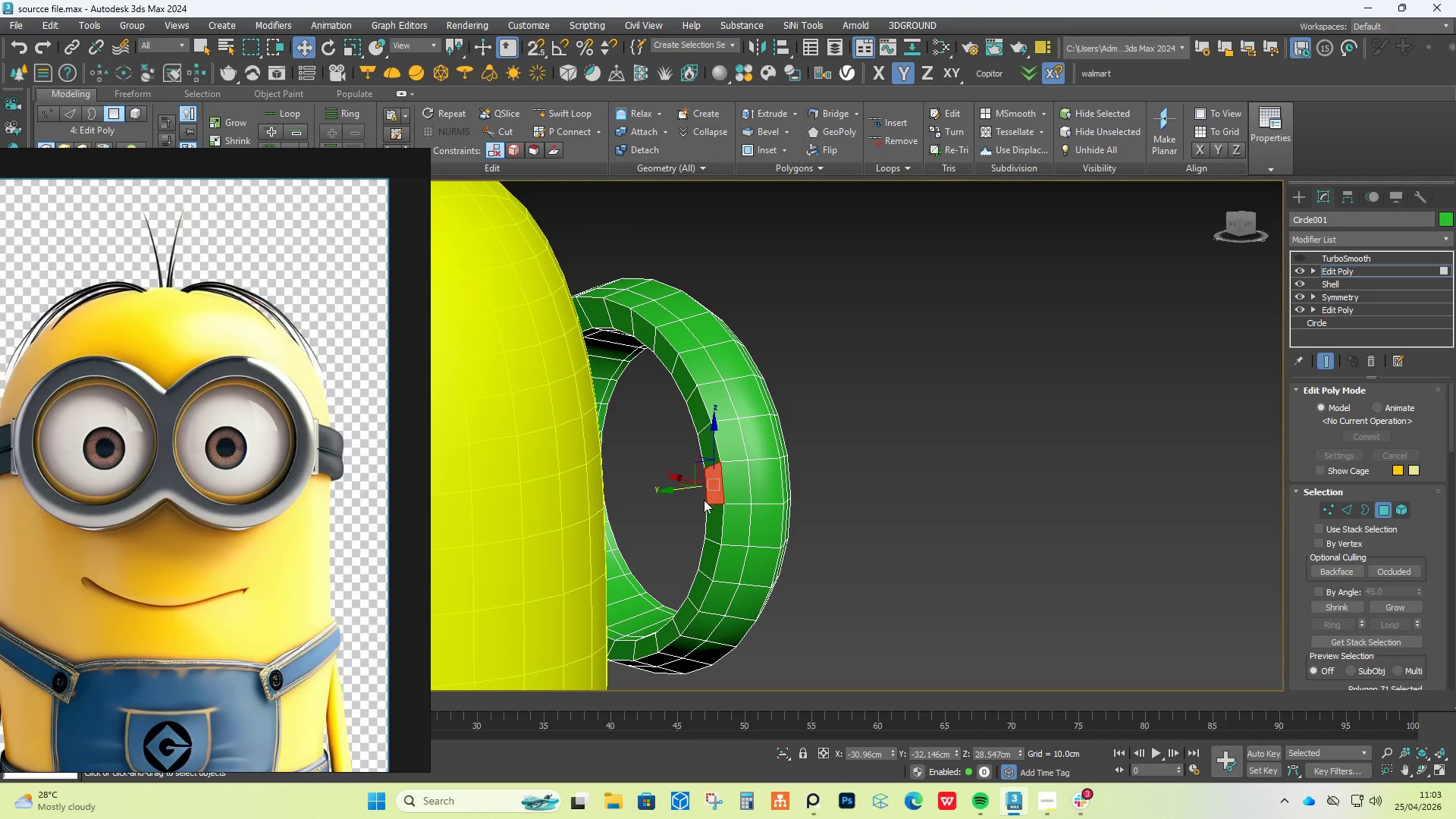 
hold_key(key=ControlLeft, duration=1.0)
double_click([706, 508])
 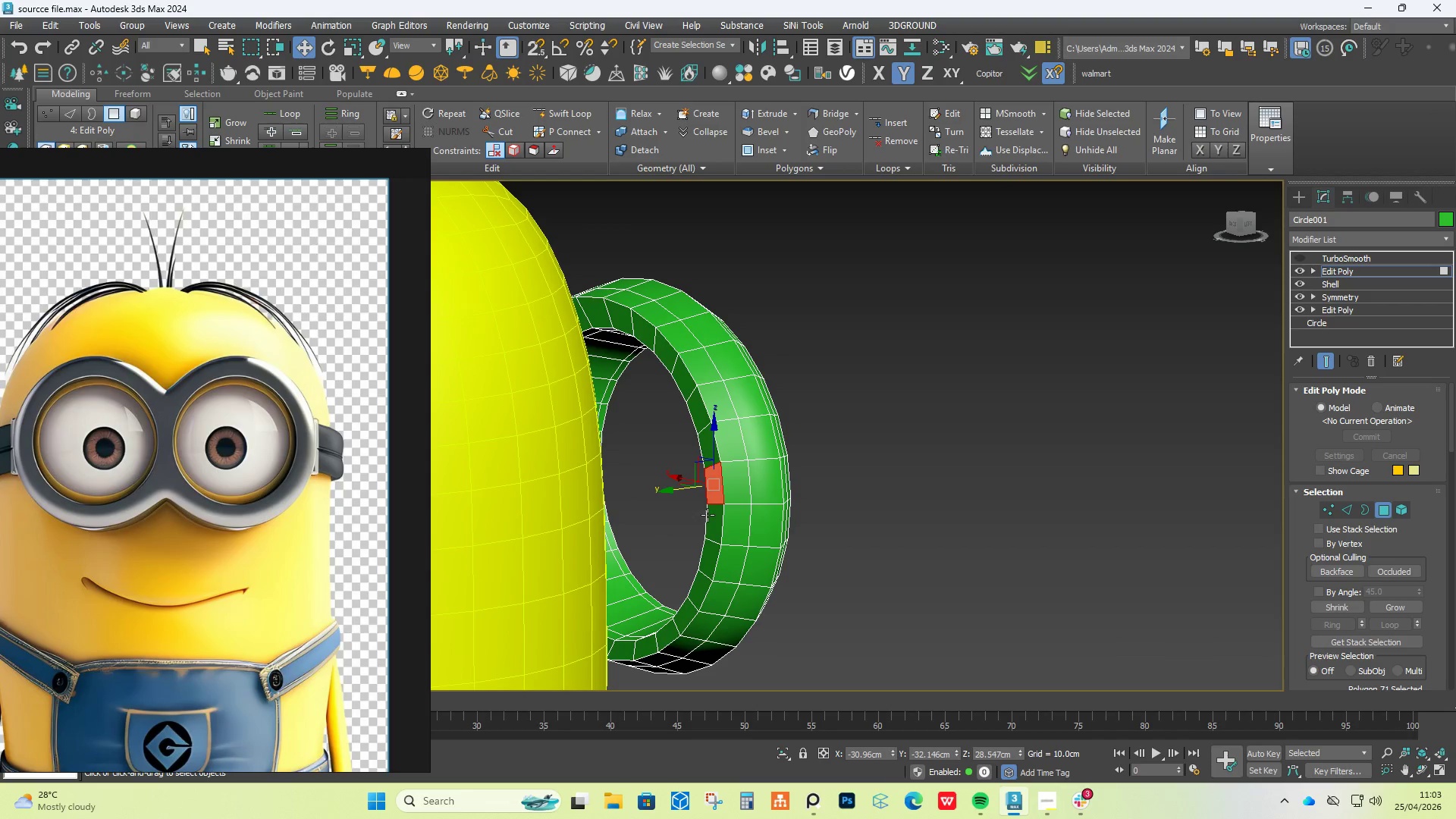 
left_click([710, 516])
 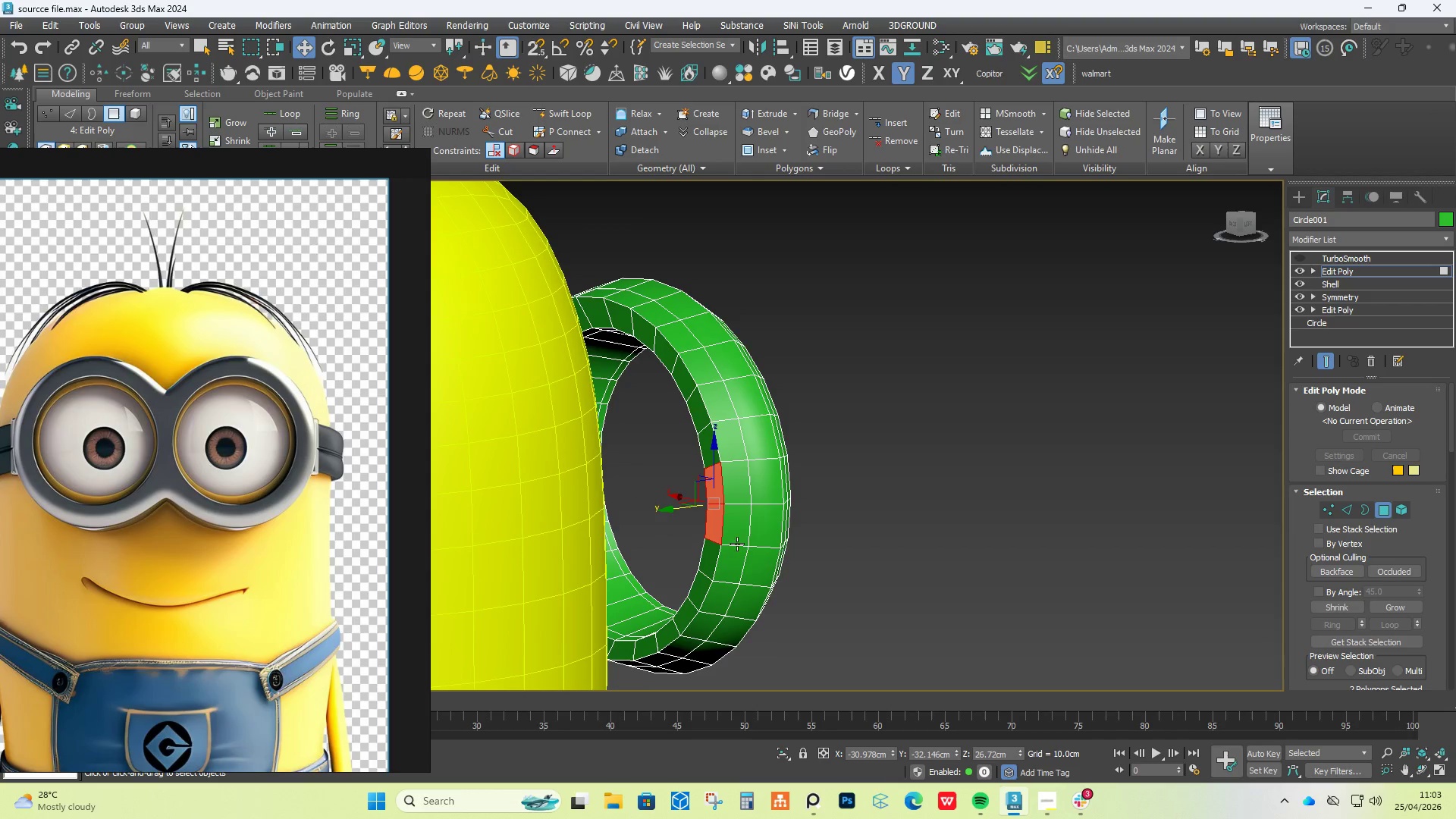 
hold_key(key=AltLeft, duration=1.39)
scroll: coordinate [791, 555], scroll_direction: down, amount: 1.0
 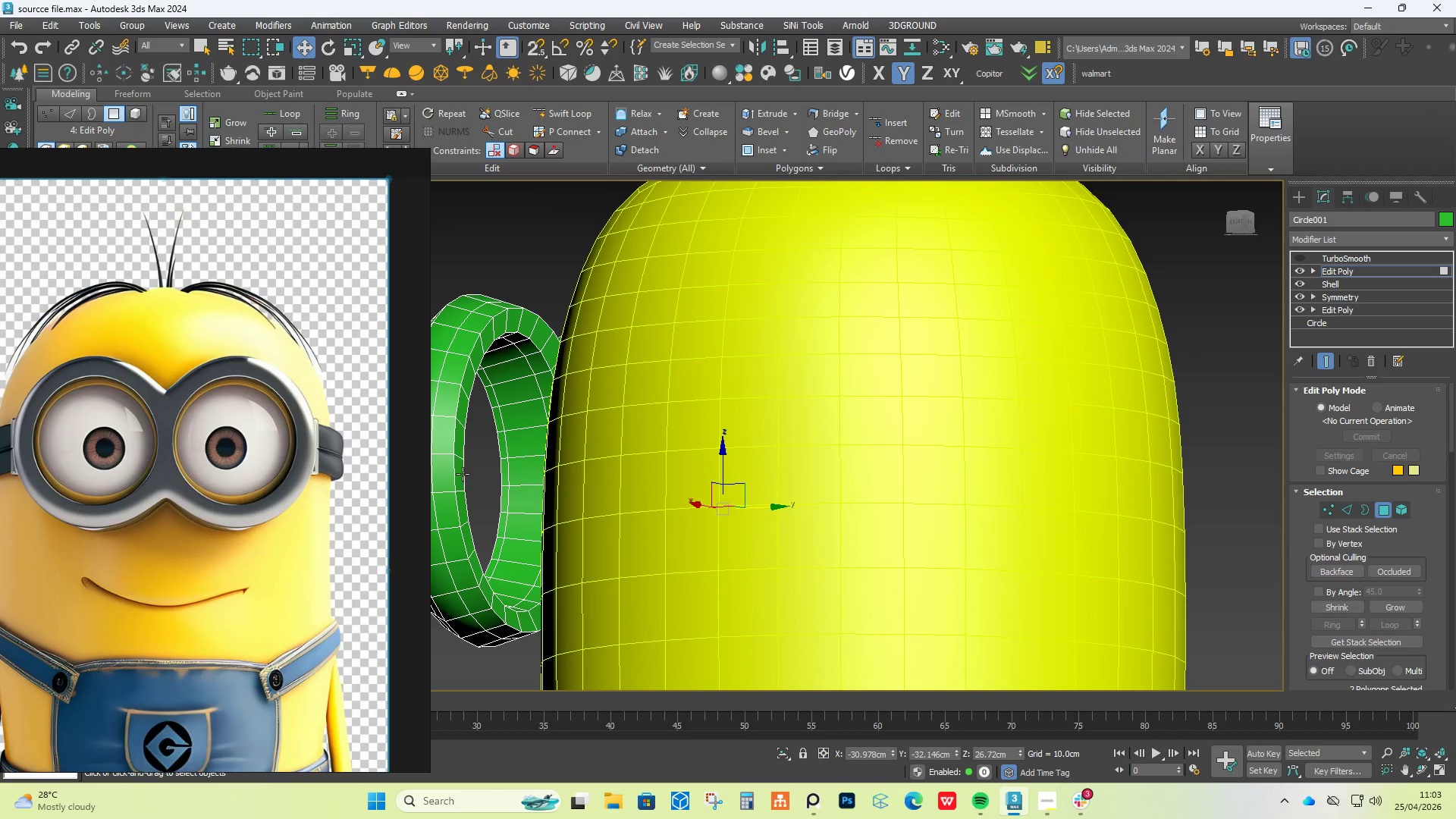 
key(Alt+AltLeft)
 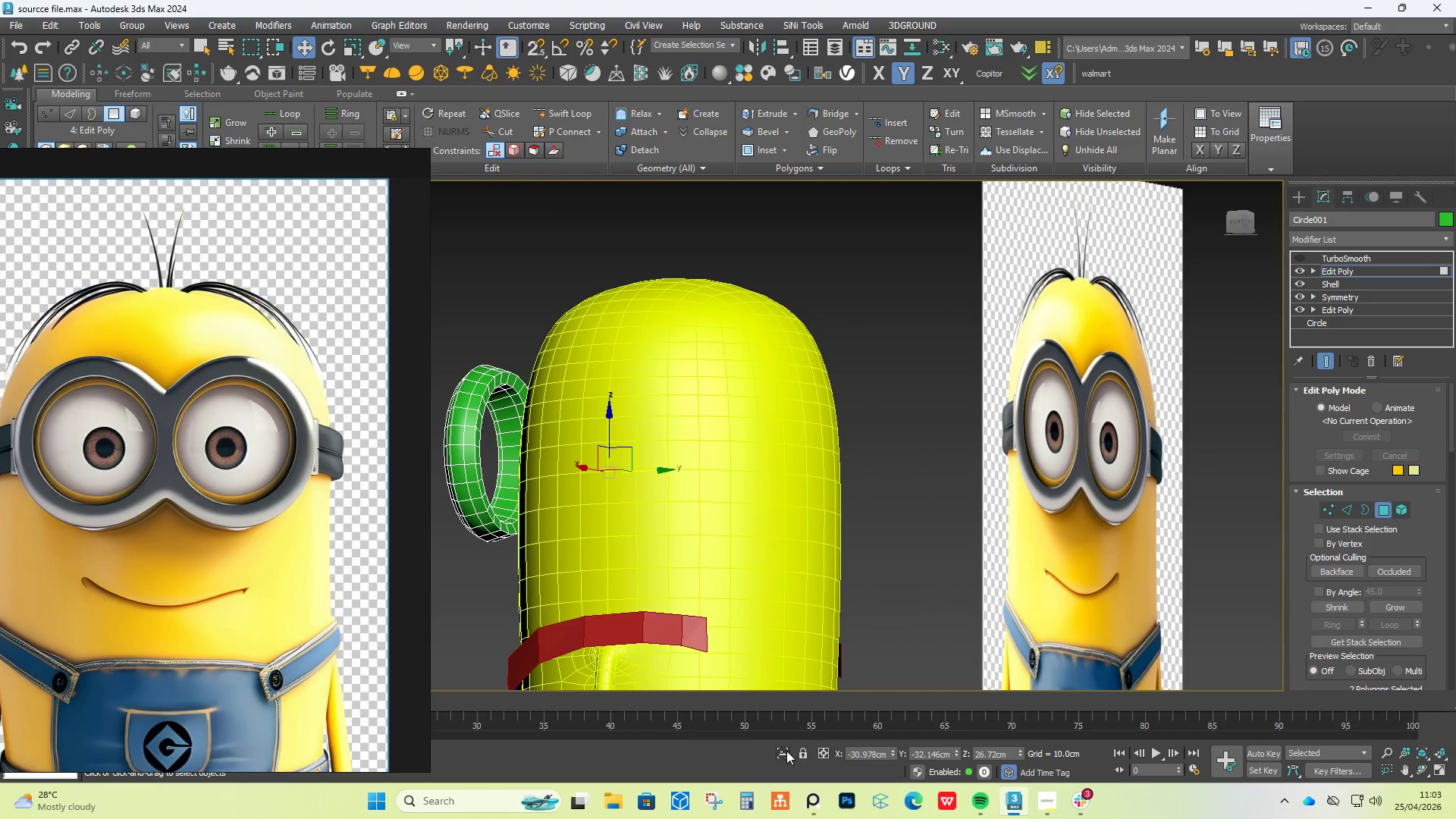 
scroll: coordinate [647, 477], scroll_direction: down, amount: 2.0
 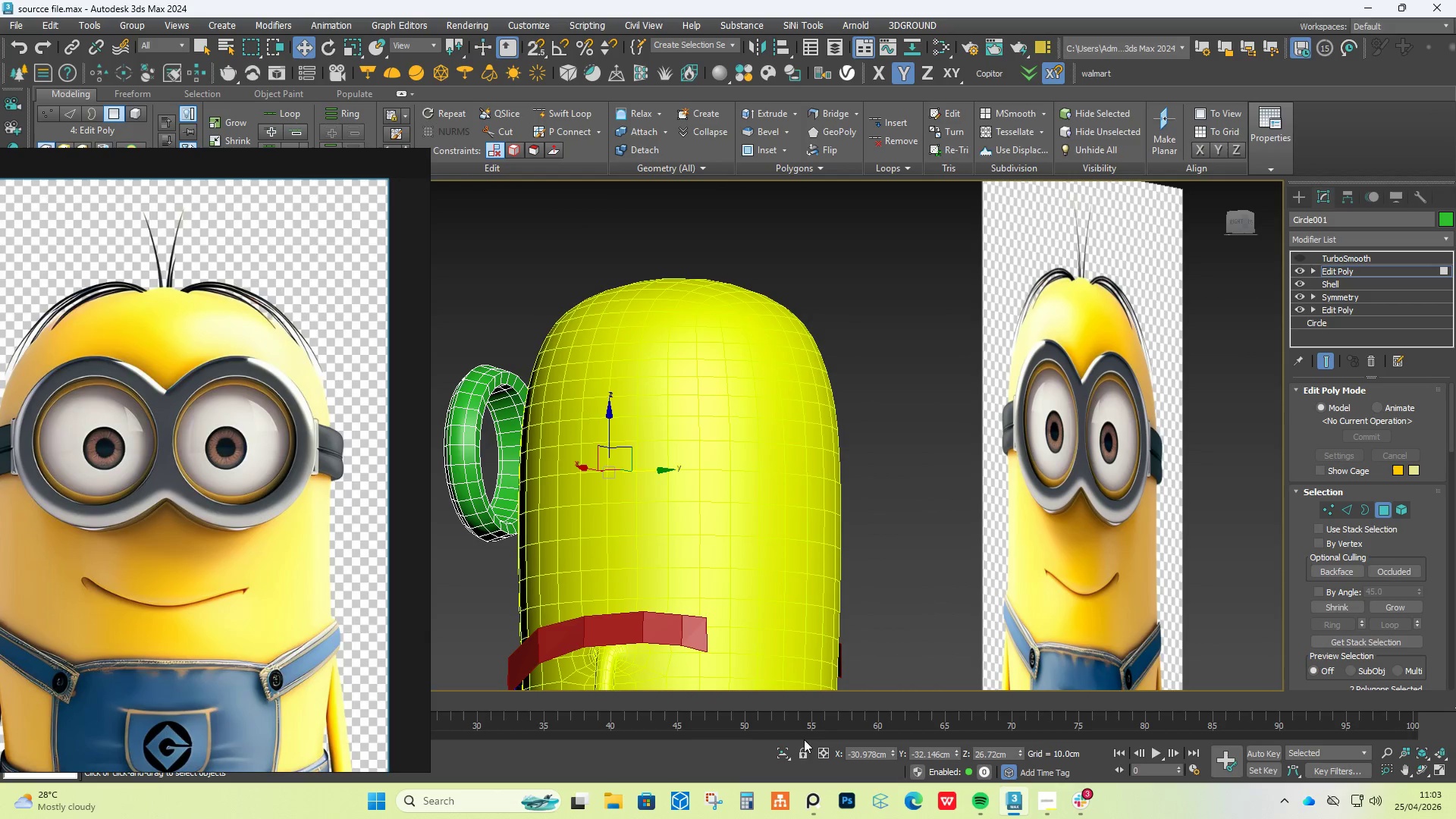 
left_click([785, 756])
 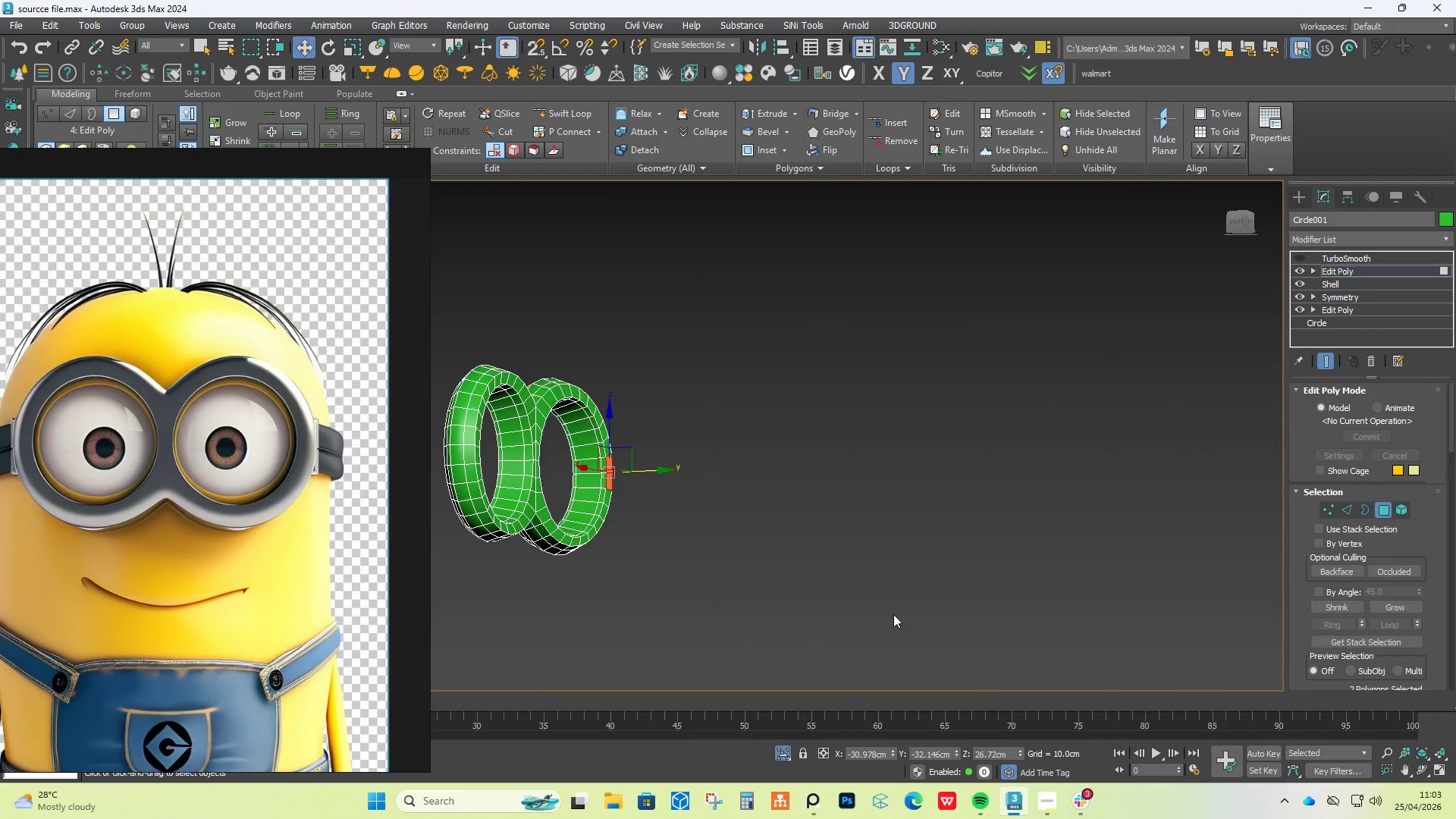 
hold_key(key=AltLeft, duration=0.61)
 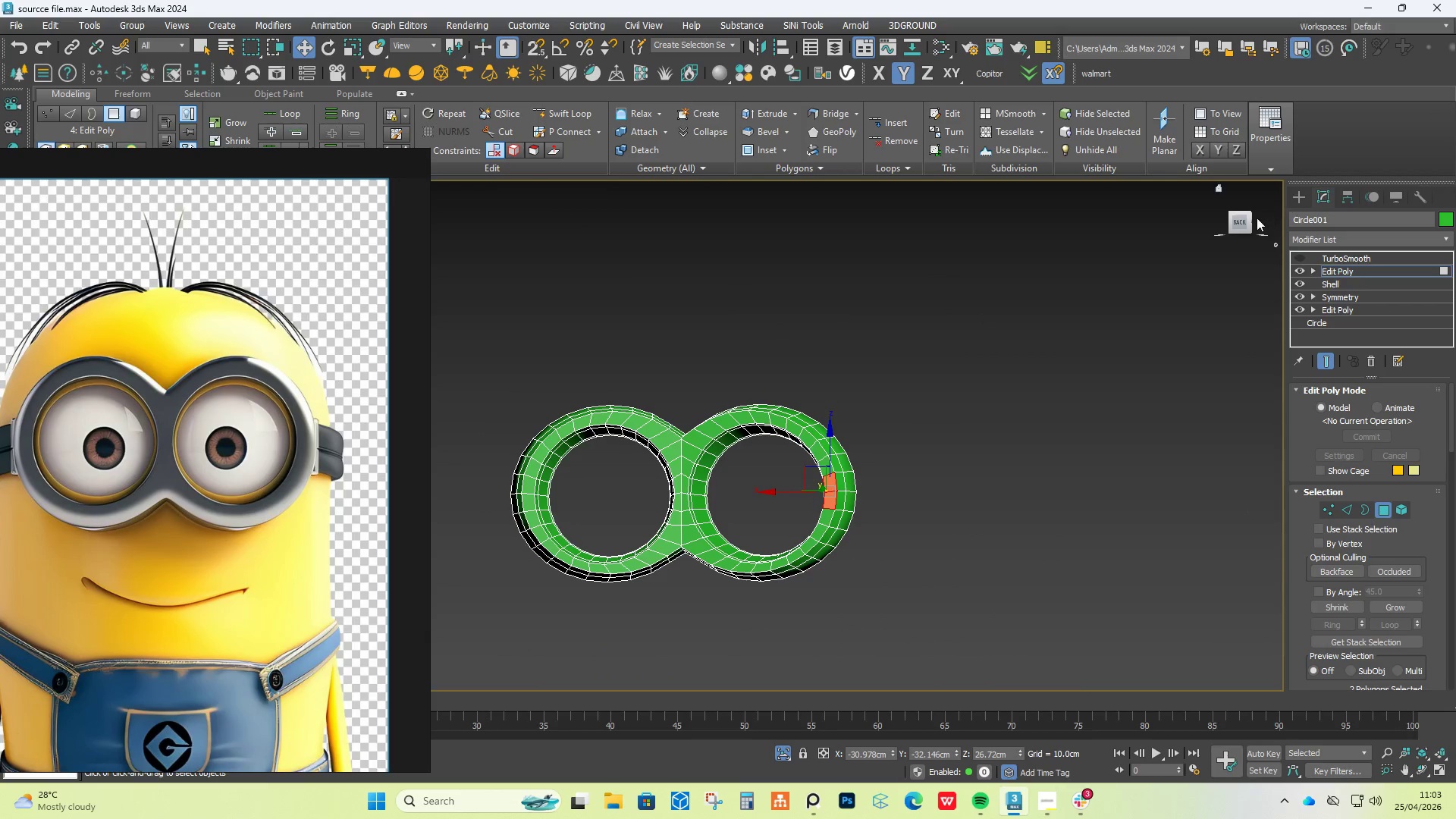 
left_click([1242, 221])
 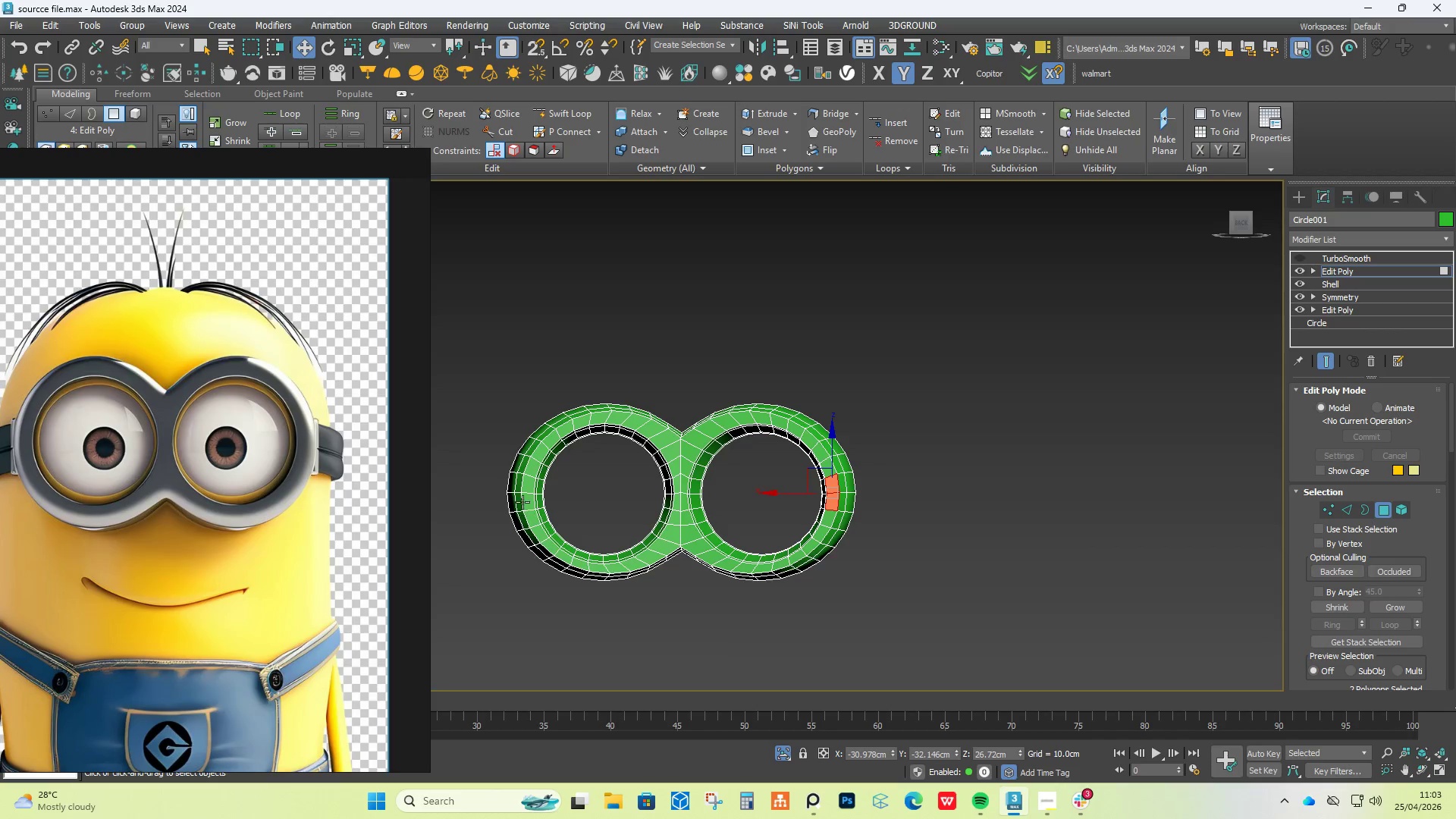 
scroll: coordinate [520, 499], scroll_direction: up, amount: 2.0
 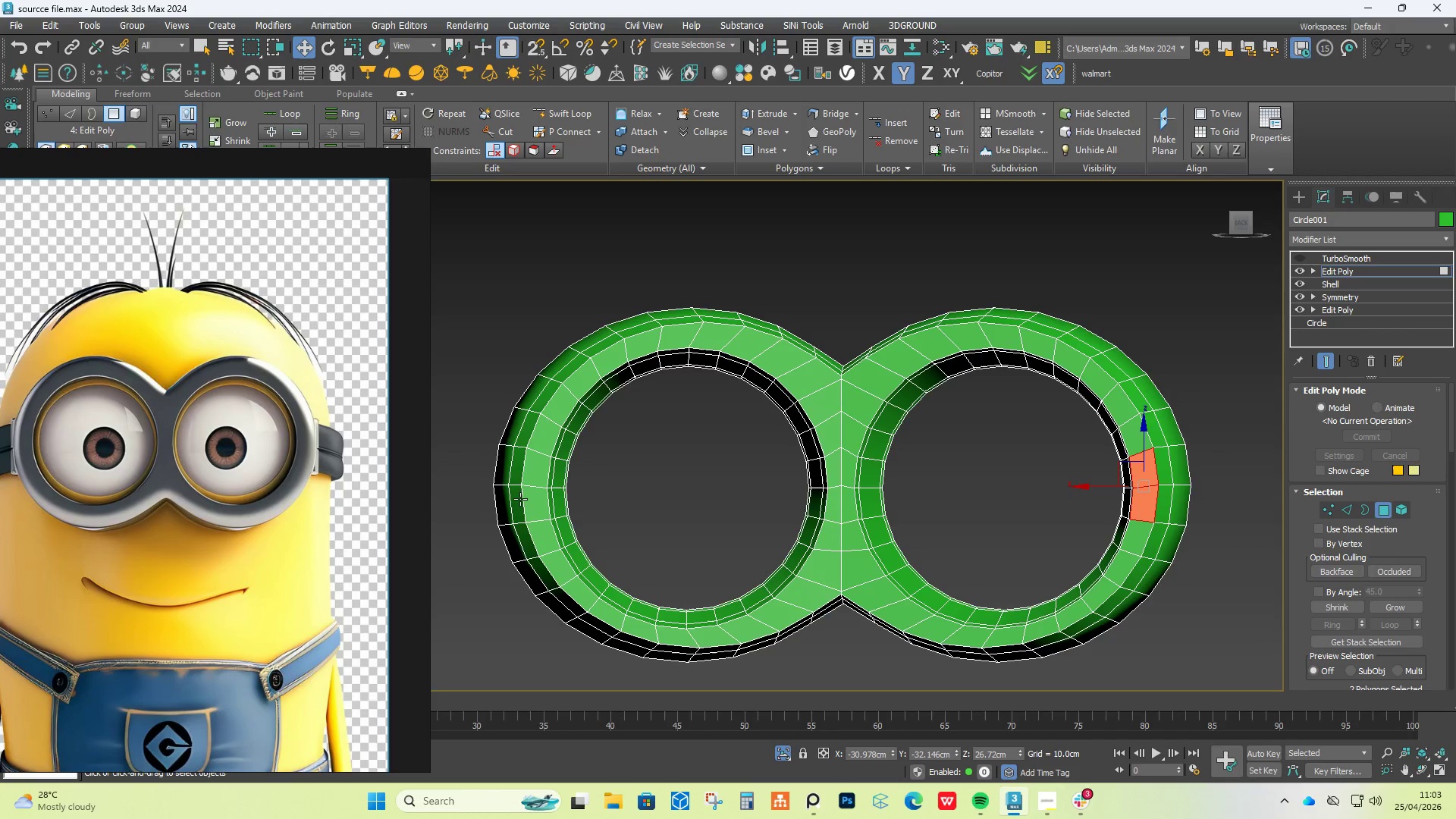 
hold_key(key=ControlLeft, duration=0.86)
double_click([532, 496])
 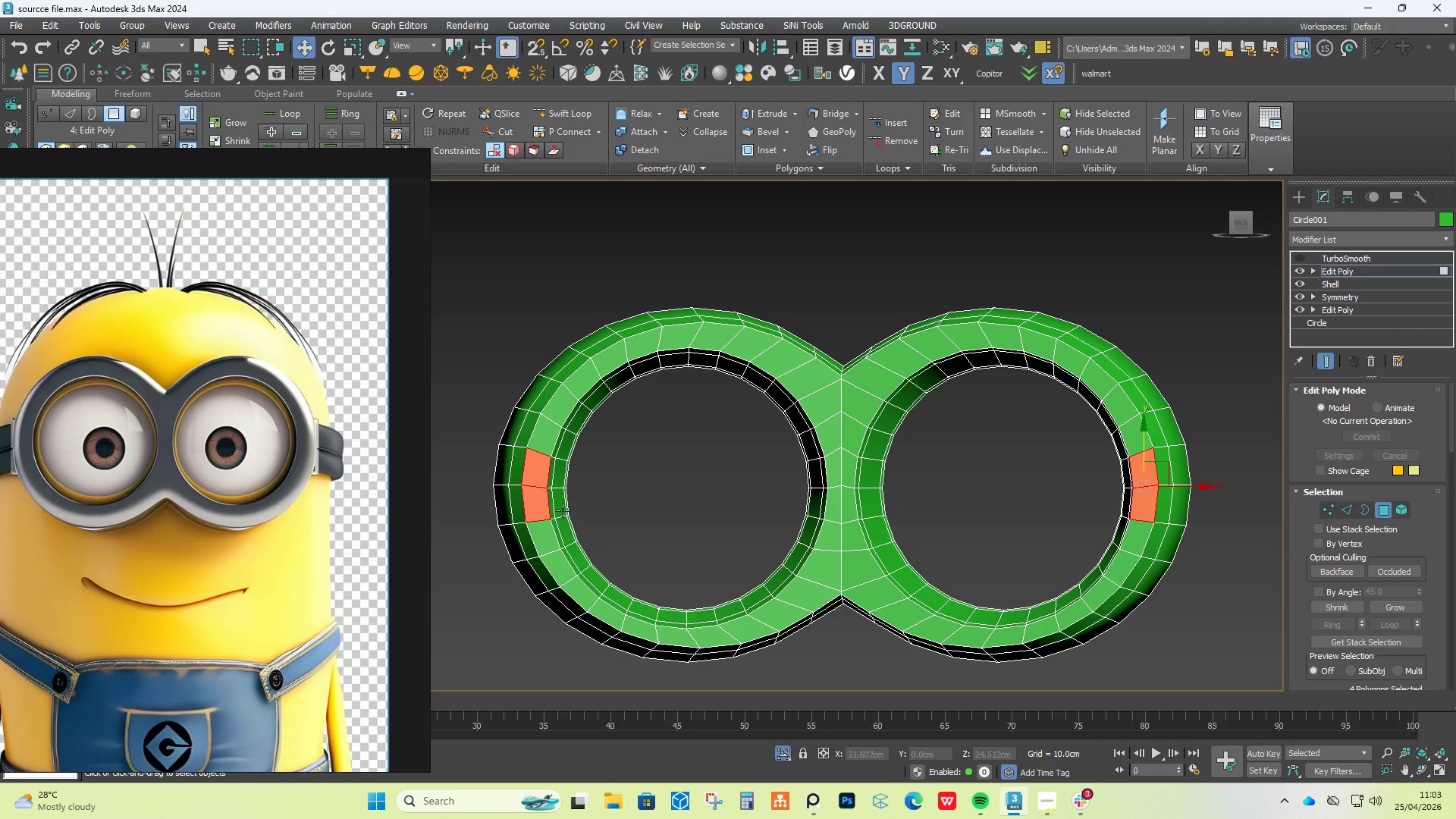 
hold_key(key=AltLeft, duration=0.58)
 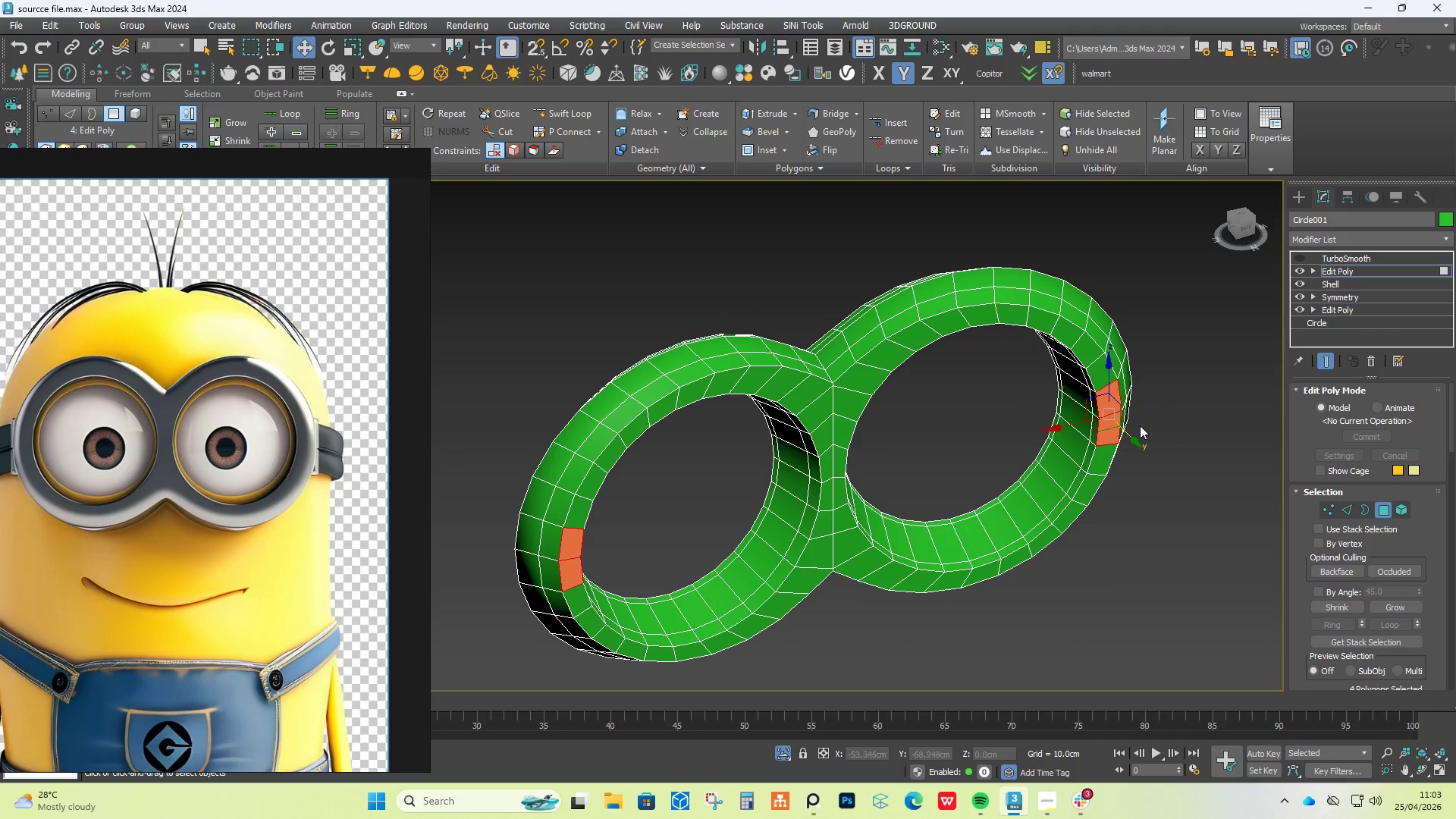 
hold_key(key=ShiftLeft, duration=1.17)
left_click_drag(start_coordinate=[1128, 422], to_coordinate=[1139, 440])
 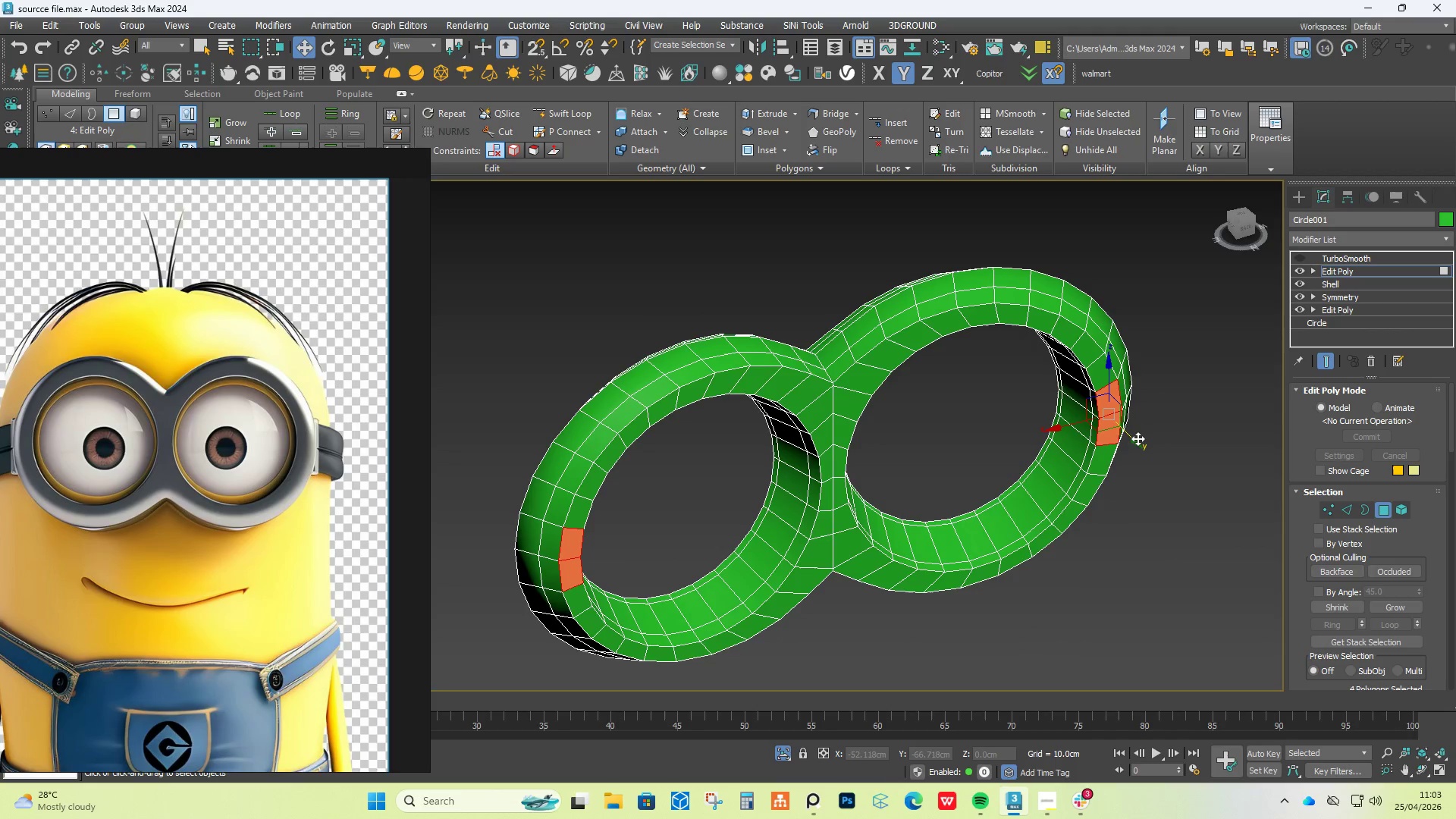 
key(Control+ControlLeft)
 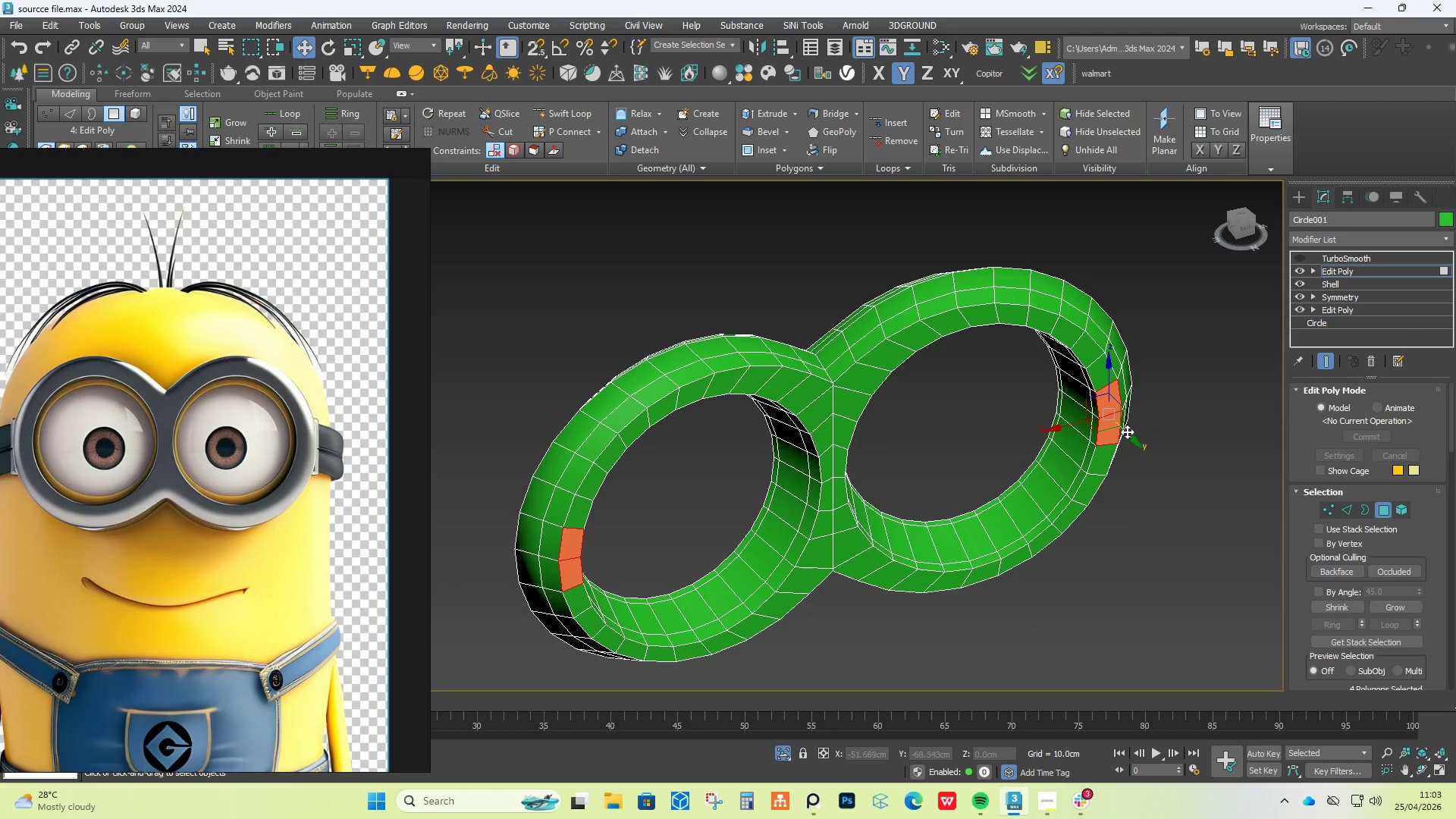 
left_click_drag(start_coordinate=[1127, 431], to_coordinate=[1138, 453])
 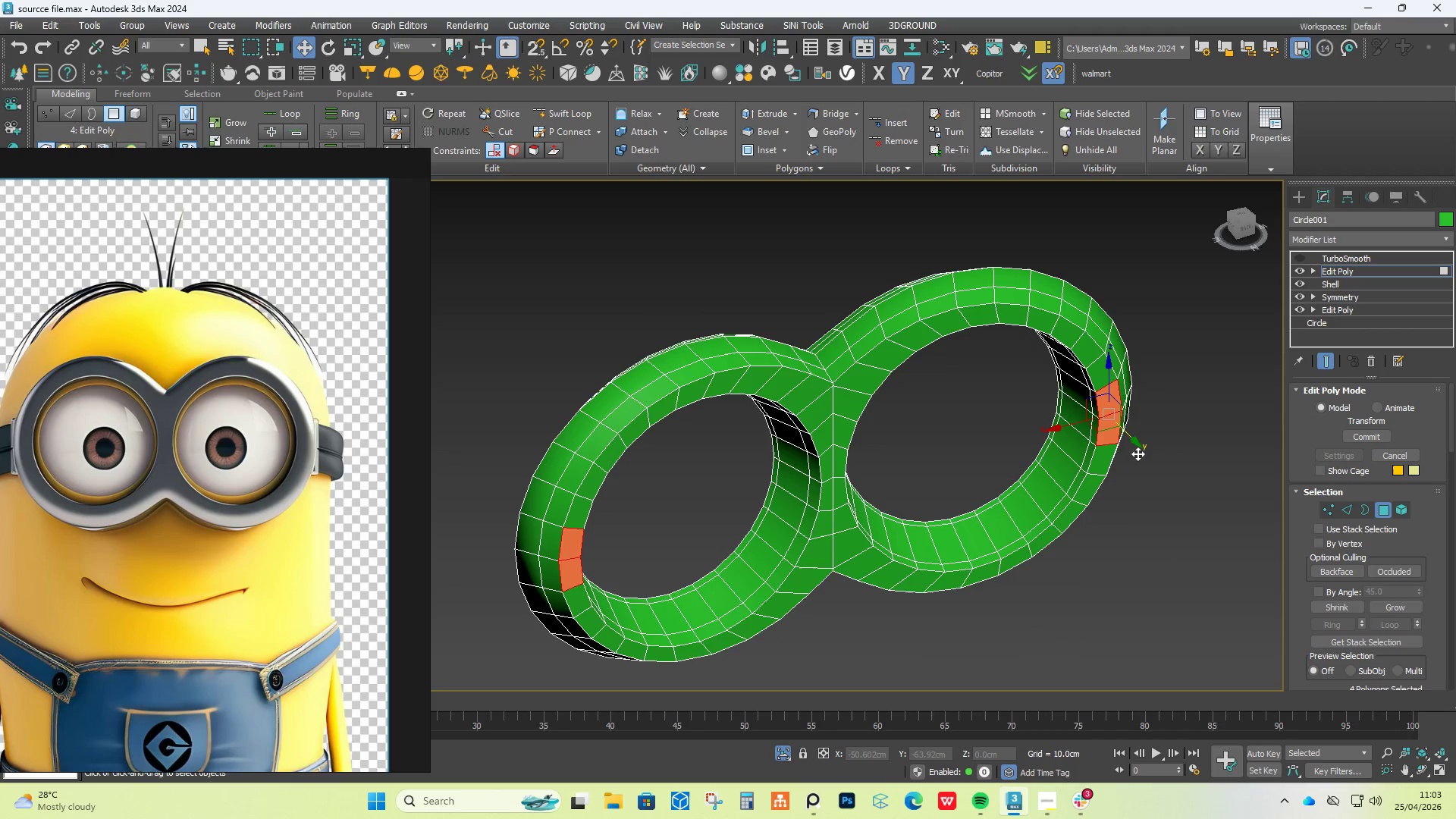 
hold_key(key=ShiftLeft, duration=0.62)
 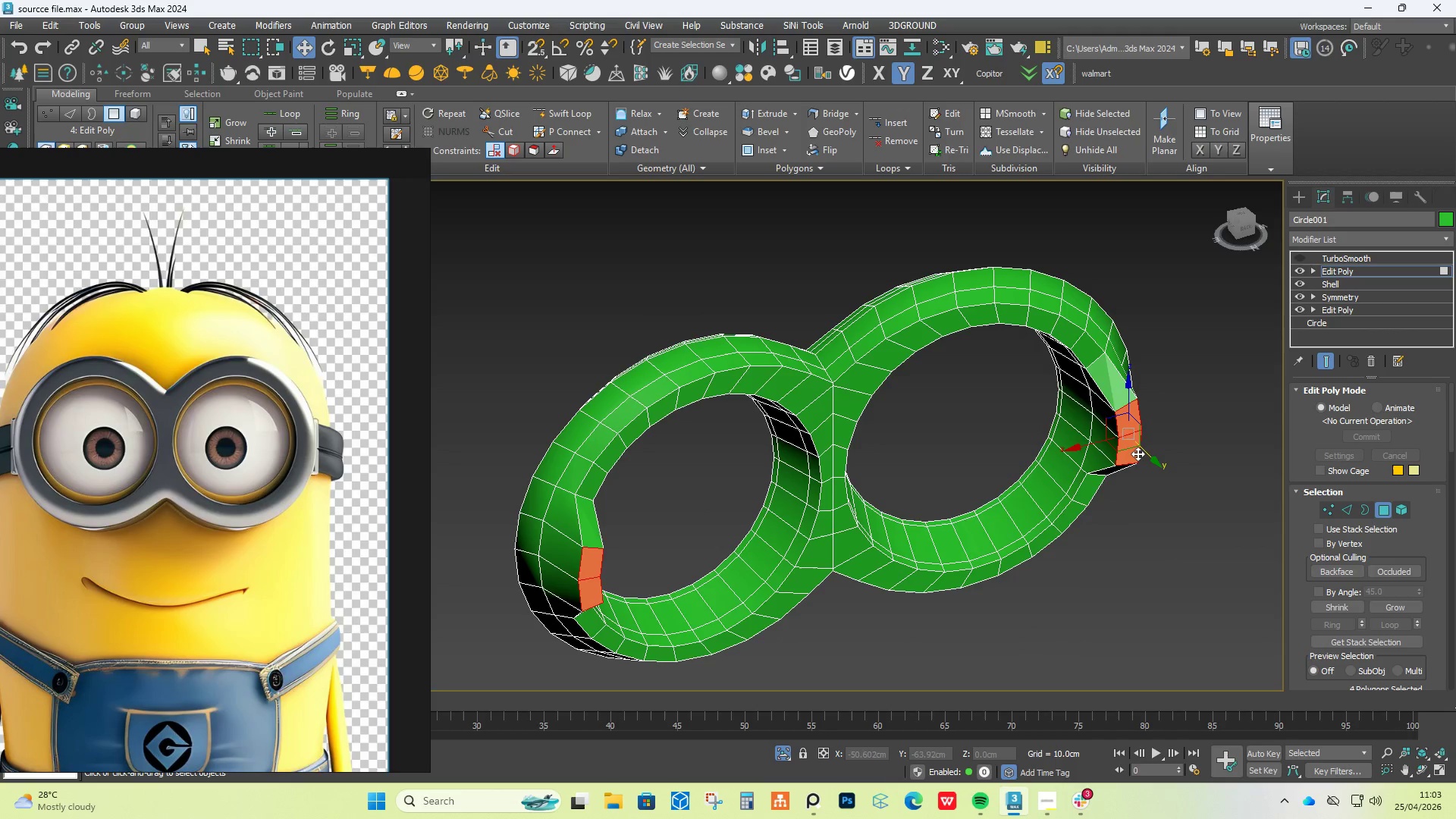 
key(Control+ControlLeft)
 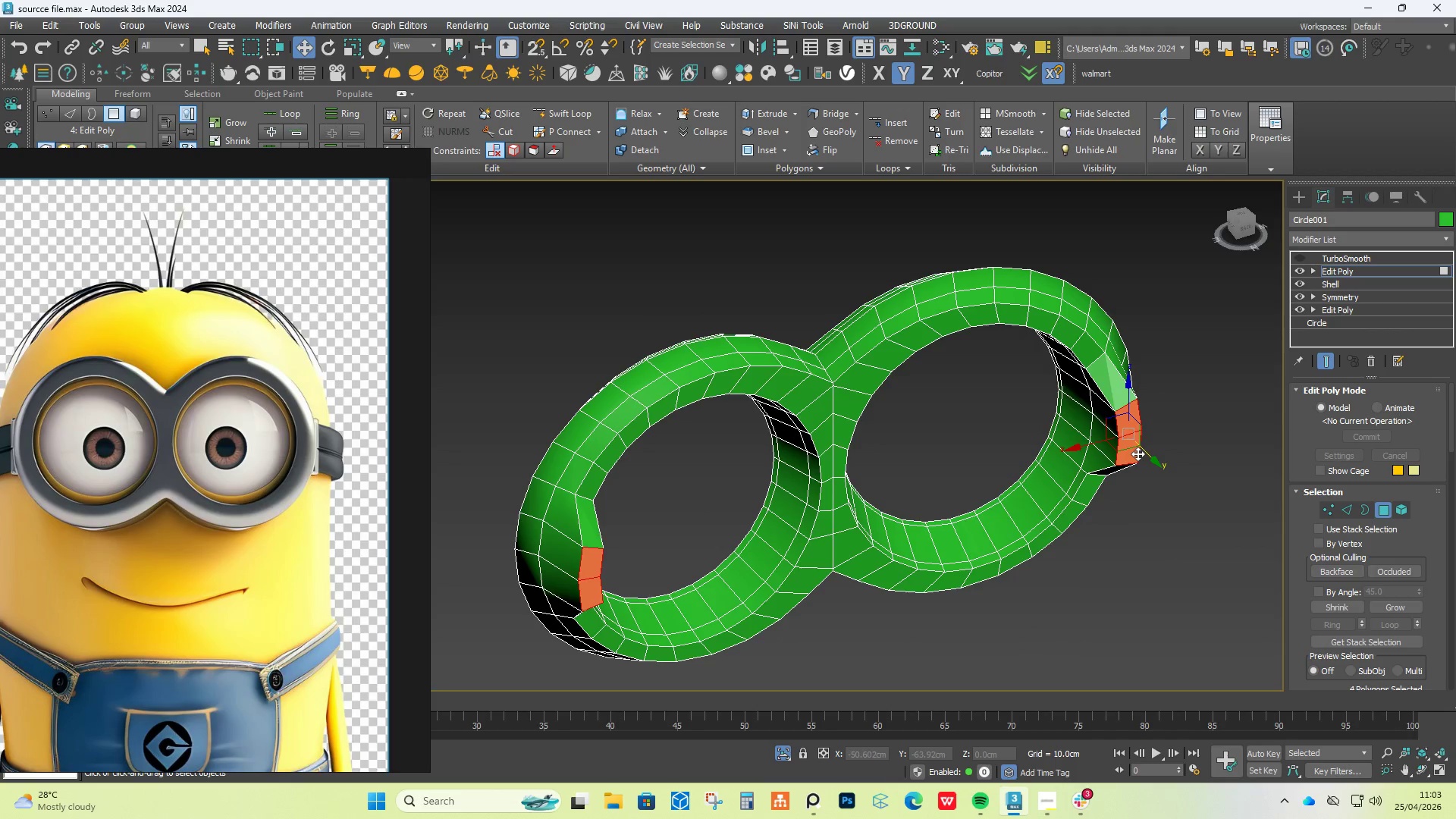 
key(Control+Z)
 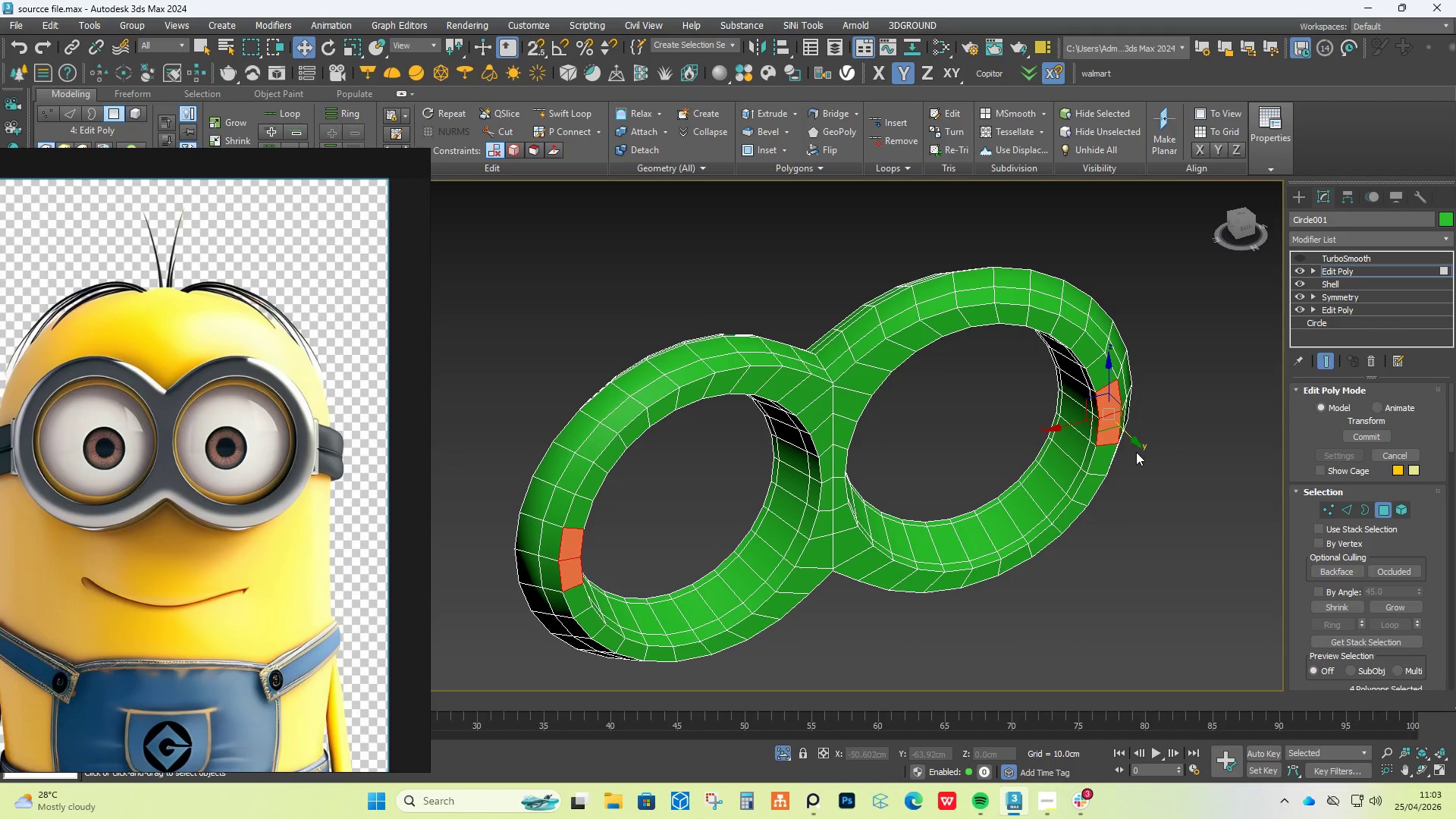 
hold_key(key=ShiftLeft, duration=0.97)
left_click_drag(start_coordinate=[1127, 433], to_coordinate=[1137, 450])
 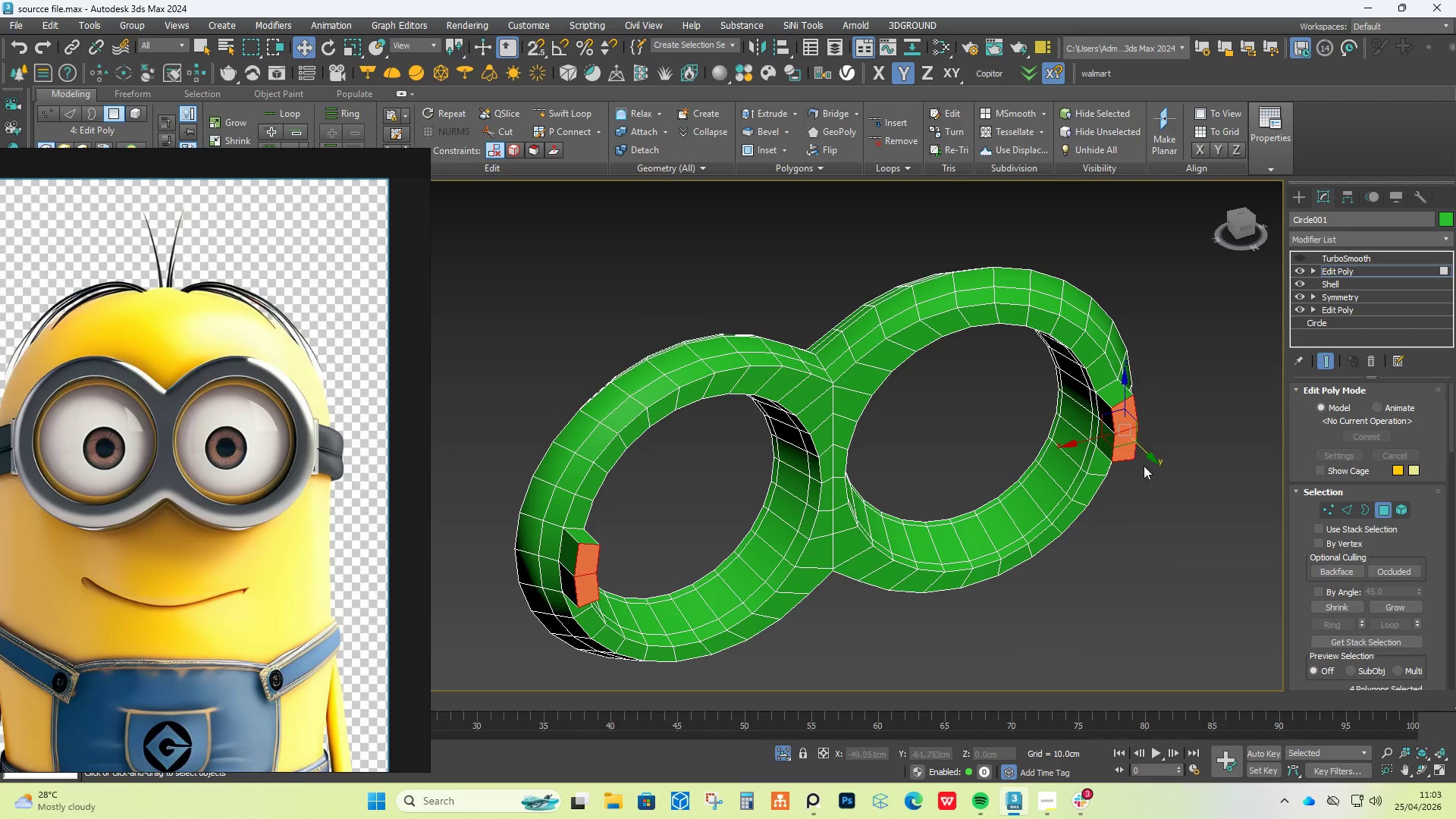 
hold_key(key=AltLeft, duration=0.69)
 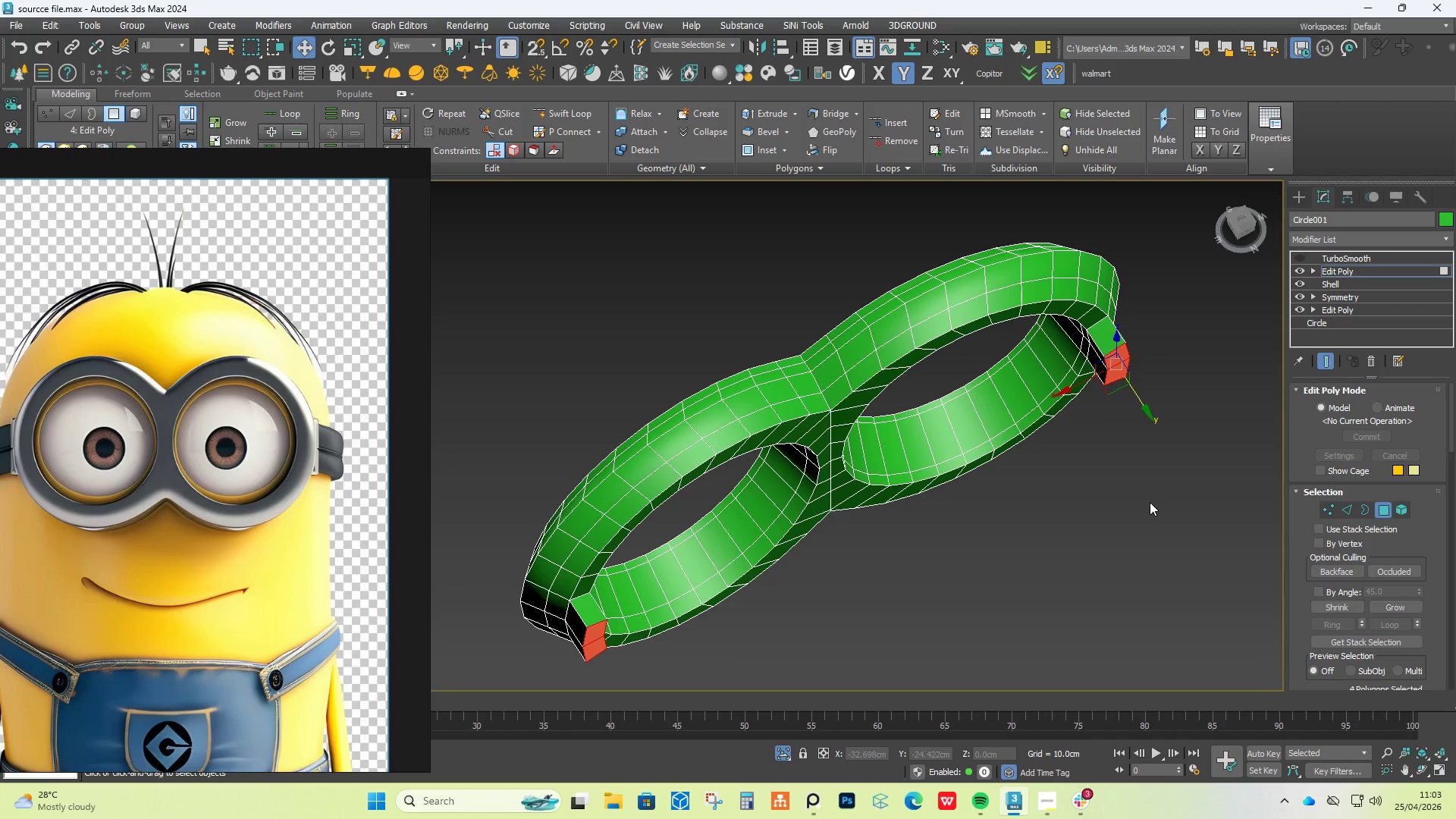 
key(R)
 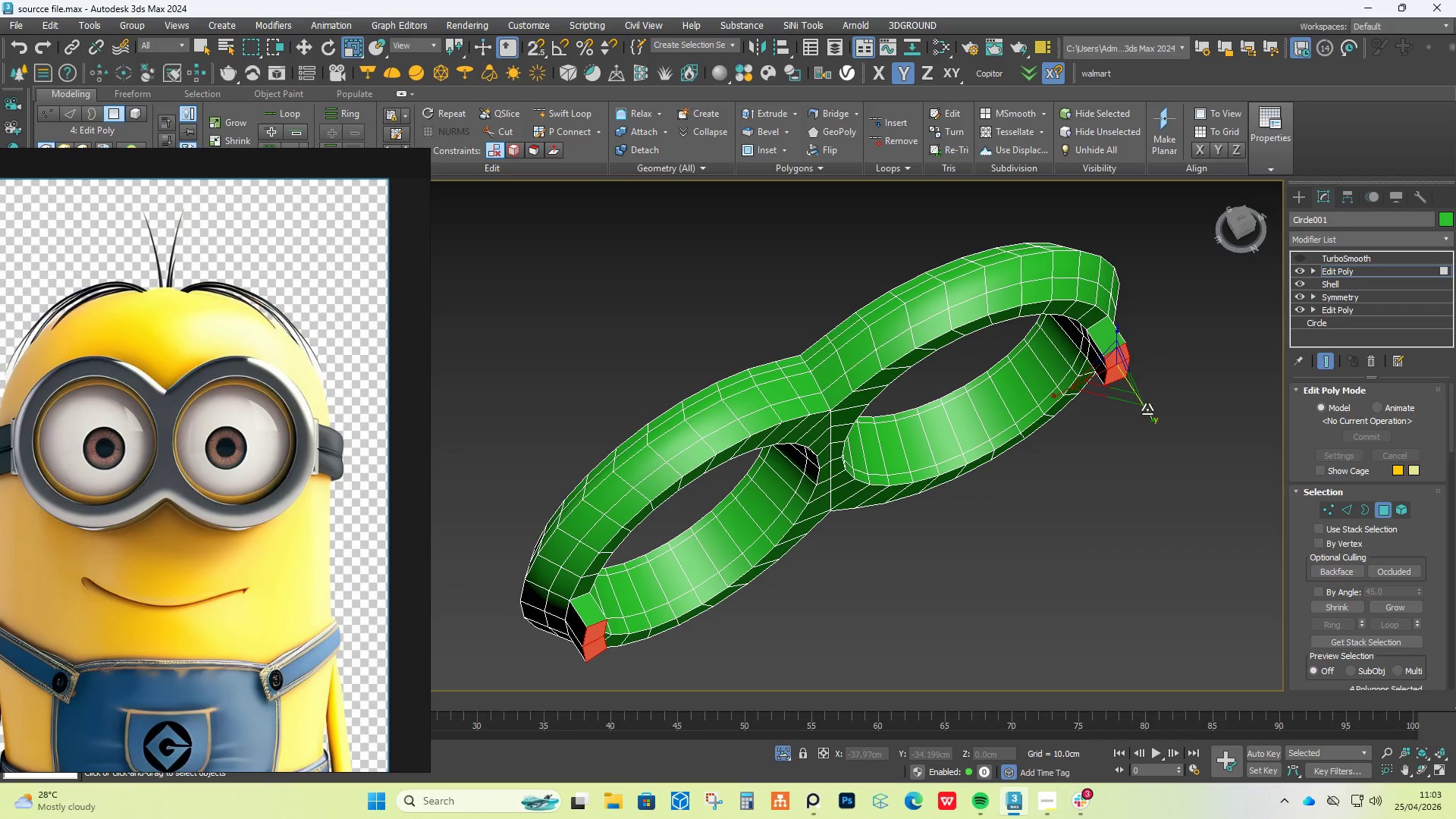 
left_click_drag(start_coordinate=[1147, 410], to_coordinate=[971, 128])
 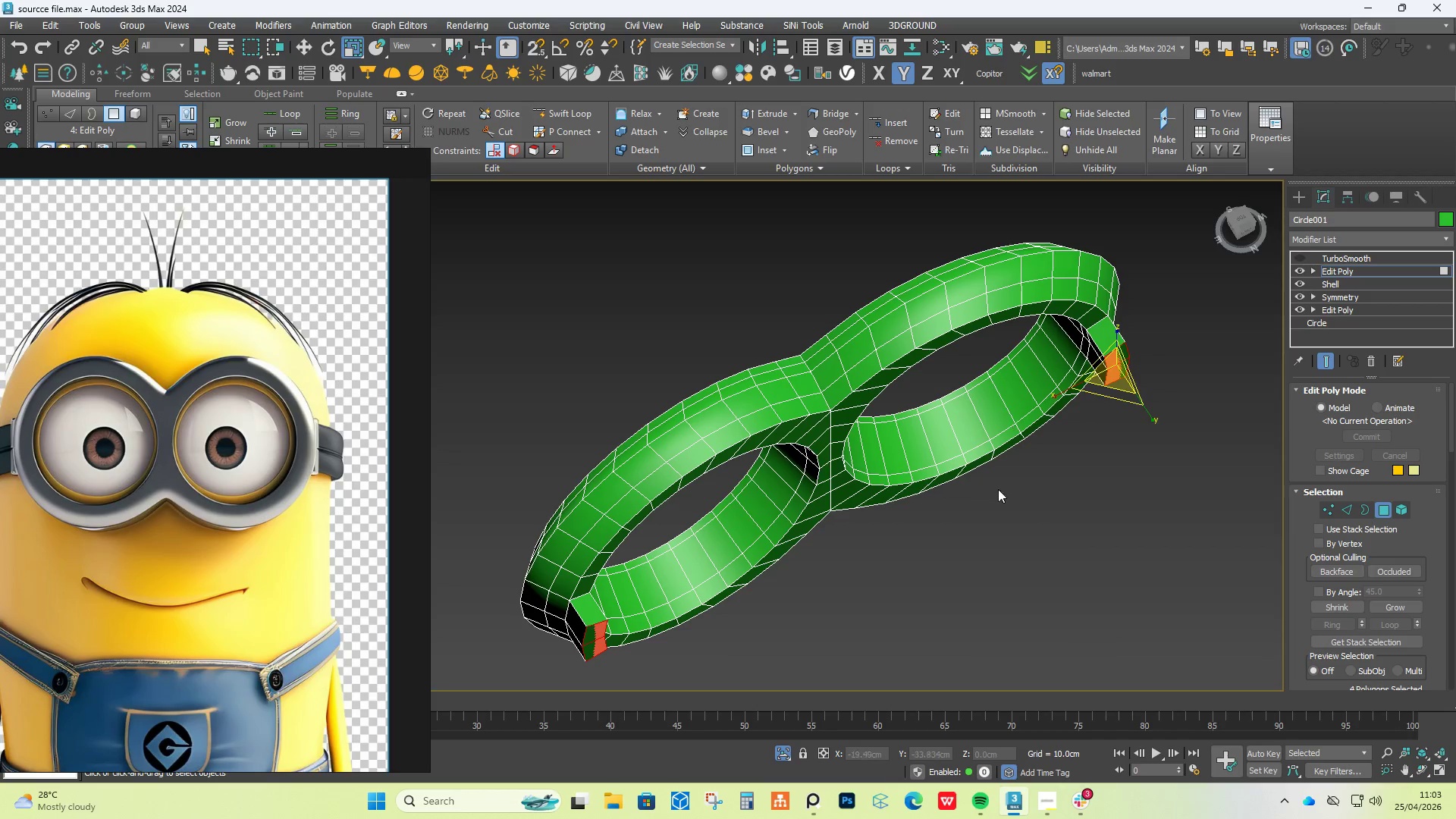 
hold_key(key=AltLeft, duration=0.44)
 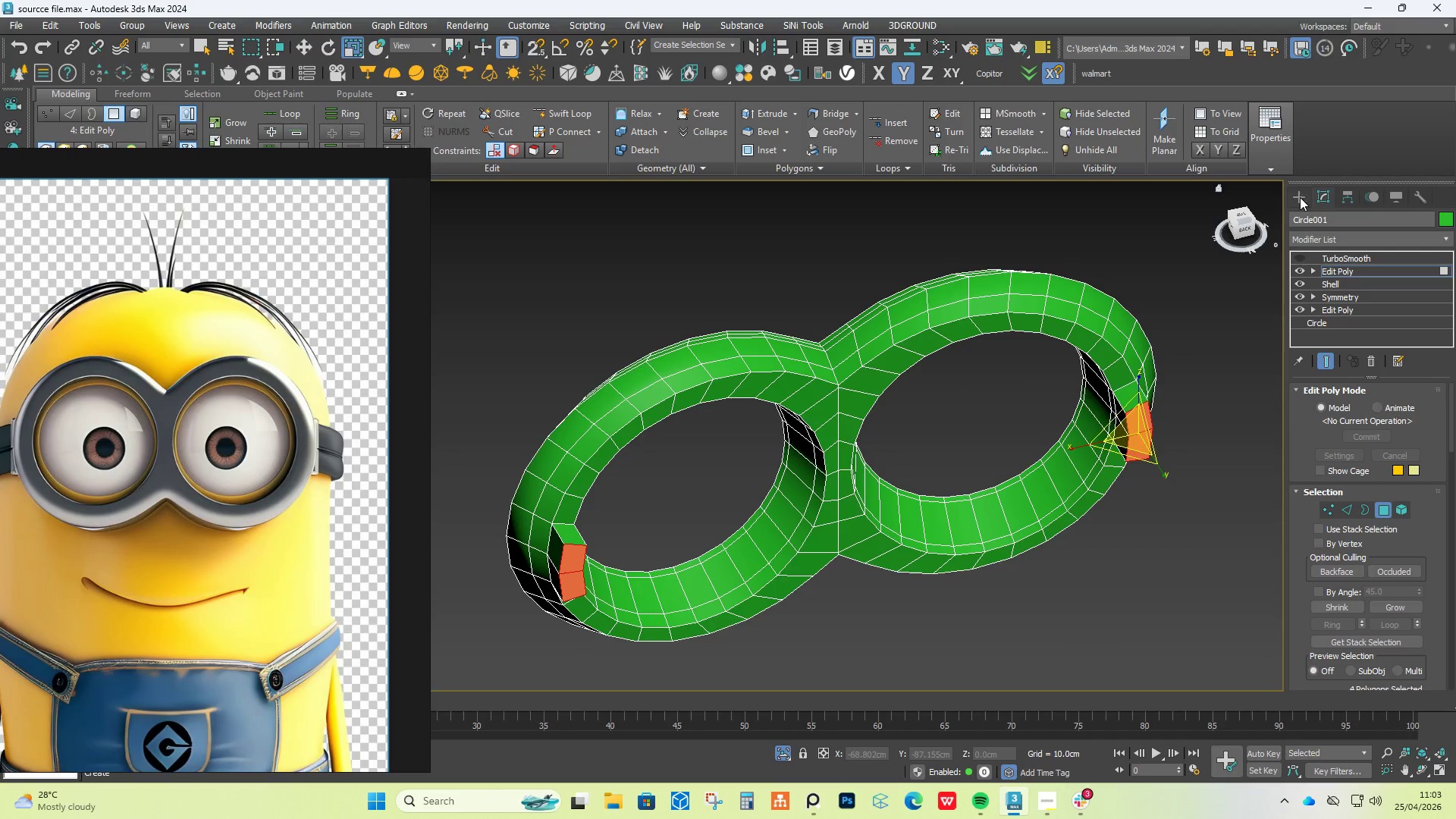 
left_click([1300, 197])
 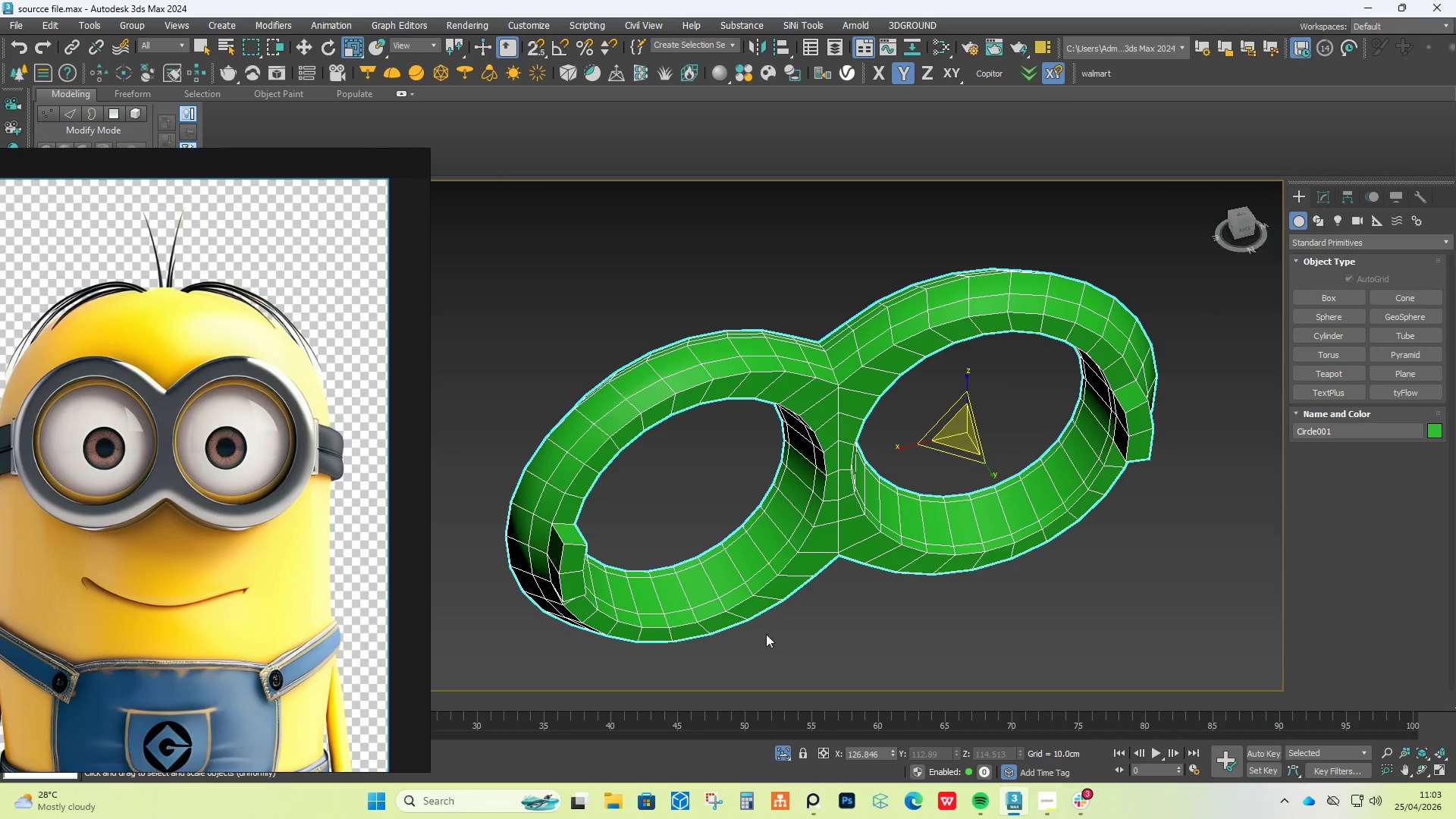 
hold_key(key=AltLeft, duration=1.16)
 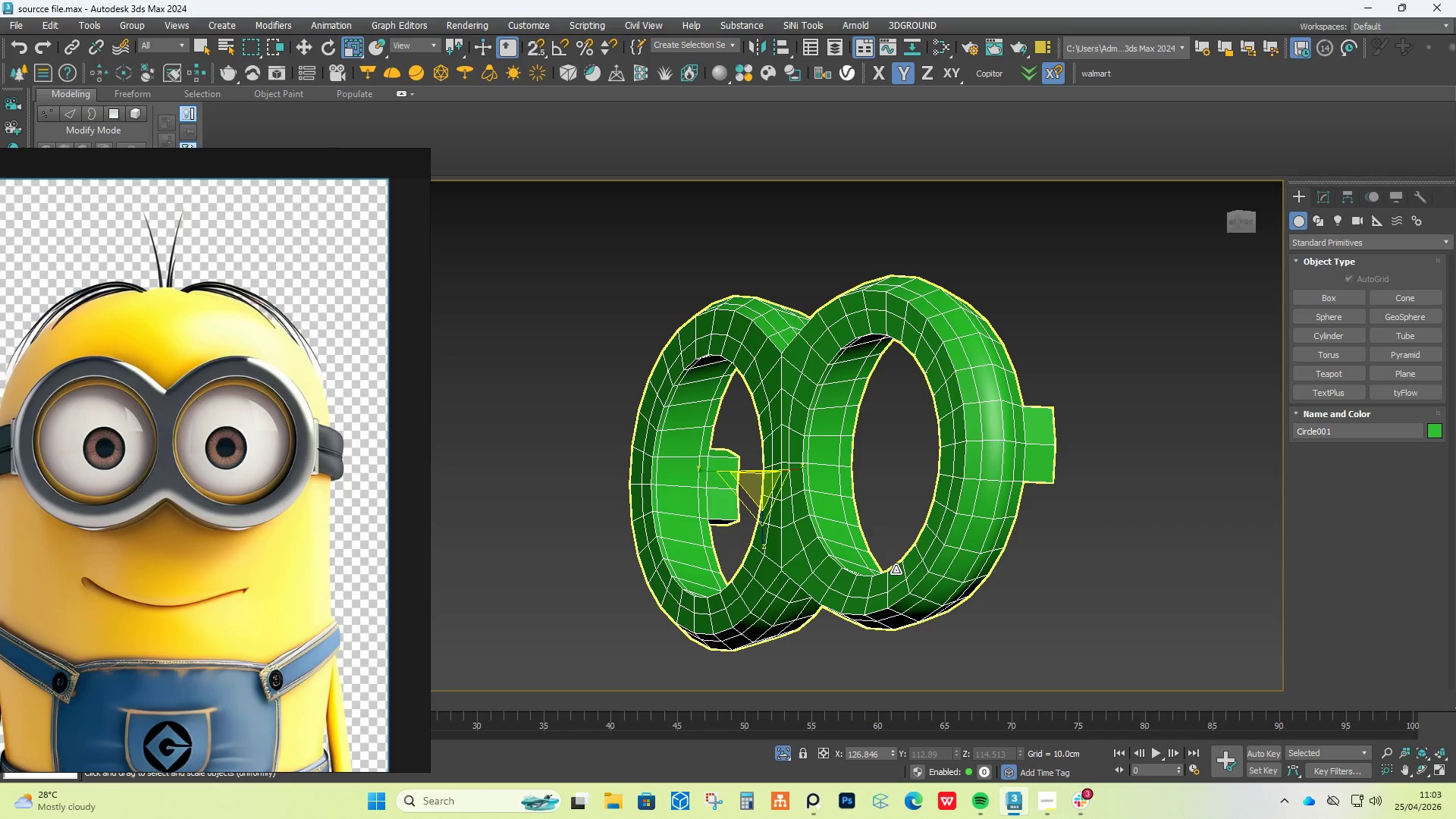 
wait(7.17)
 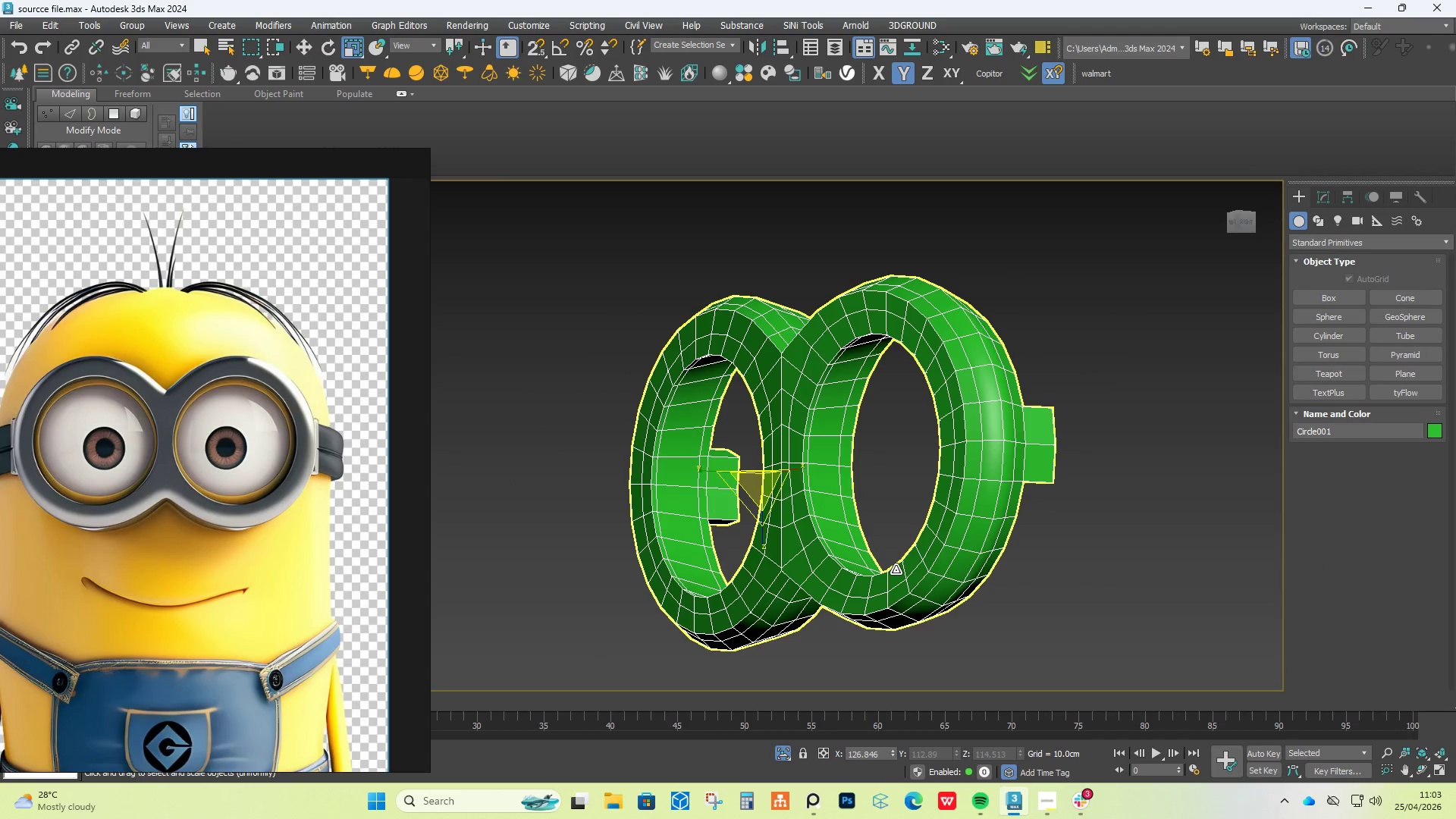 
scroll: coordinate [860, 522], scroll_direction: down, amount: 1.0
 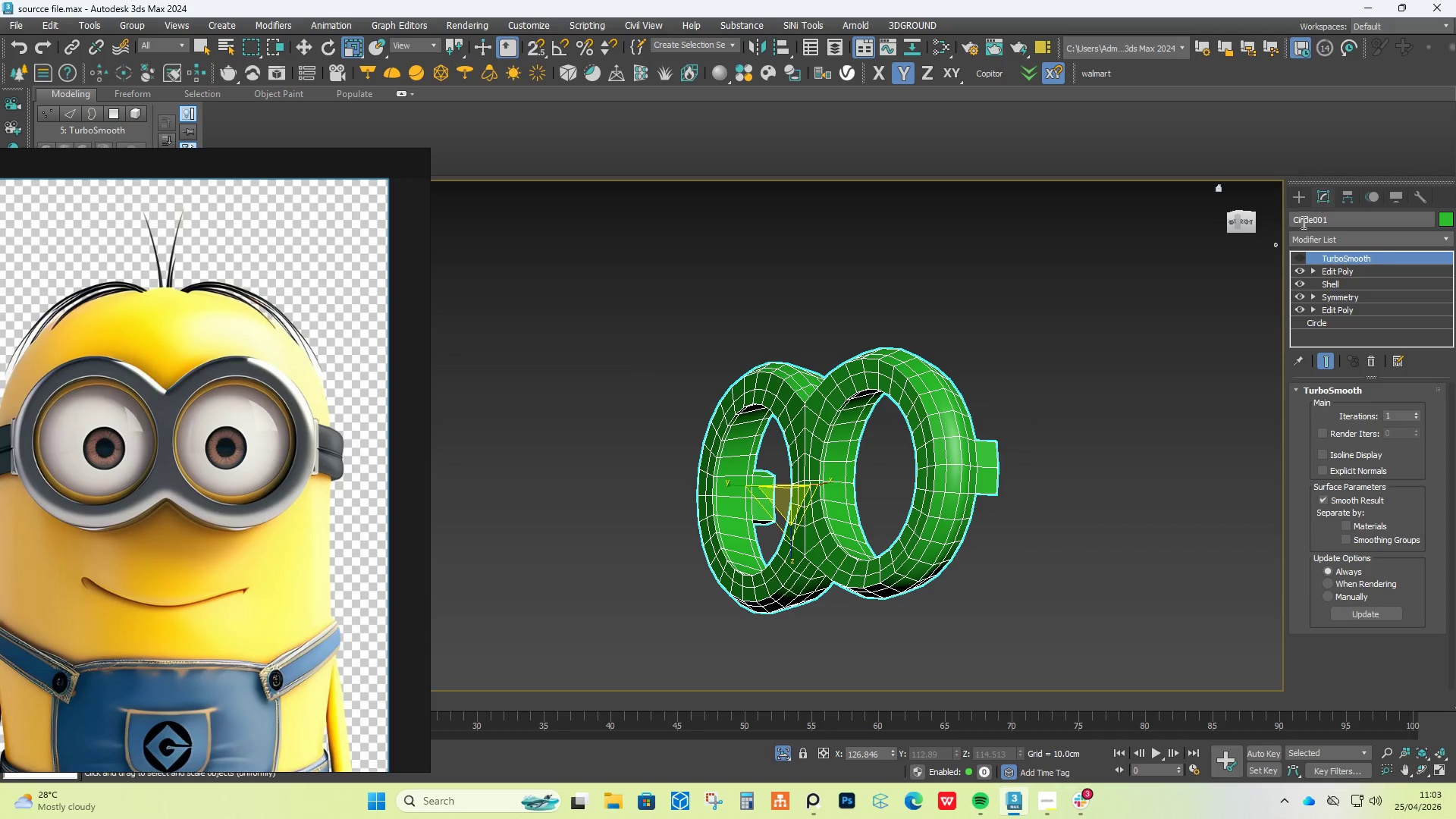 
left_click([1301, 259])
 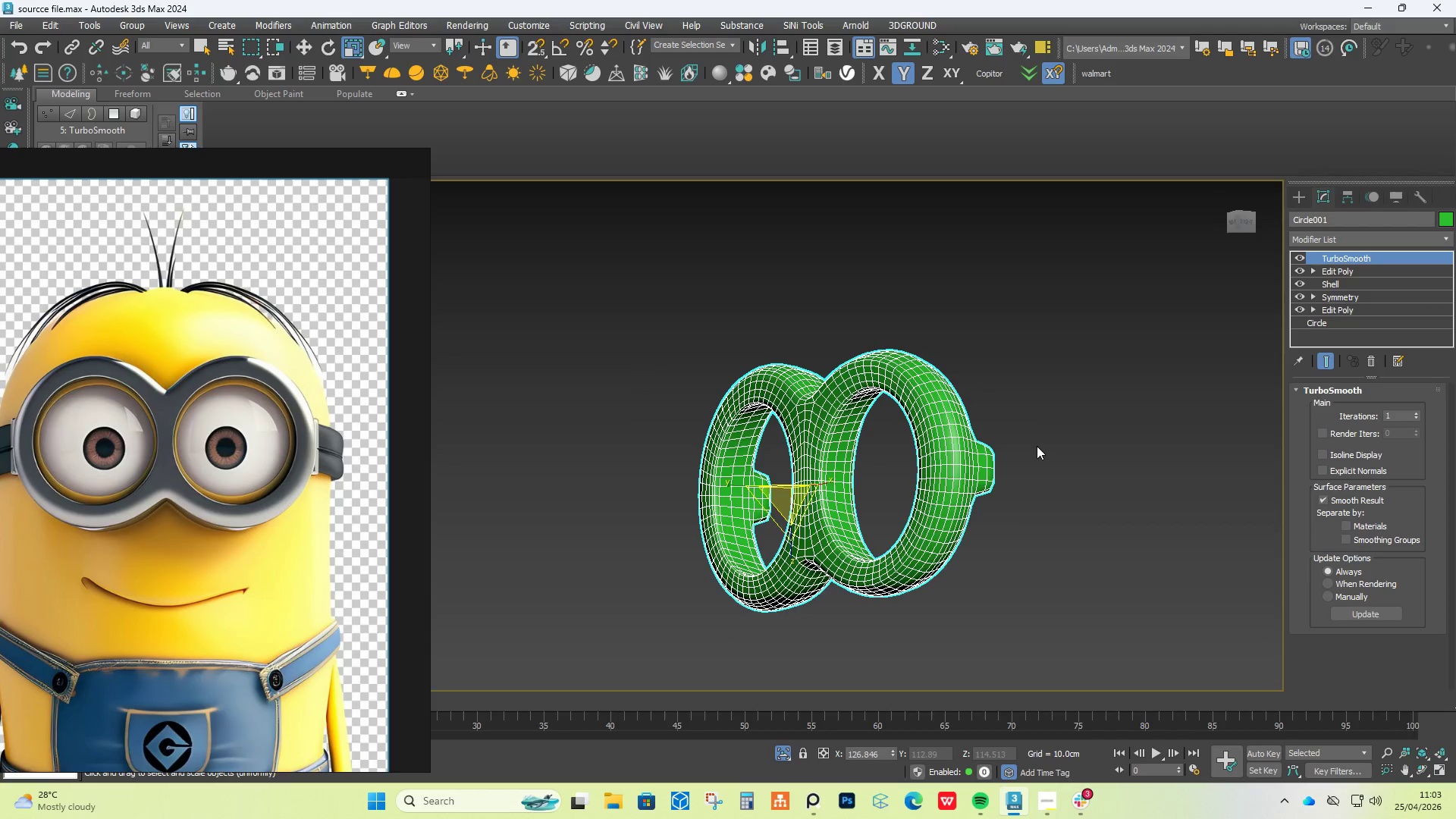 
hold_key(key=AltLeft, duration=0.67)
 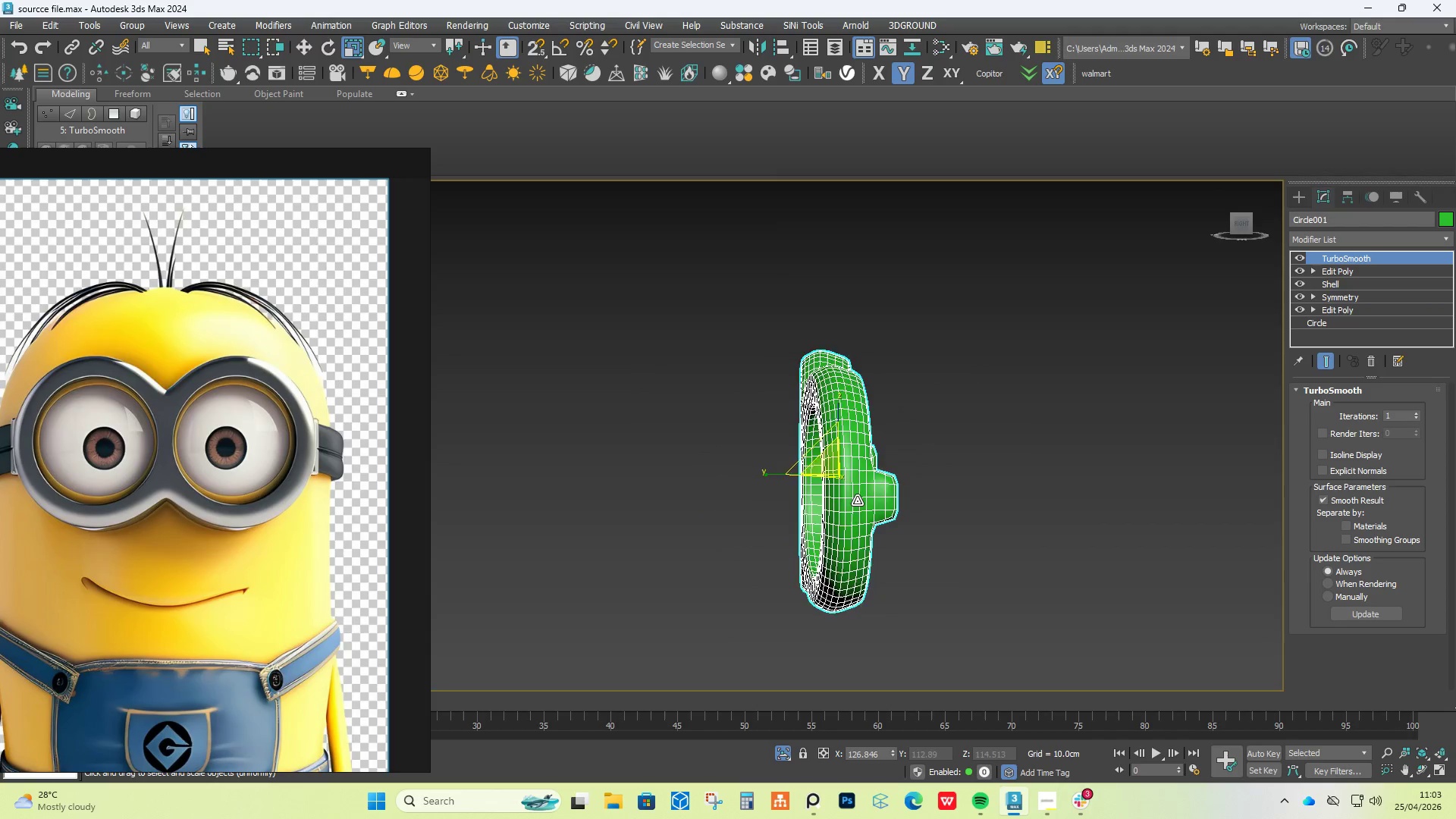 
scroll: coordinate [857, 500], scroll_direction: up, amount: 2.0
 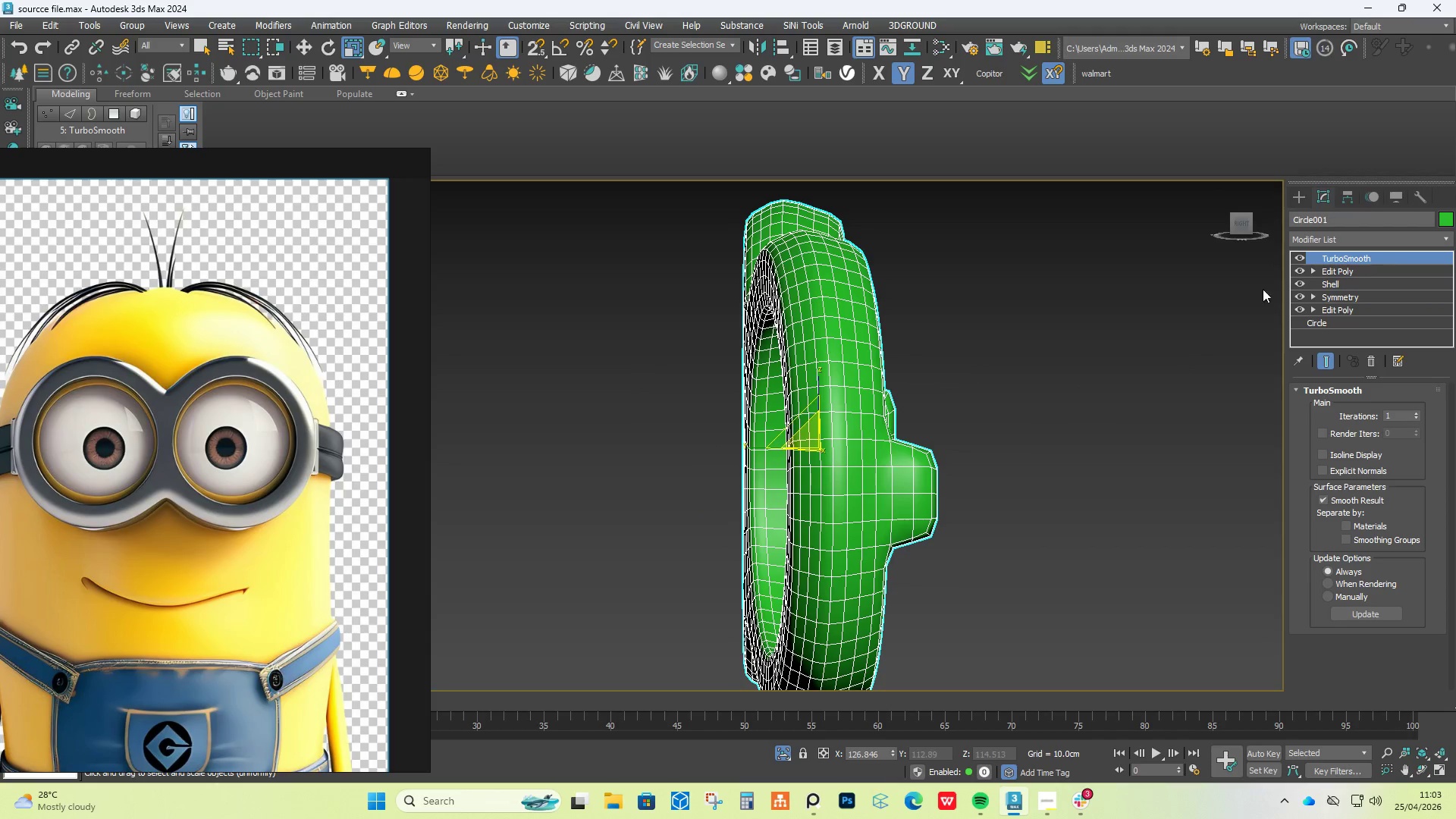 
left_click([1298, 254])
 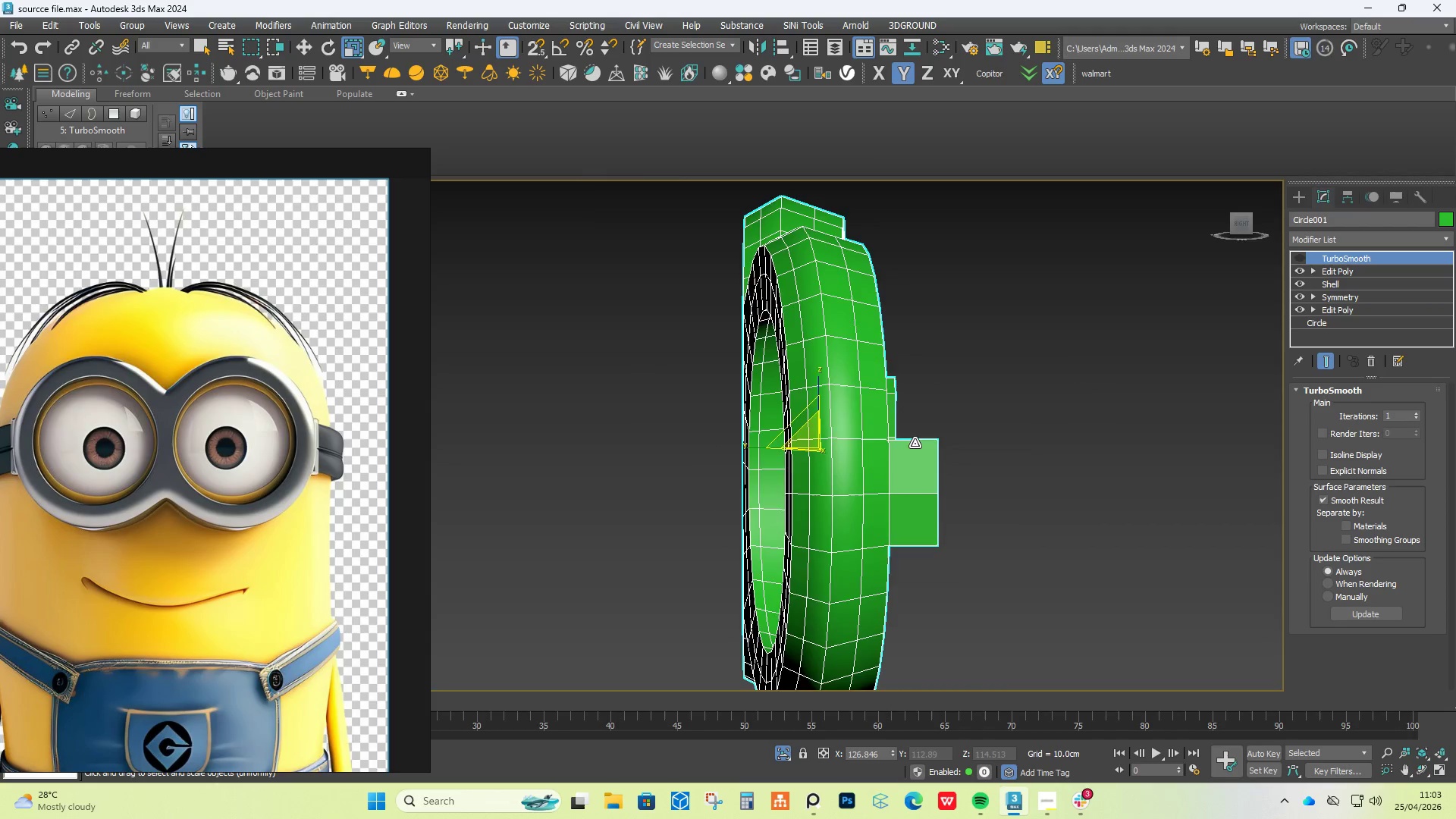 
key(Alt+1)
 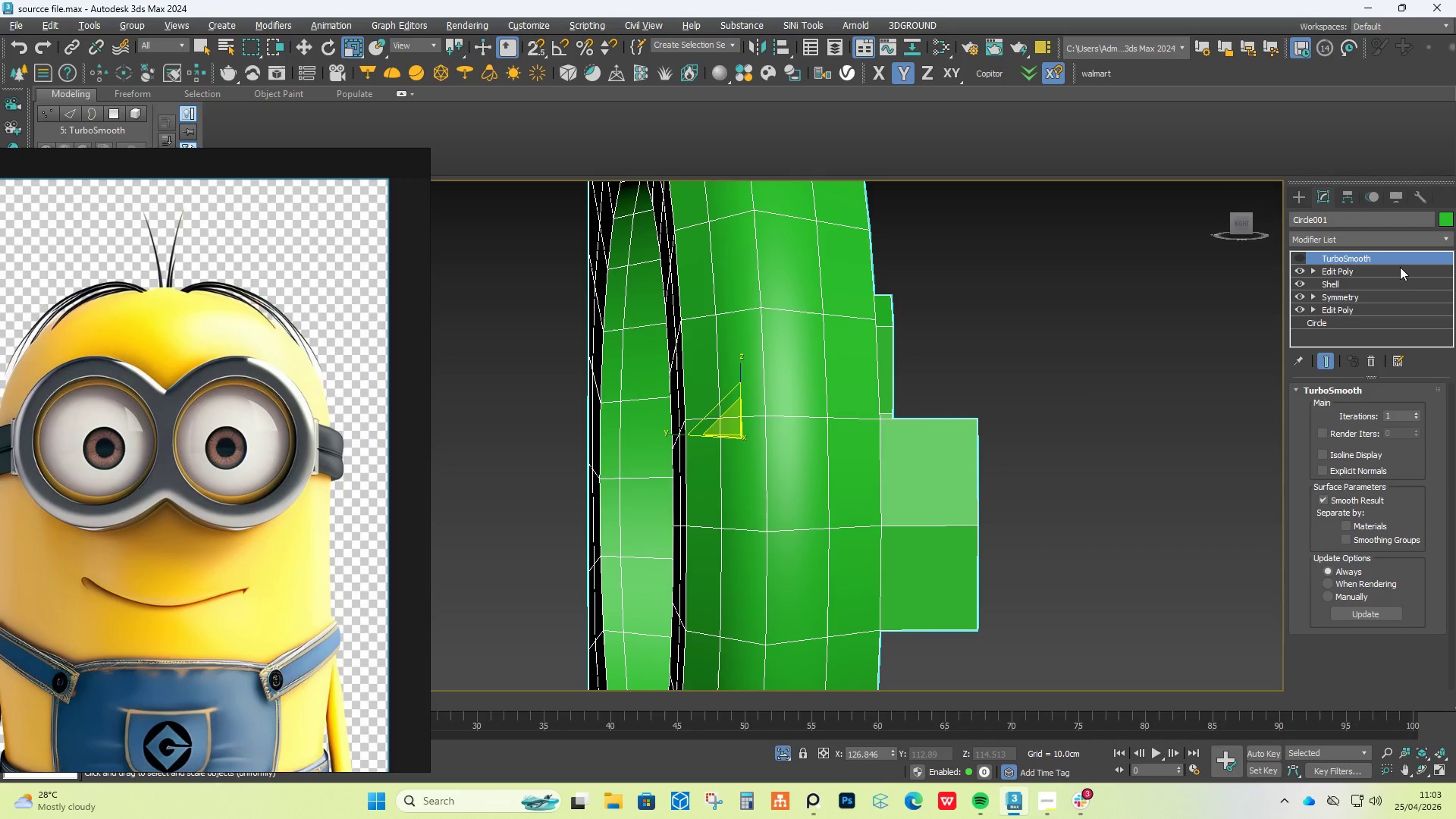 
scroll: coordinate [896, 461], scroll_direction: up, amount: 2.0
 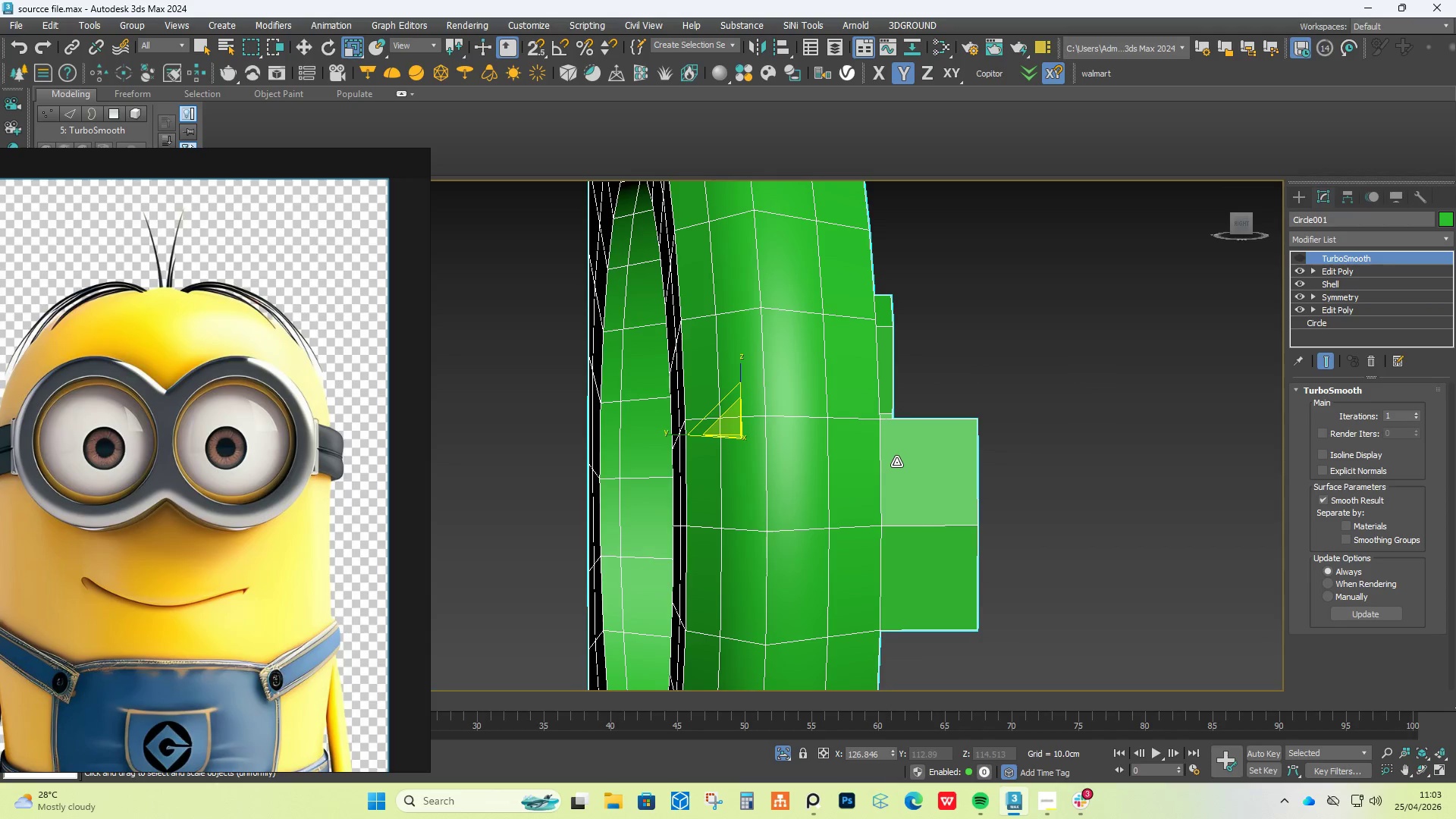 
left_click([1399, 268])
 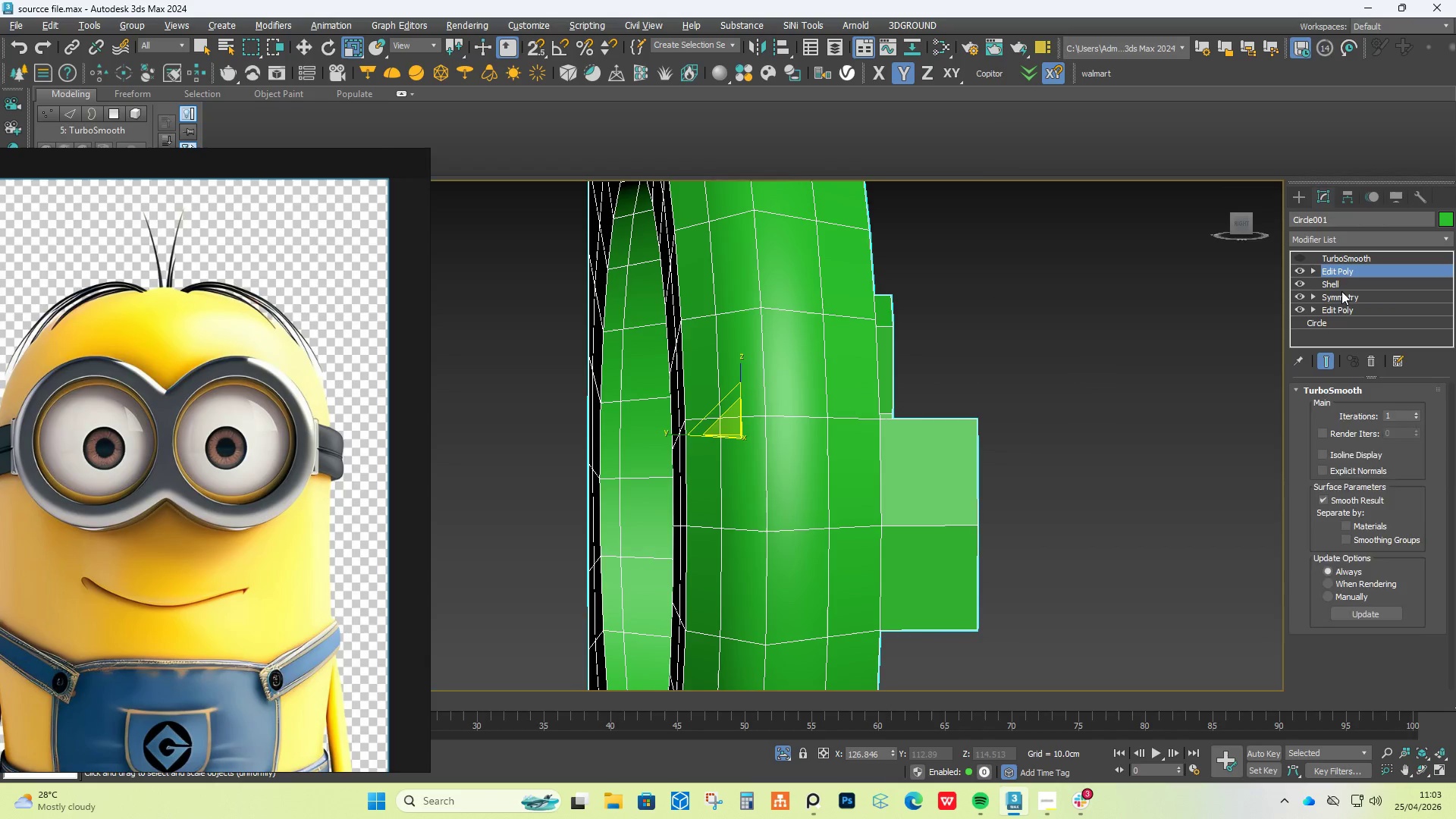 
key(Alt+AltLeft)
 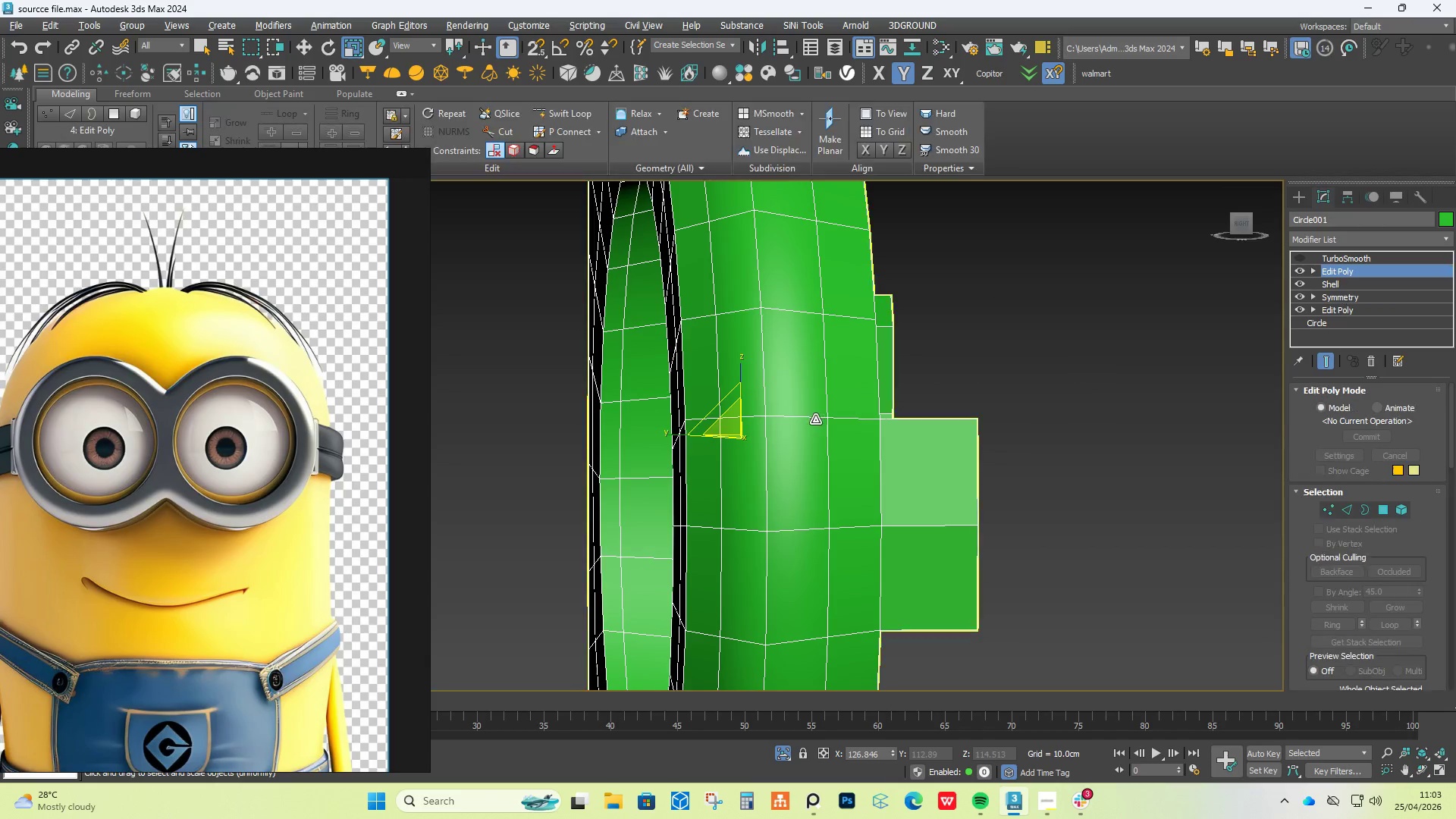 
key(Alt+1)
 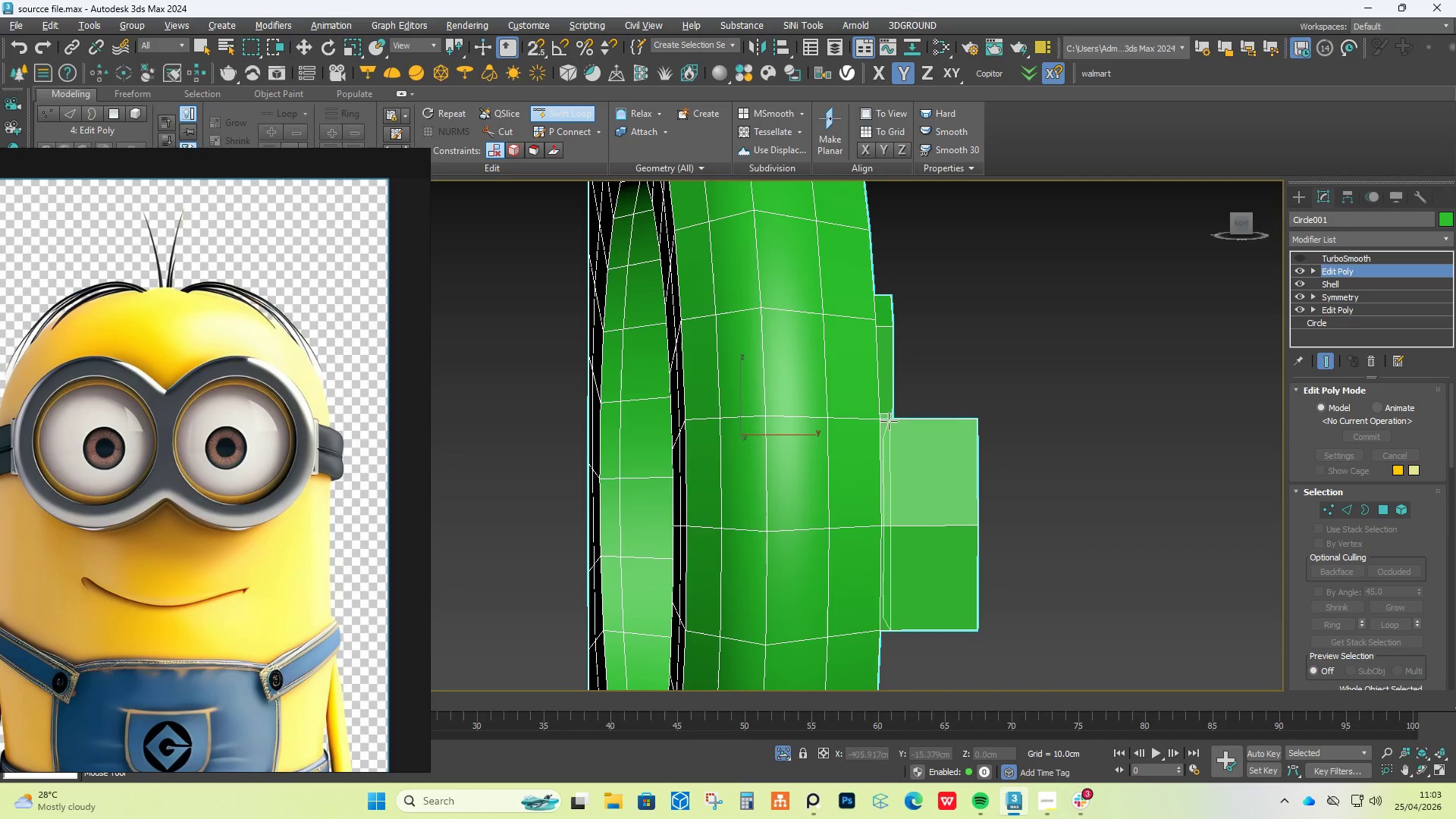 
left_click([886, 422])
 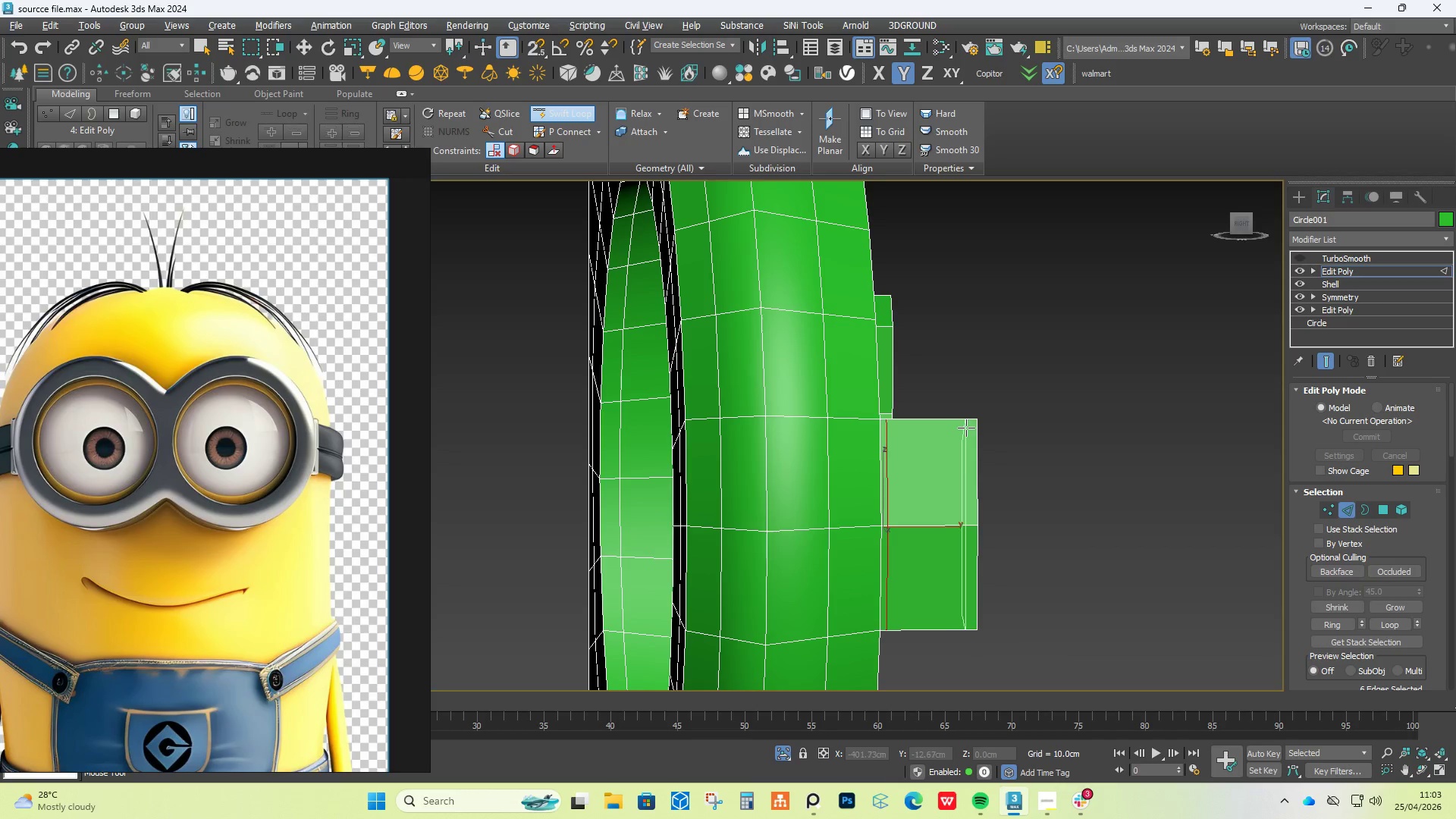 
left_click([966, 428])
 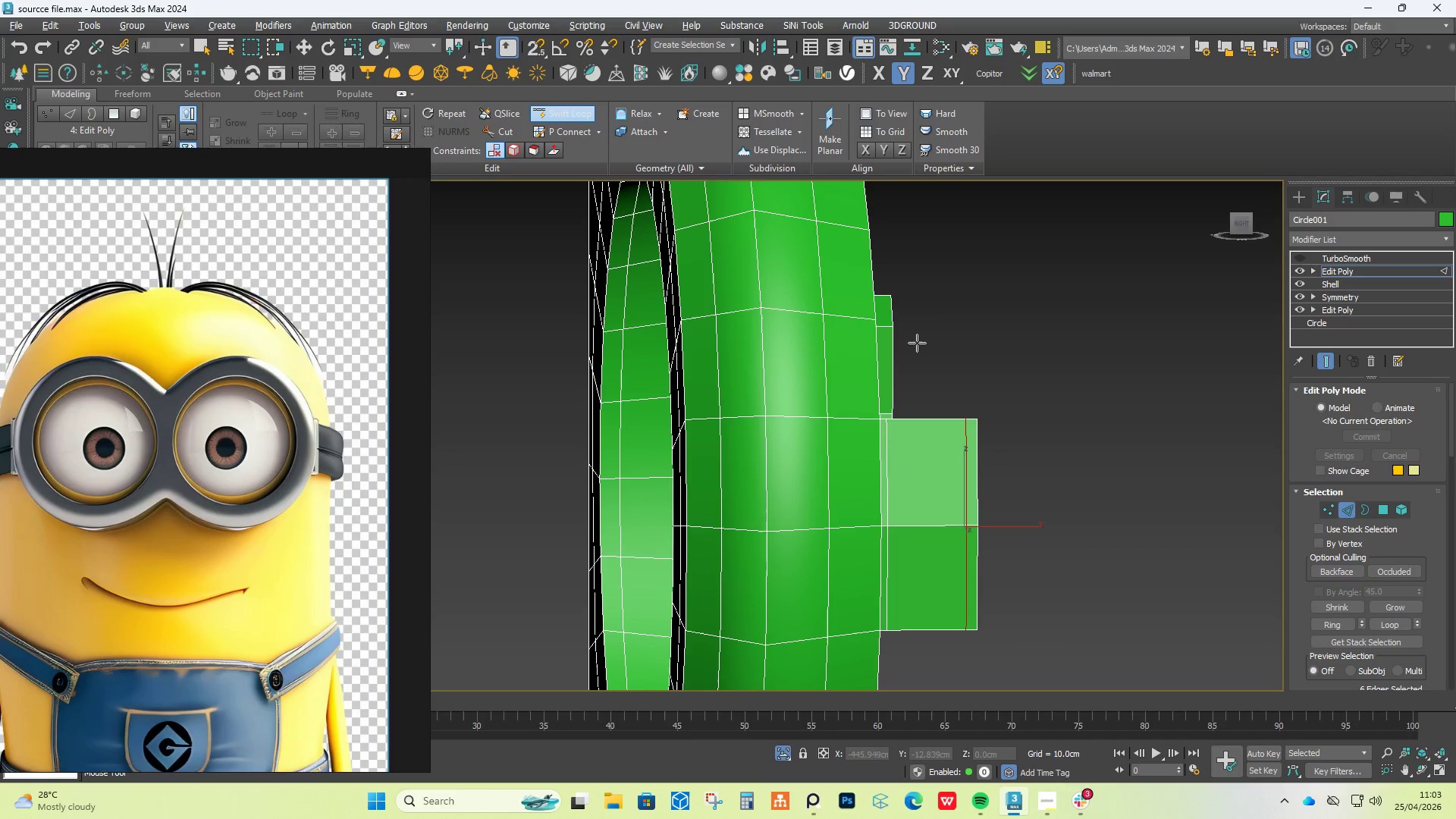 
hold_key(key=AltLeft, duration=0.69)
 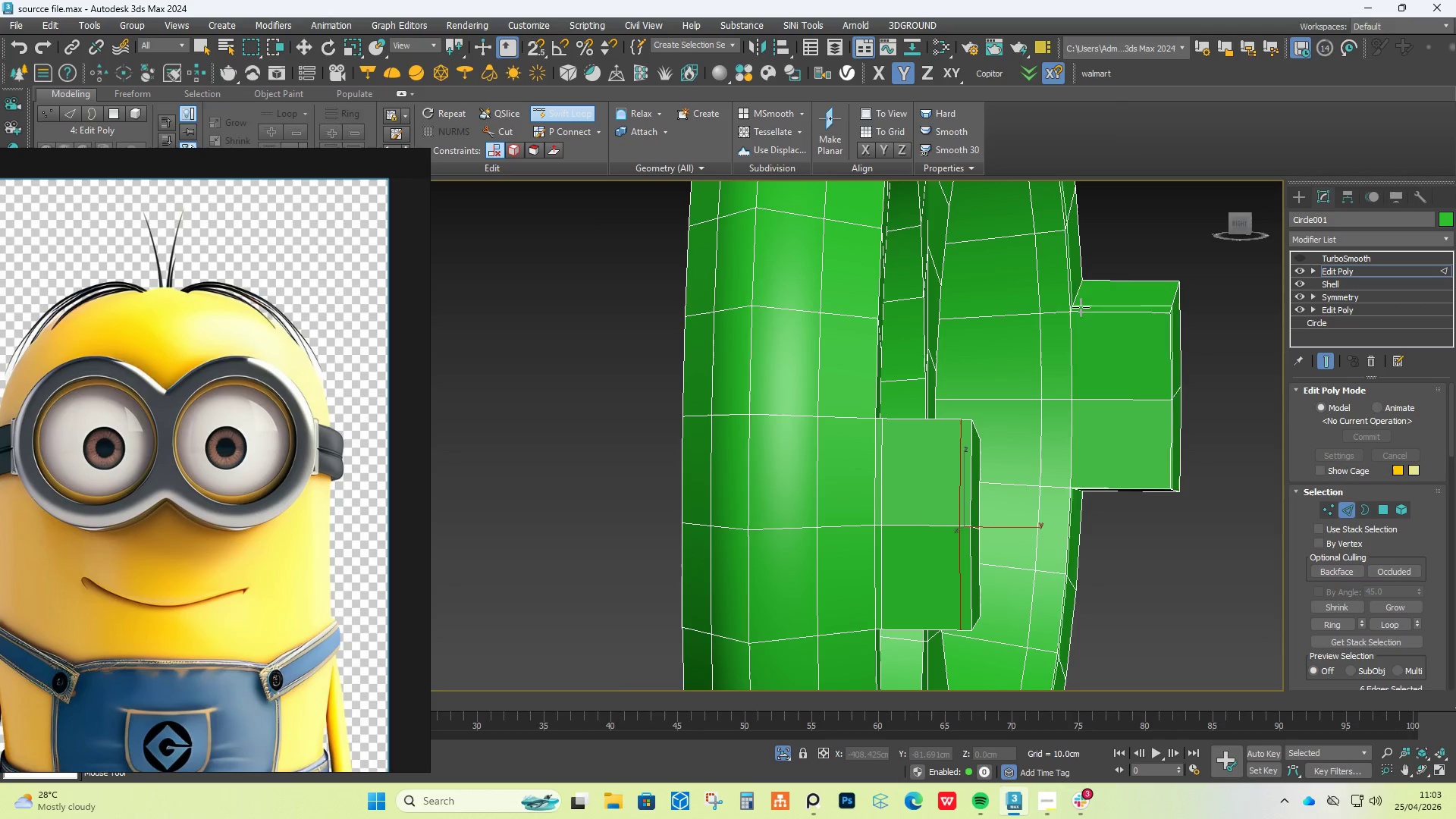 
left_click([1079, 312])
 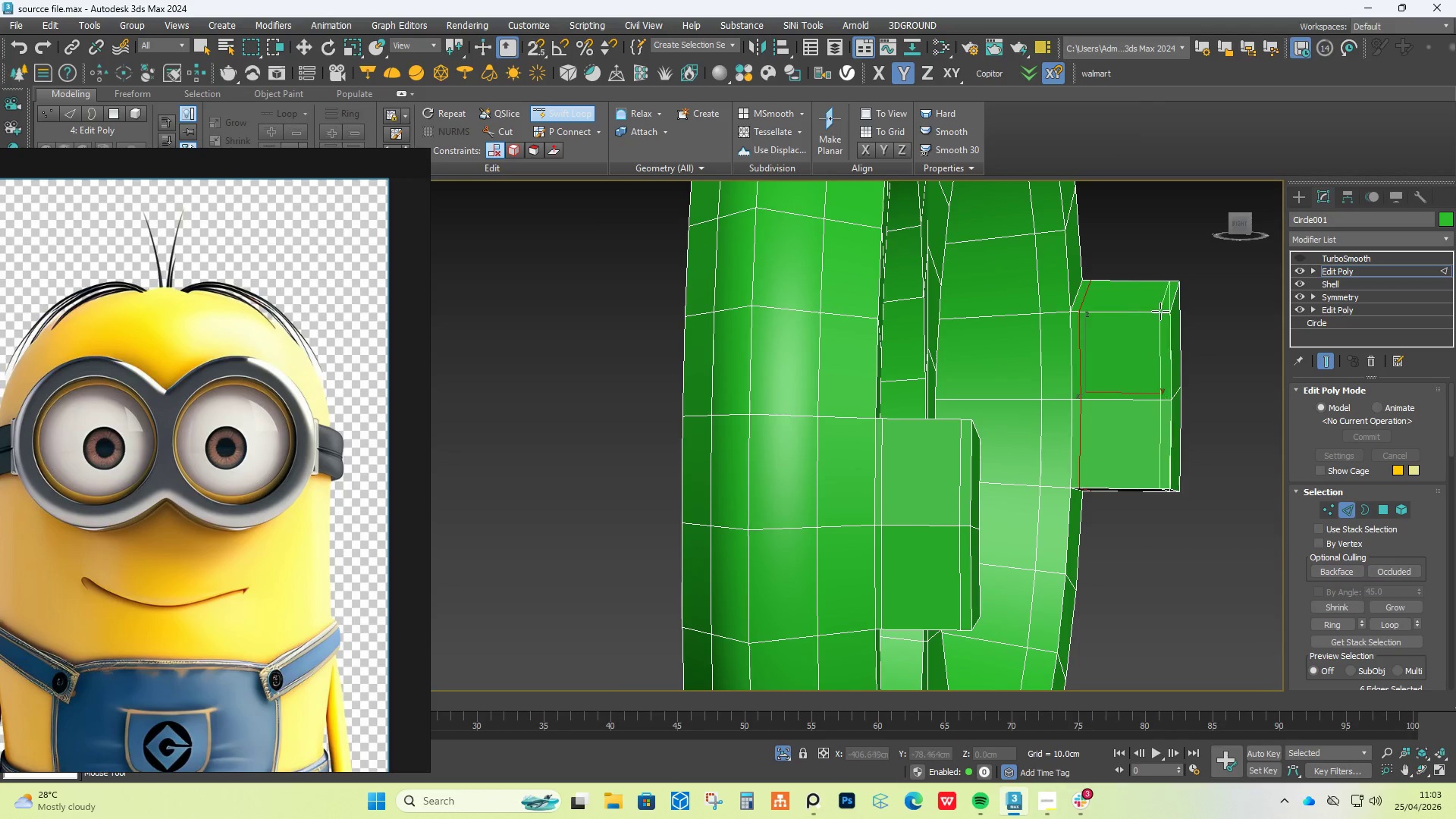 
left_click([1162, 311])
 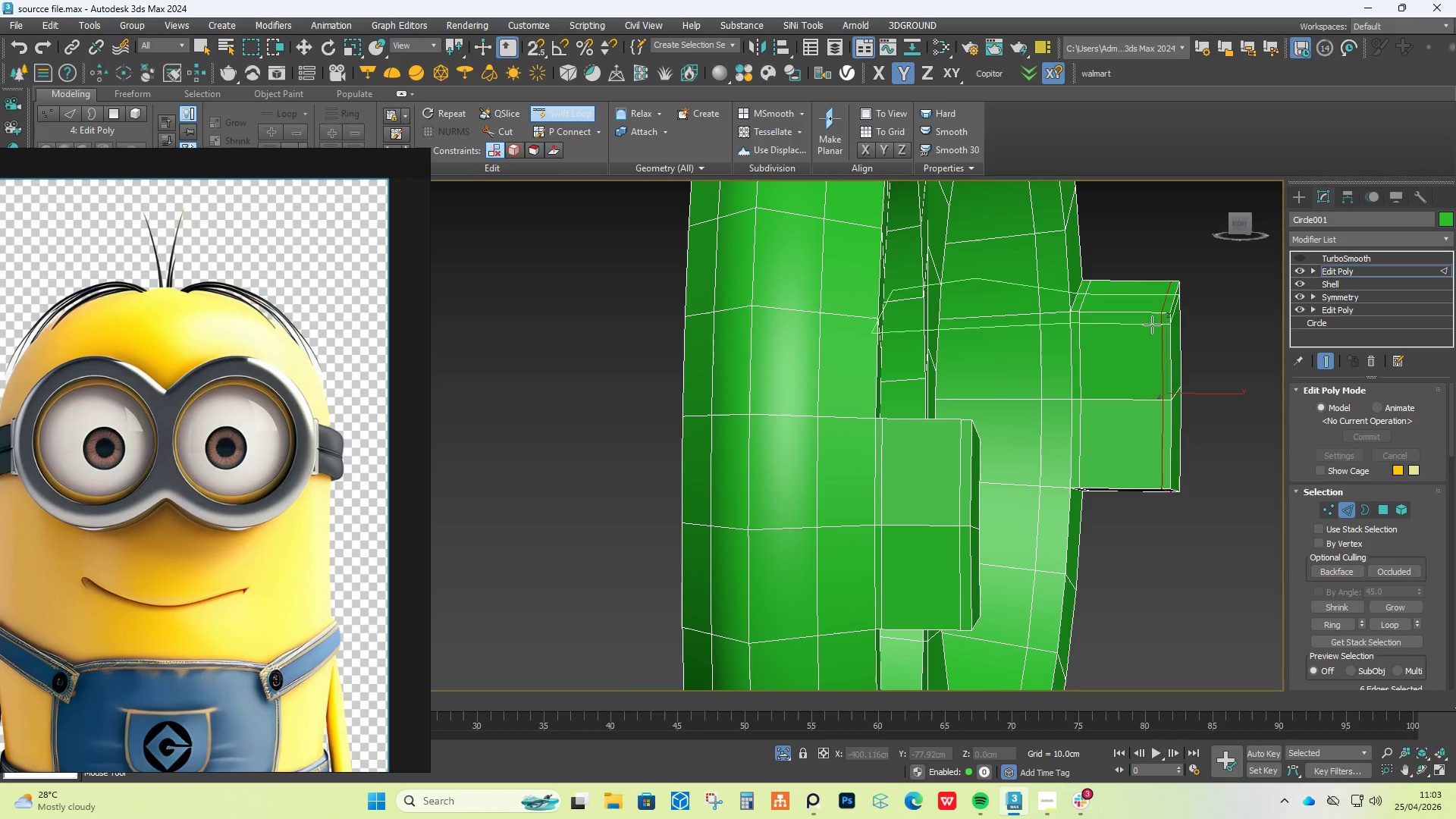 
right_click([1149, 338])
 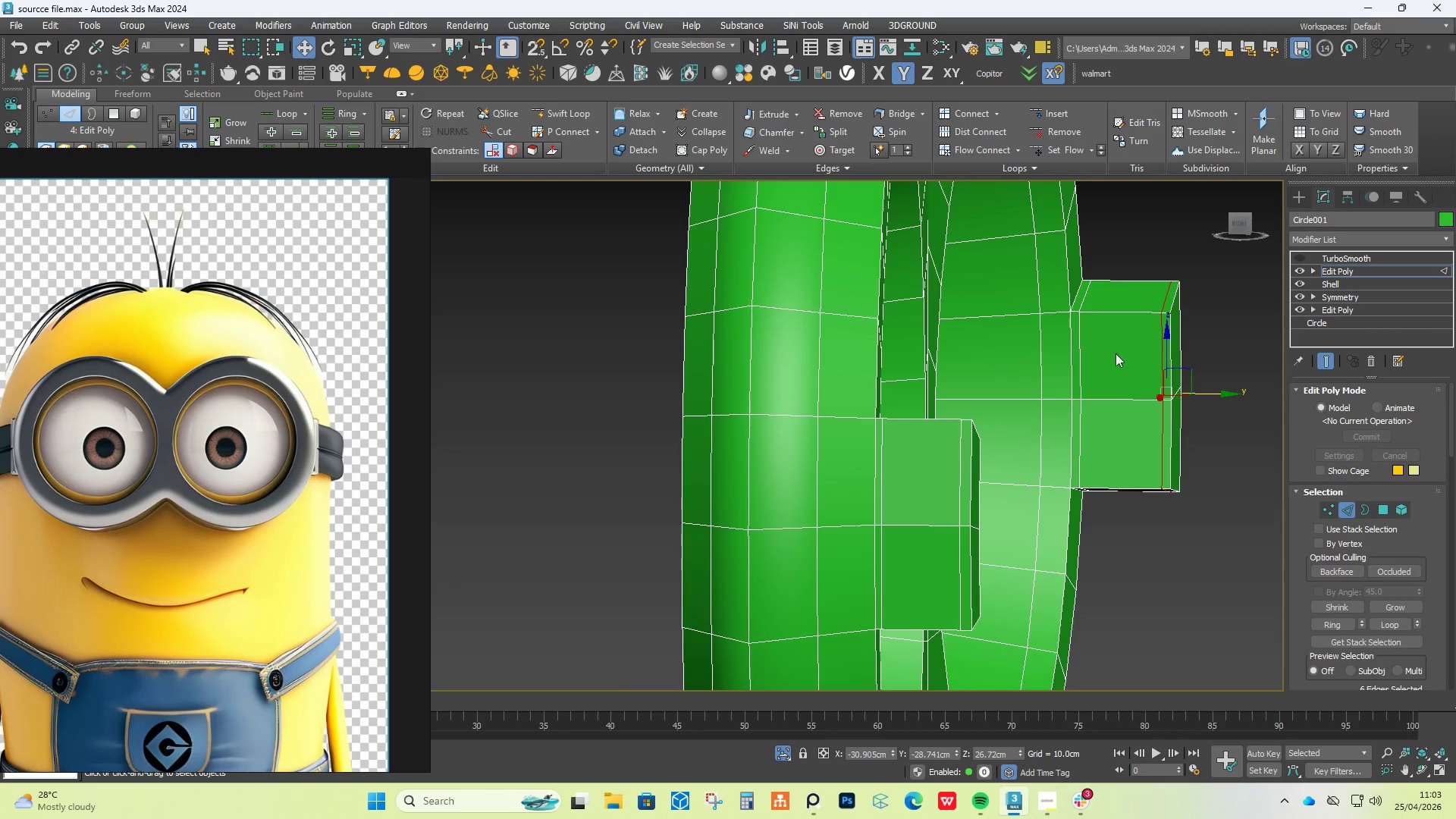 
hold_key(key=AltLeft, duration=0.58)
 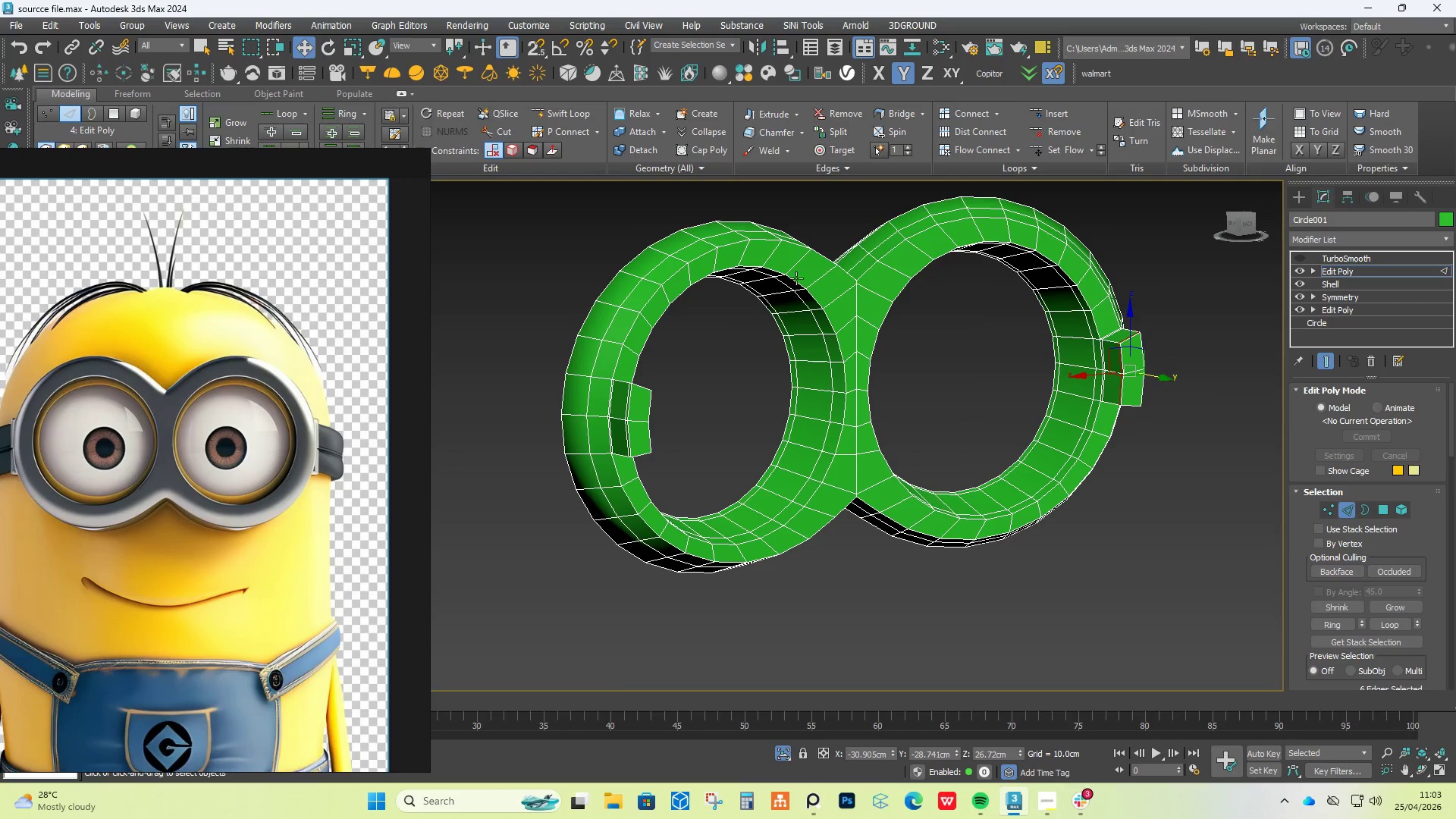 
scroll: coordinate [1109, 359], scroll_direction: down, amount: 3.0
 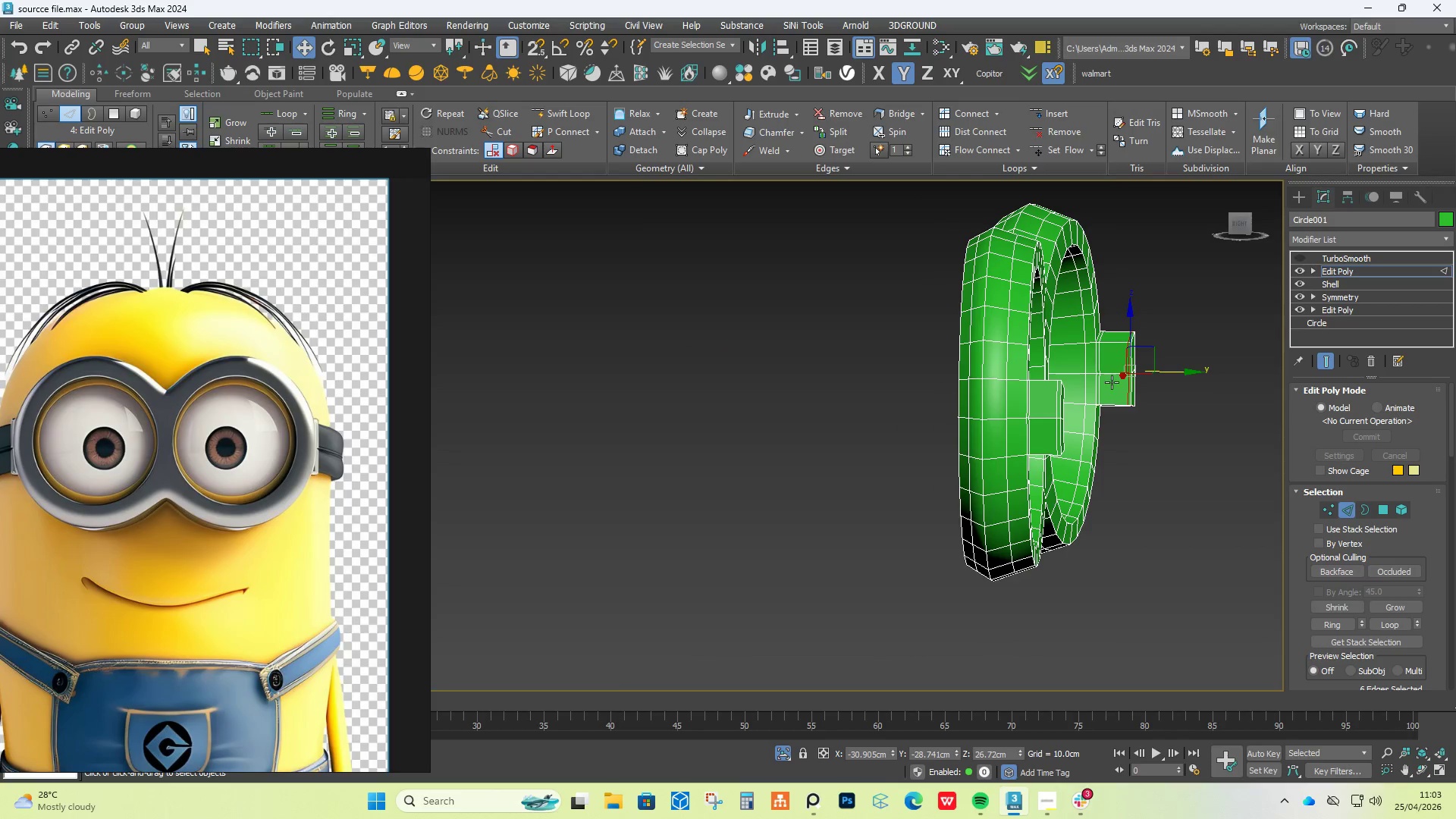 
key(Alt+1)
 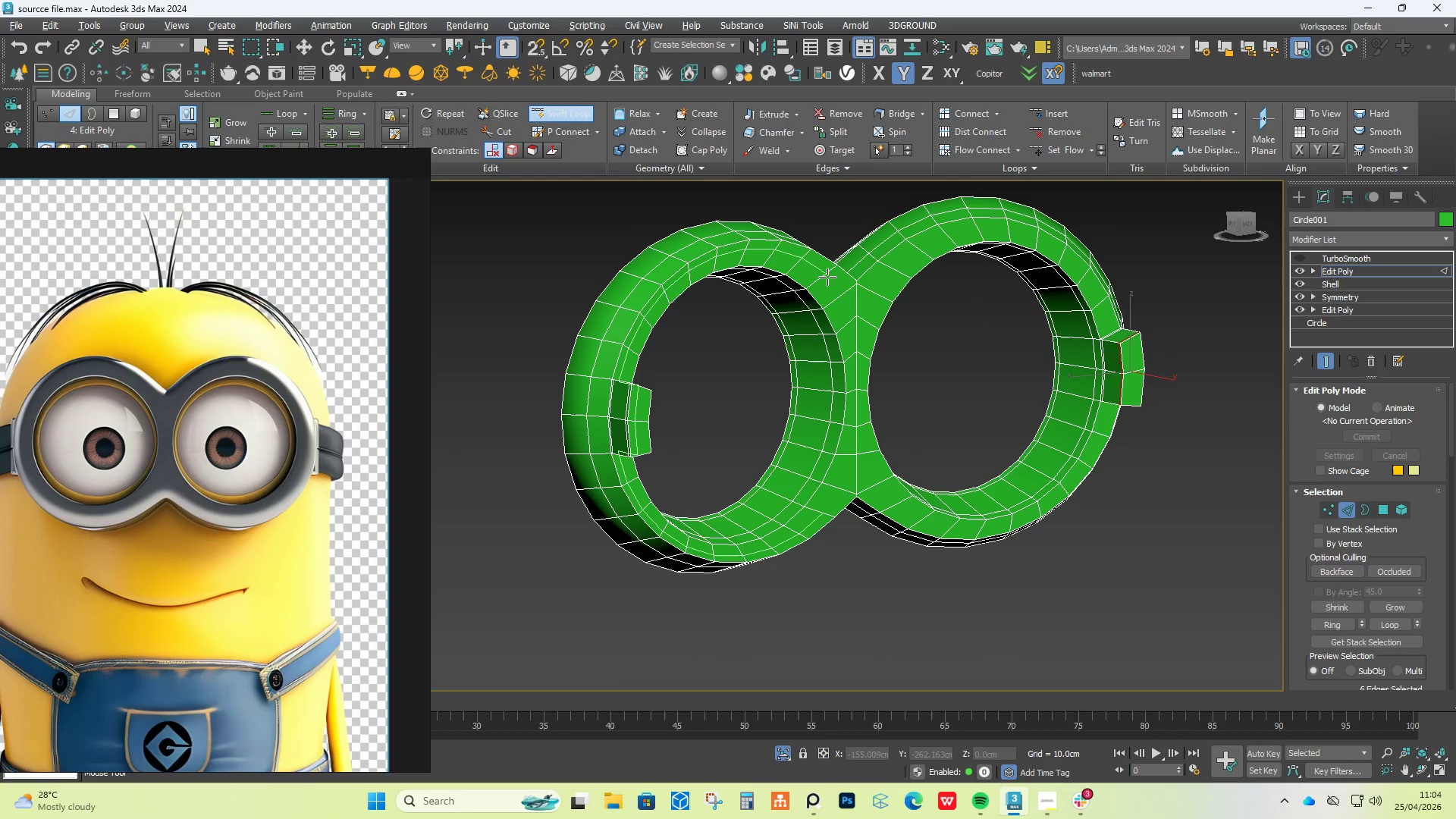 
left_click([827, 277])
 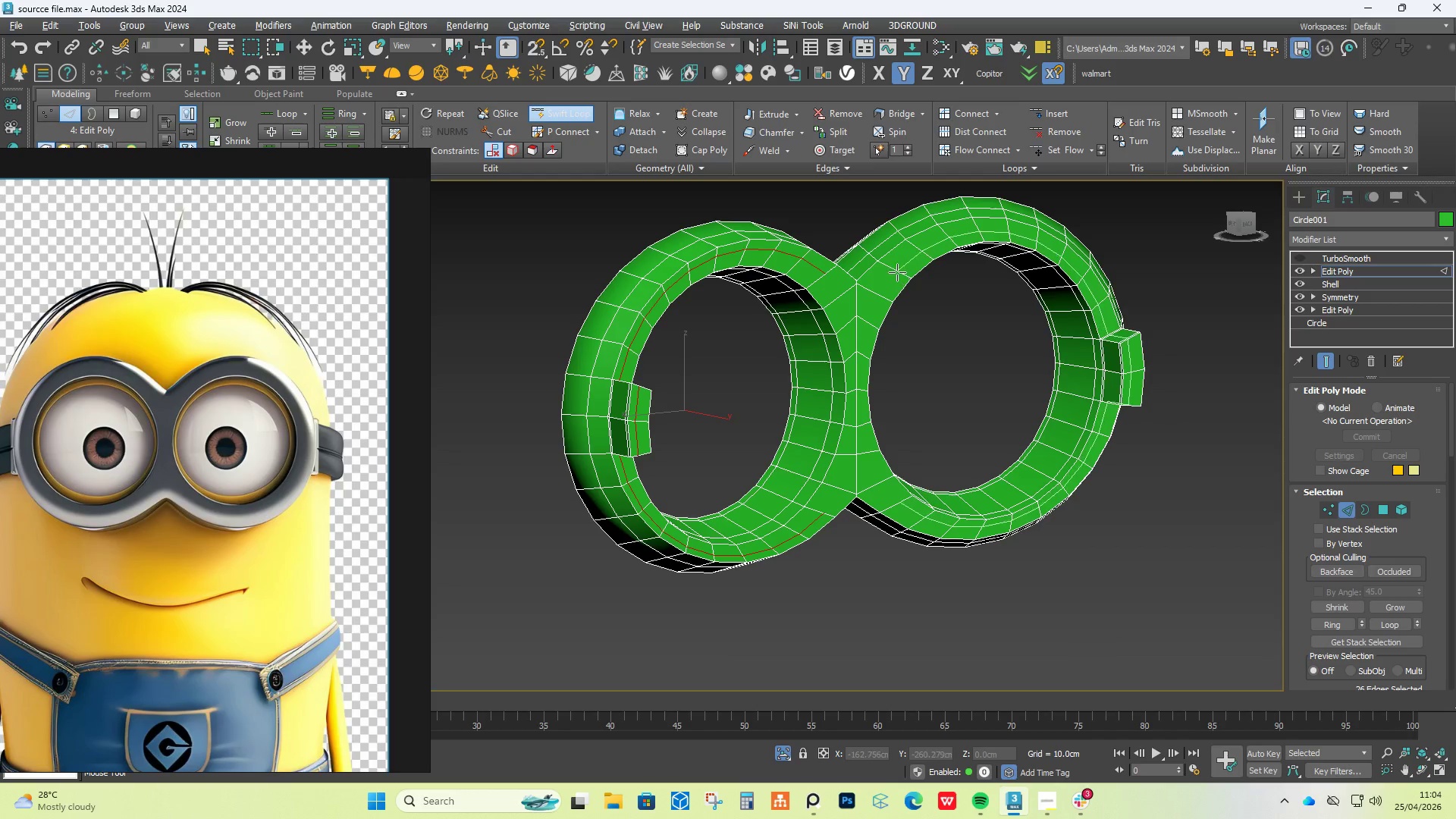 
left_click([892, 272])
 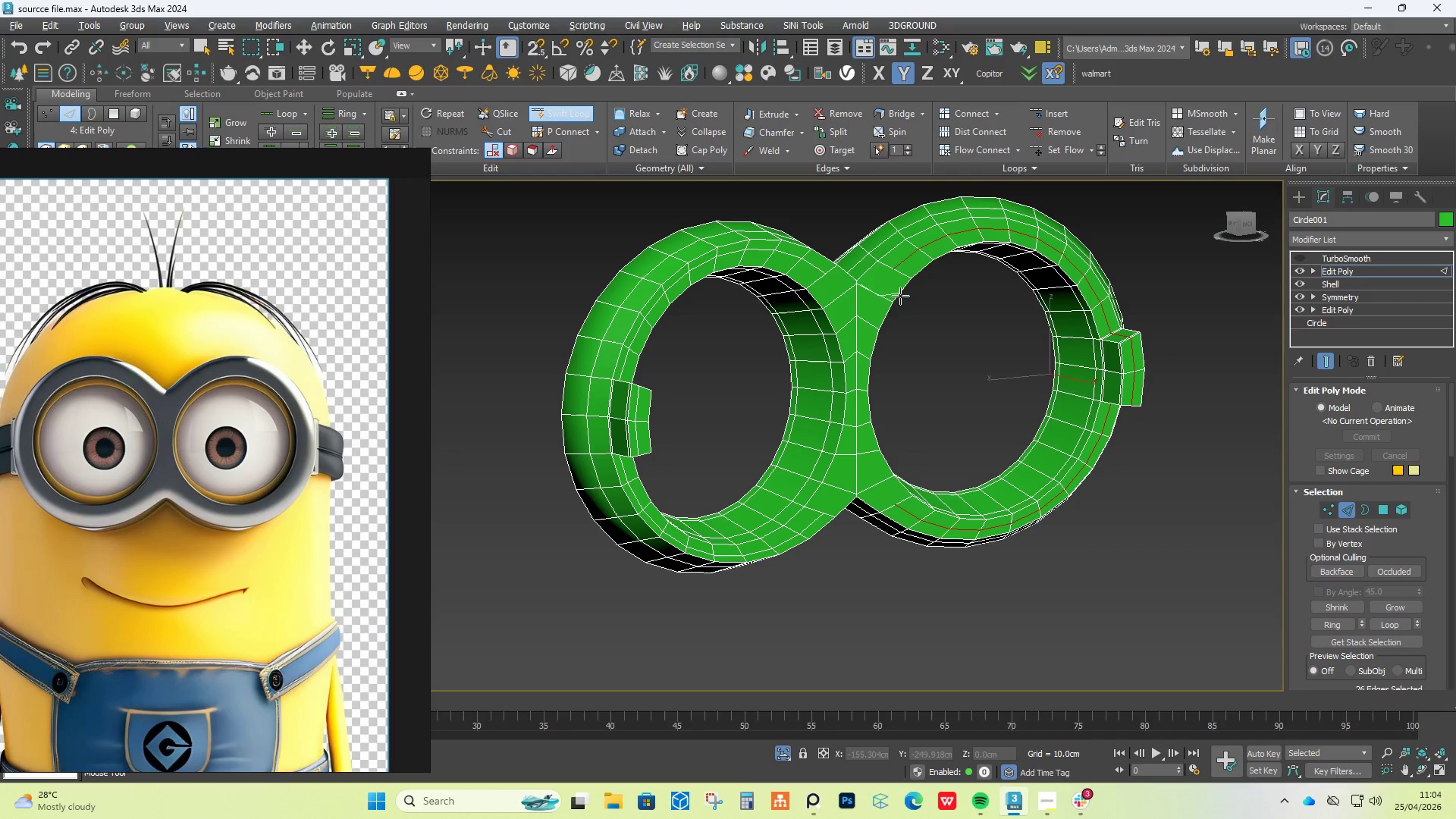 
right_click([908, 318])
 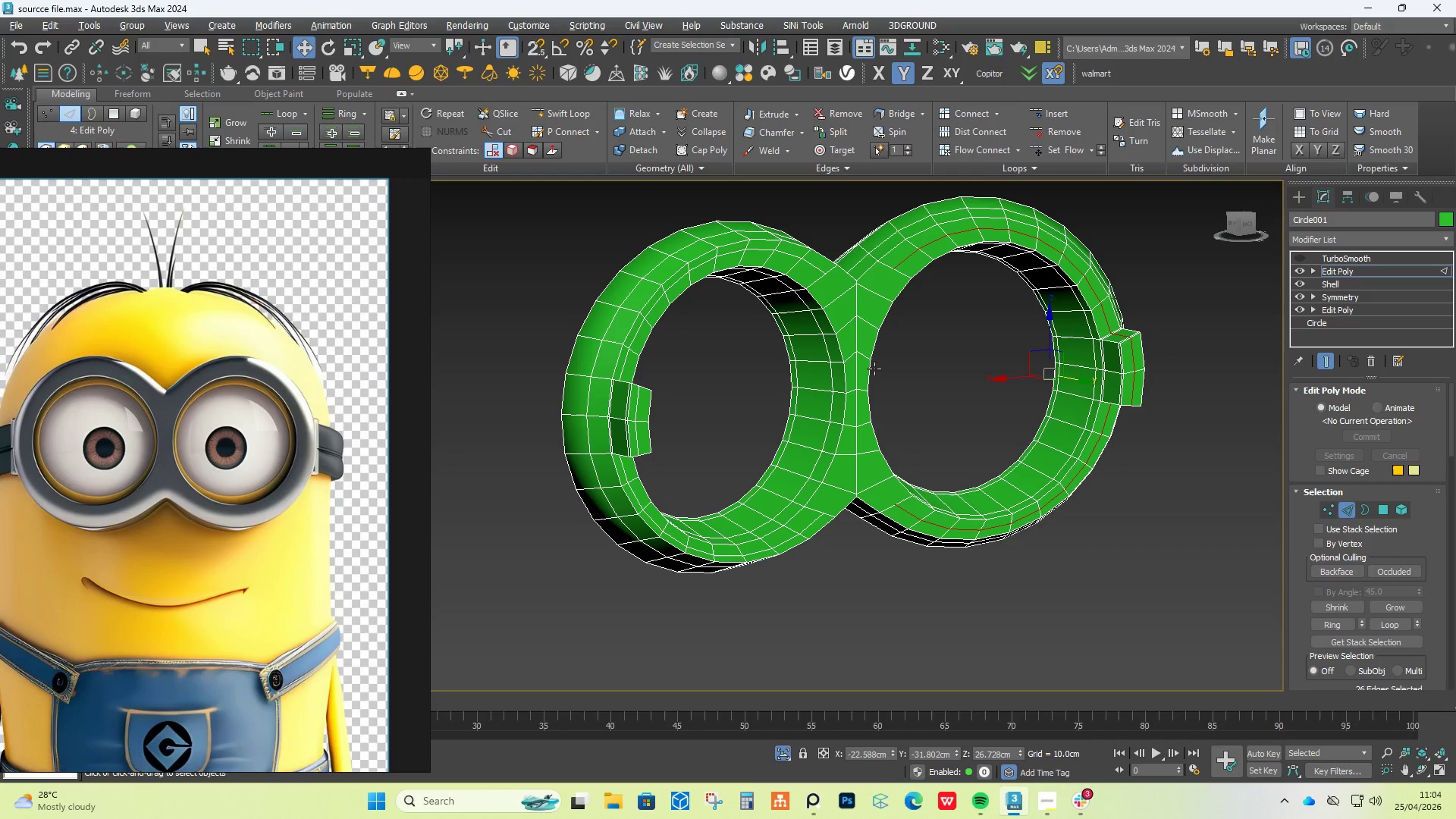 
key(Alt+C)
 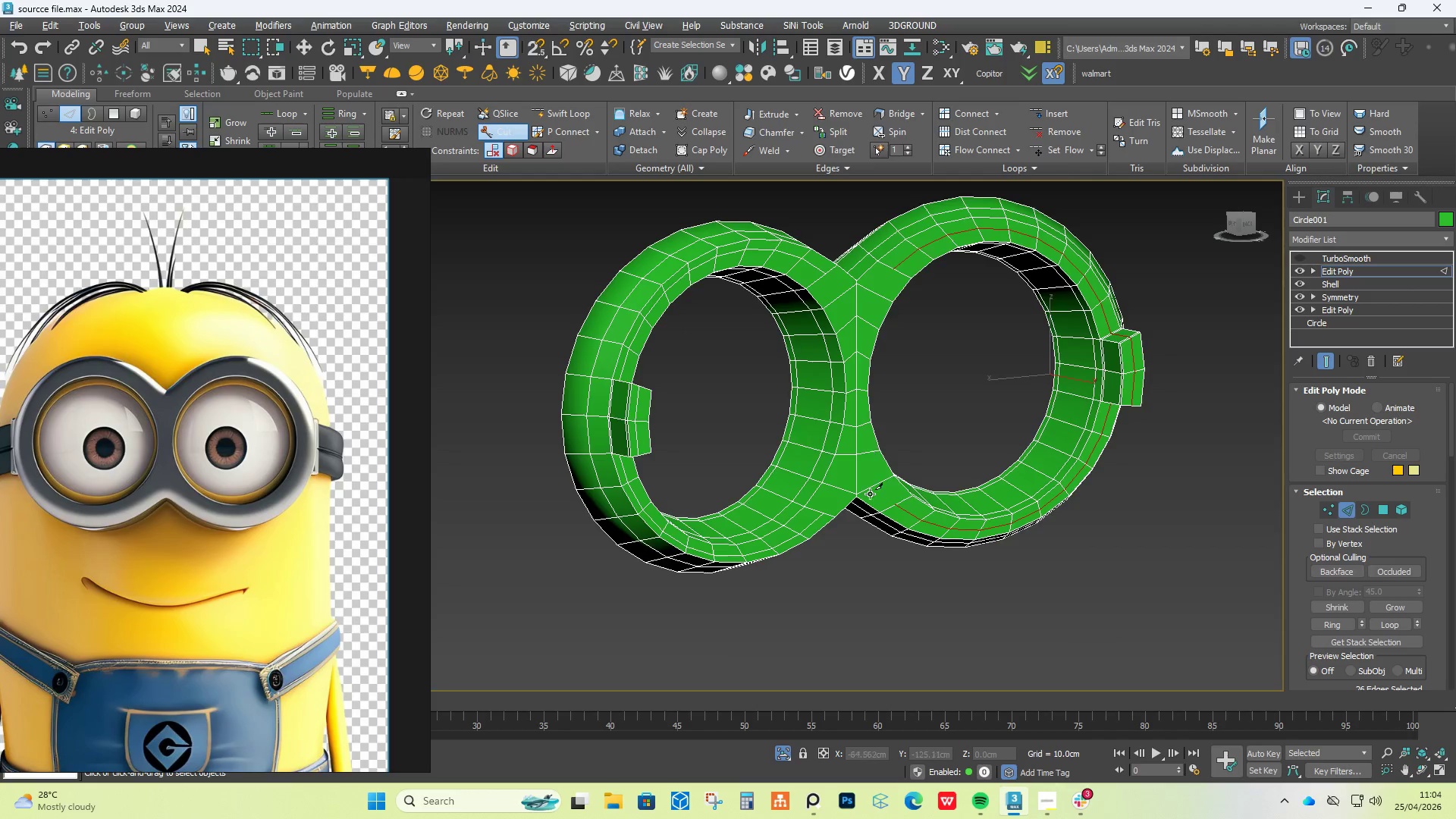 
scroll: coordinate [874, 505], scroll_direction: up, amount: 2.0
 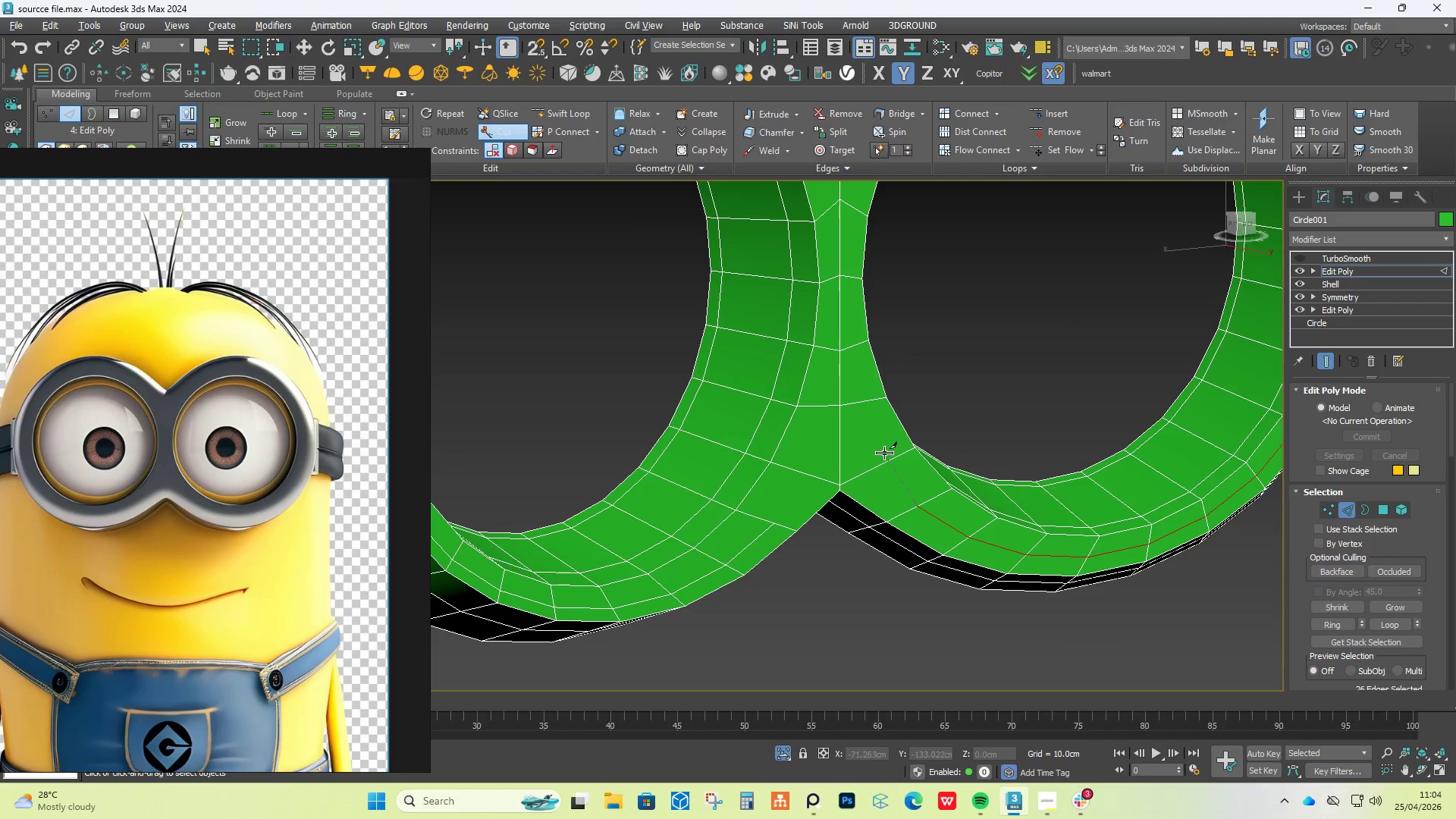 
left_click([883, 466])
 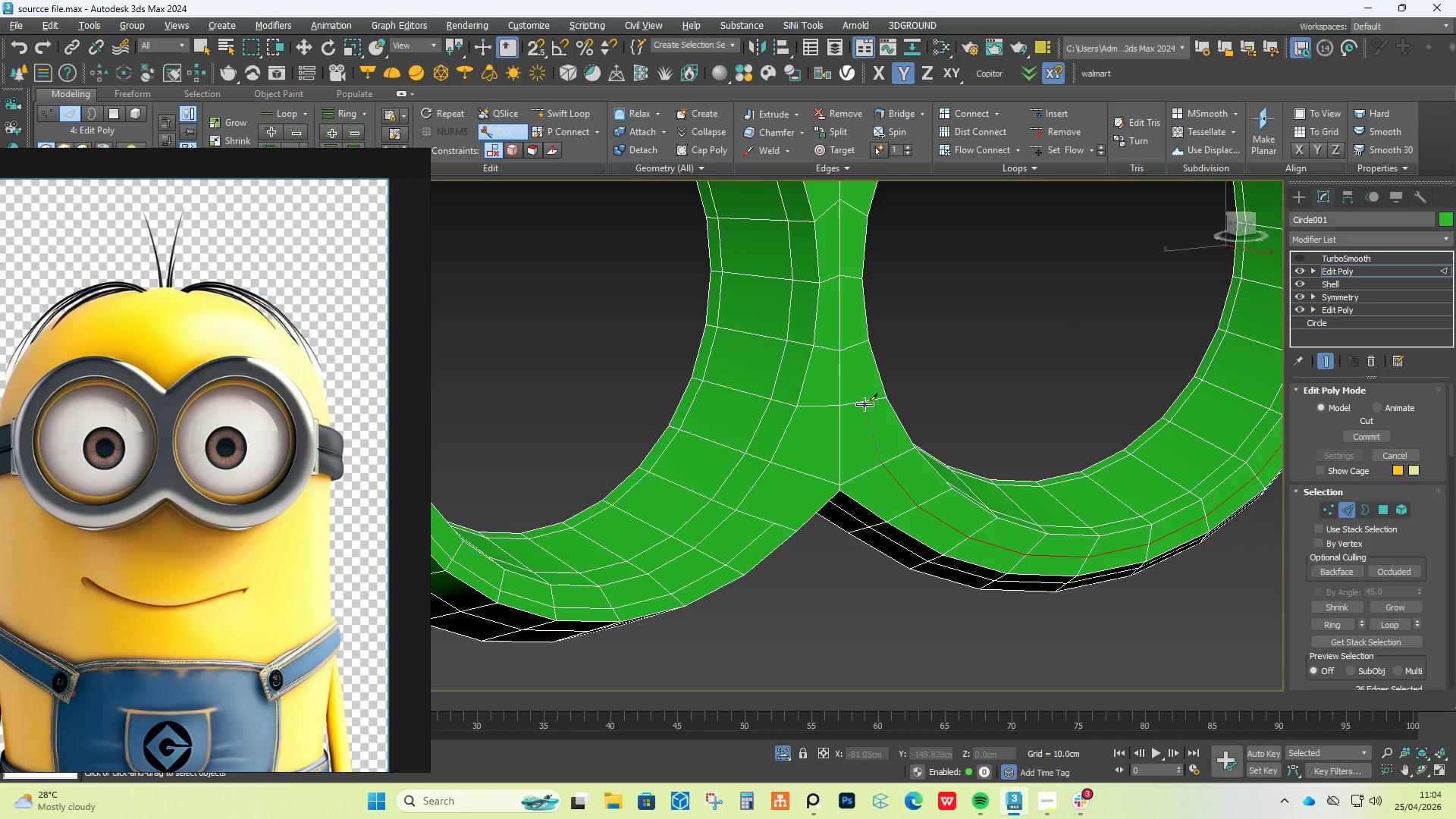 
left_click([864, 397])
 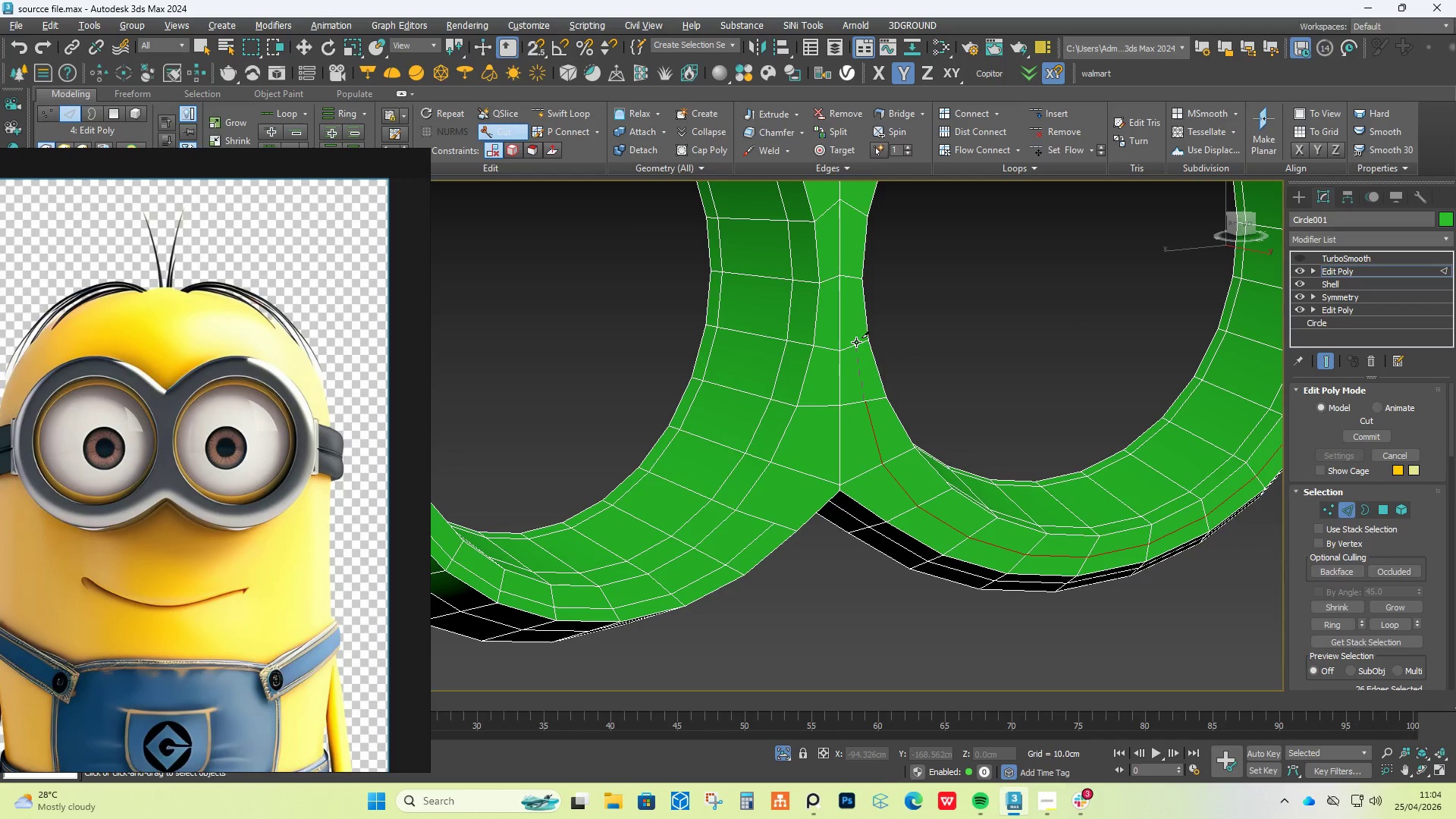 
left_click([854, 342])
 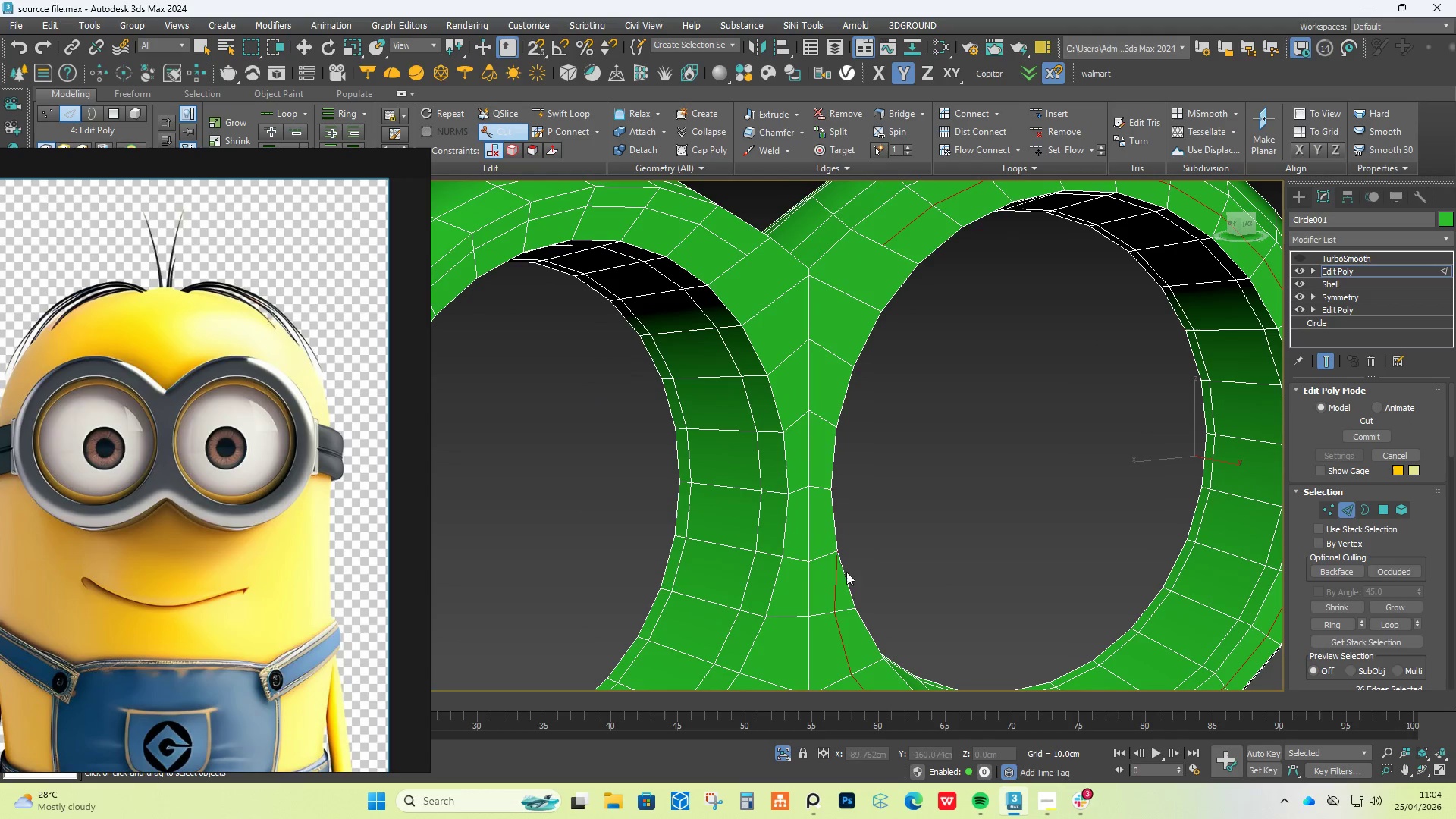 
key(Control+Z)
 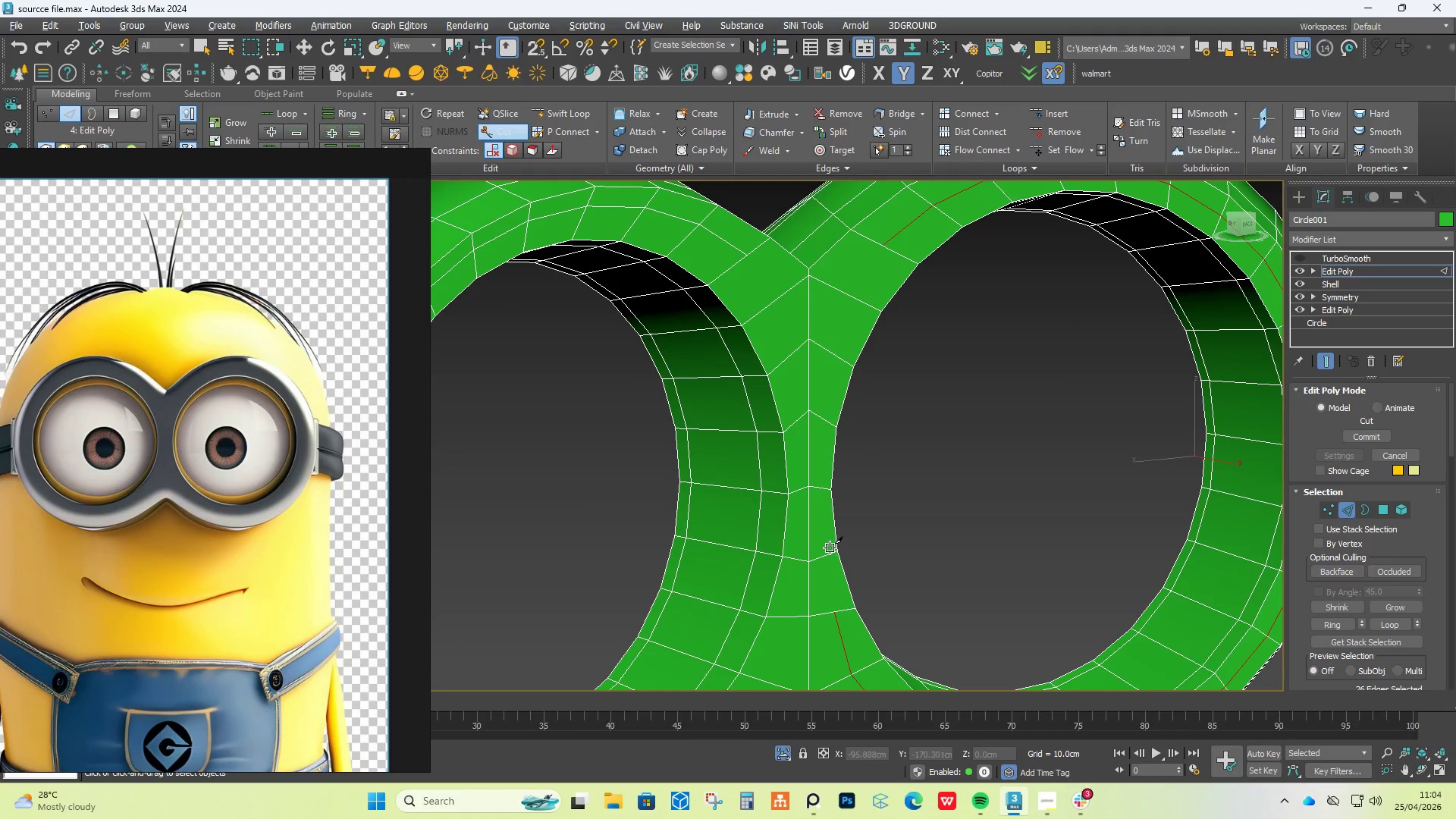 
right_click([828, 557])
 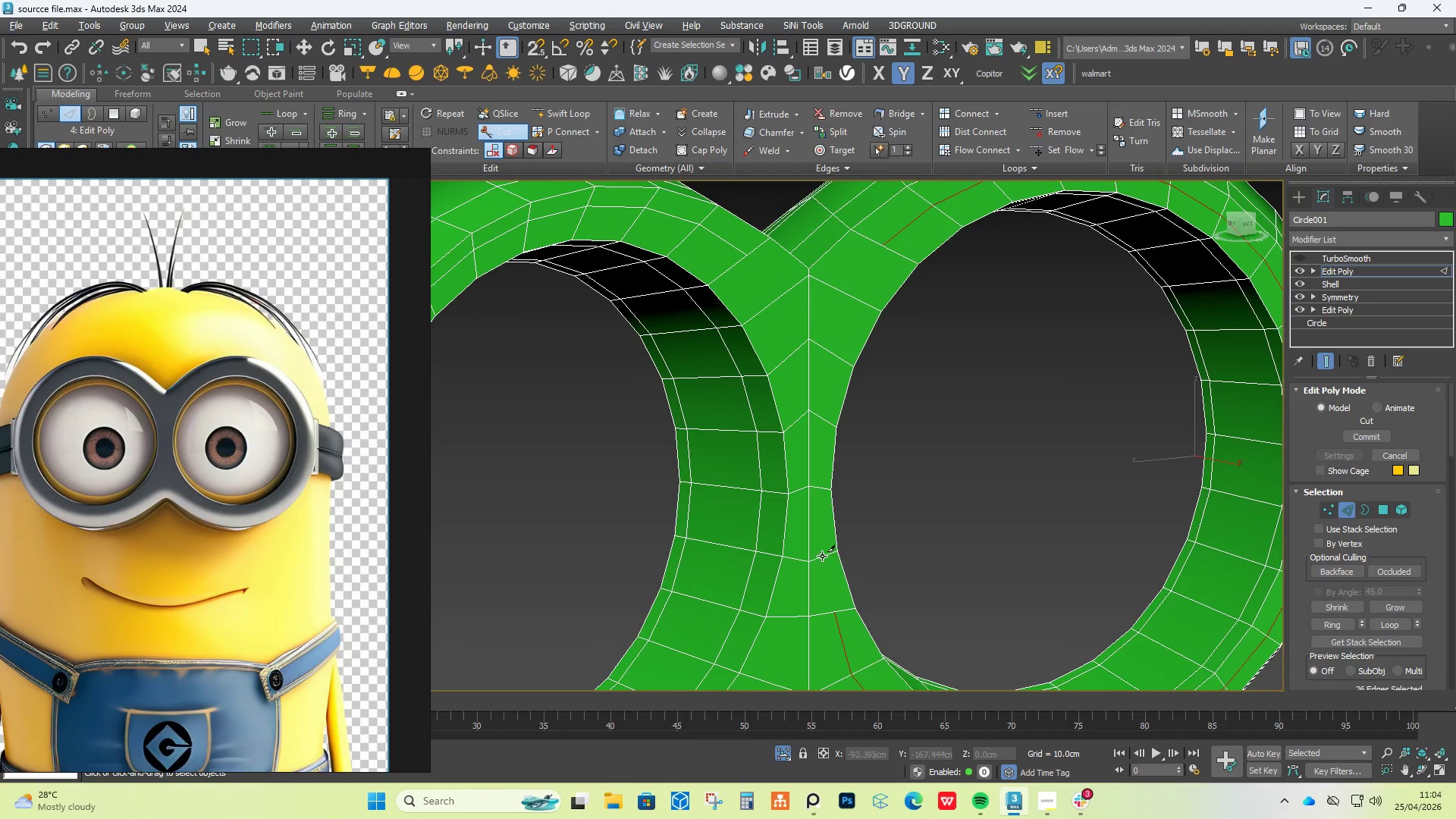 
left_click([822, 556])
 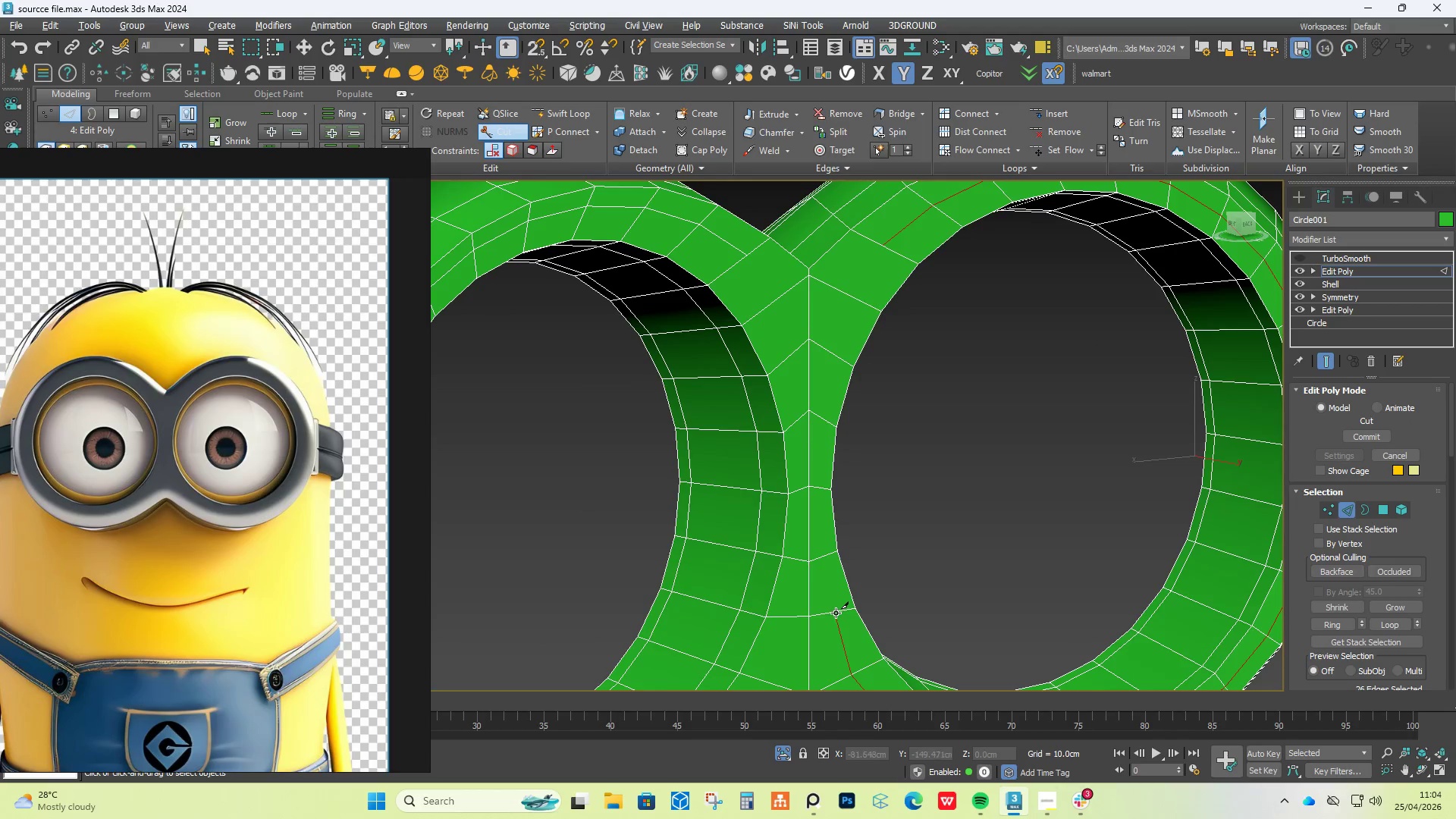 
scroll: coordinate [836, 613], scroll_direction: up, amount: 4.0
 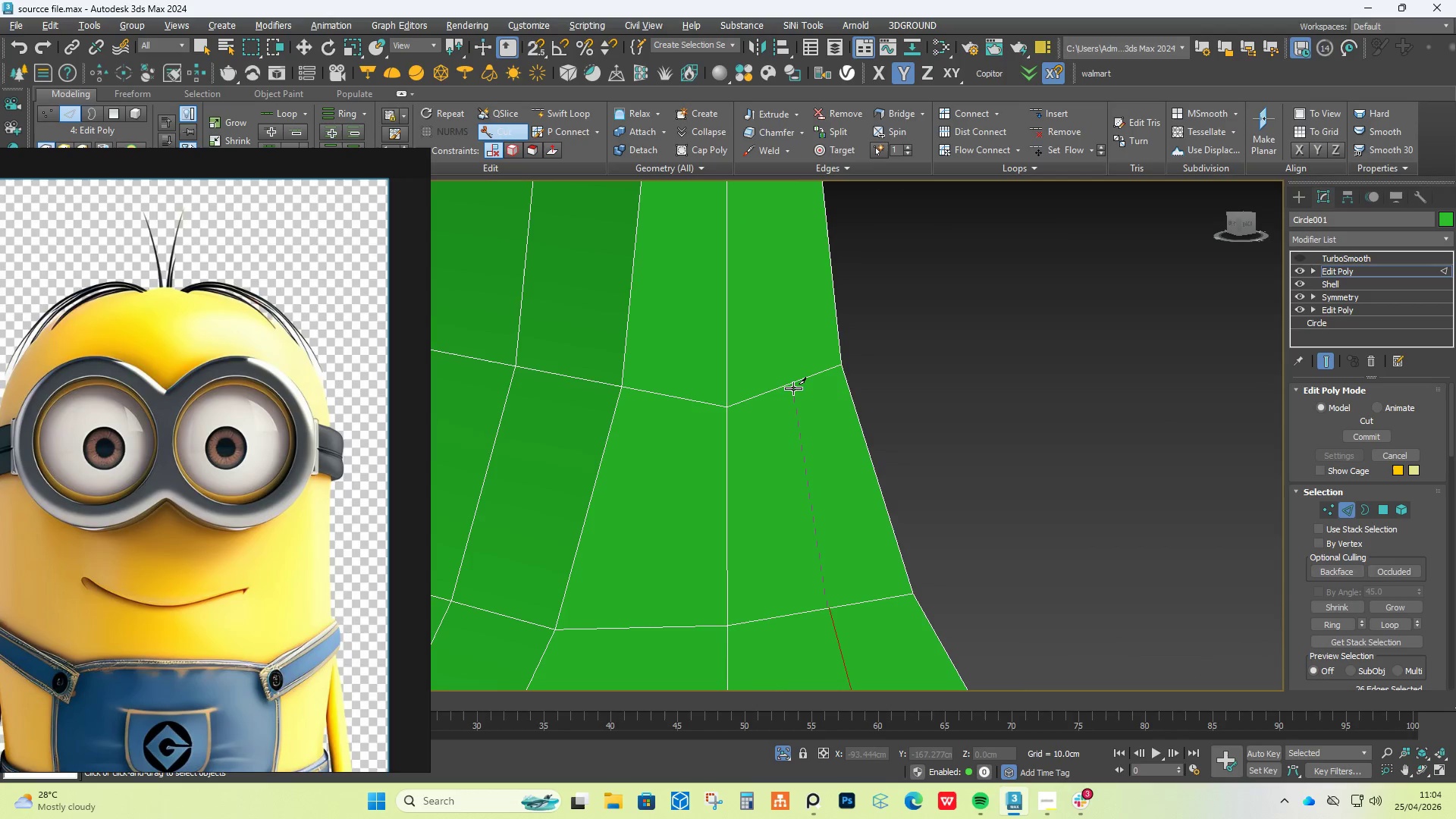 
left_click([785, 382])
 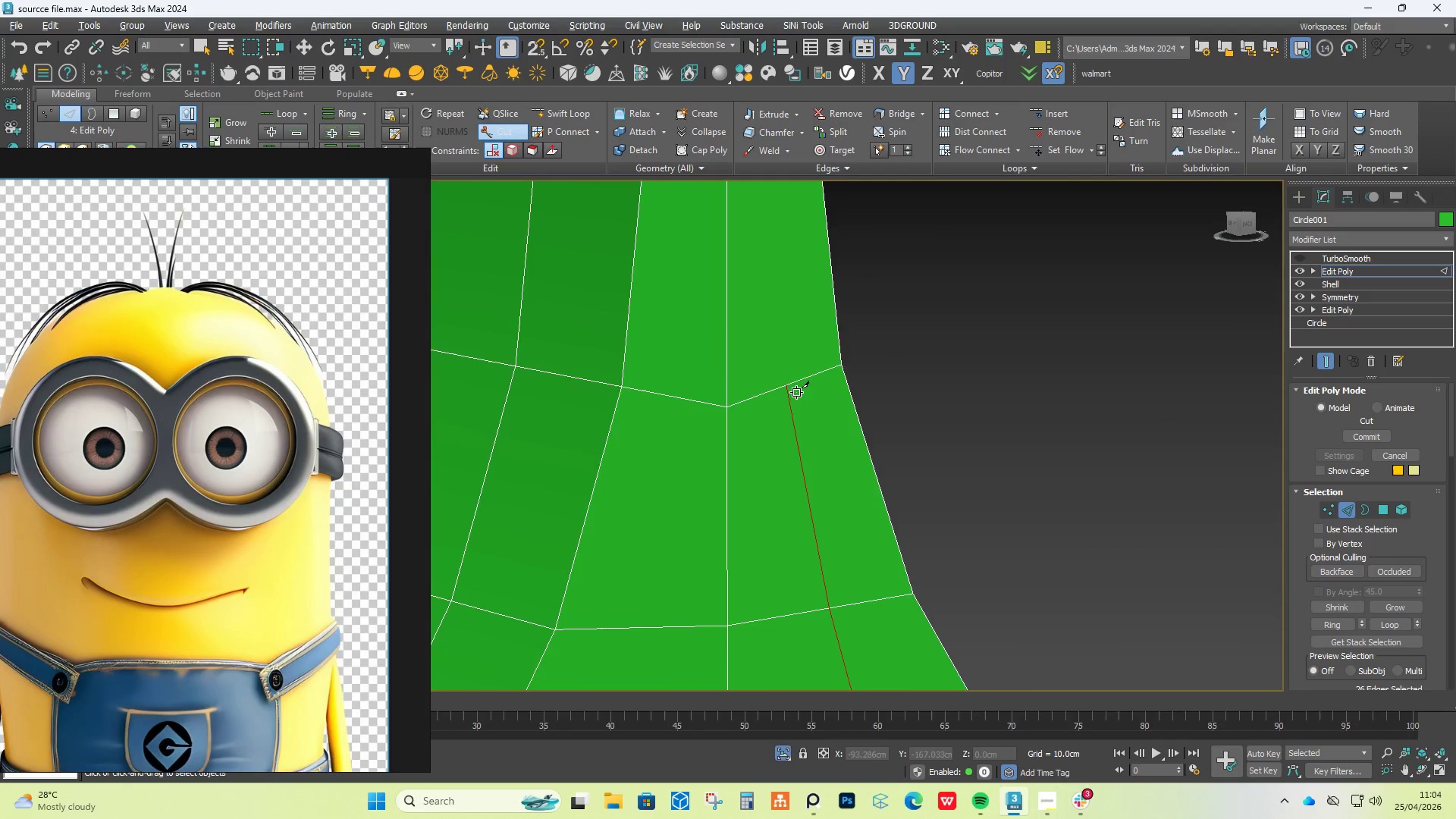 
scroll: coordinate [813, 378], scroll_direction: down, amount: 5.0
 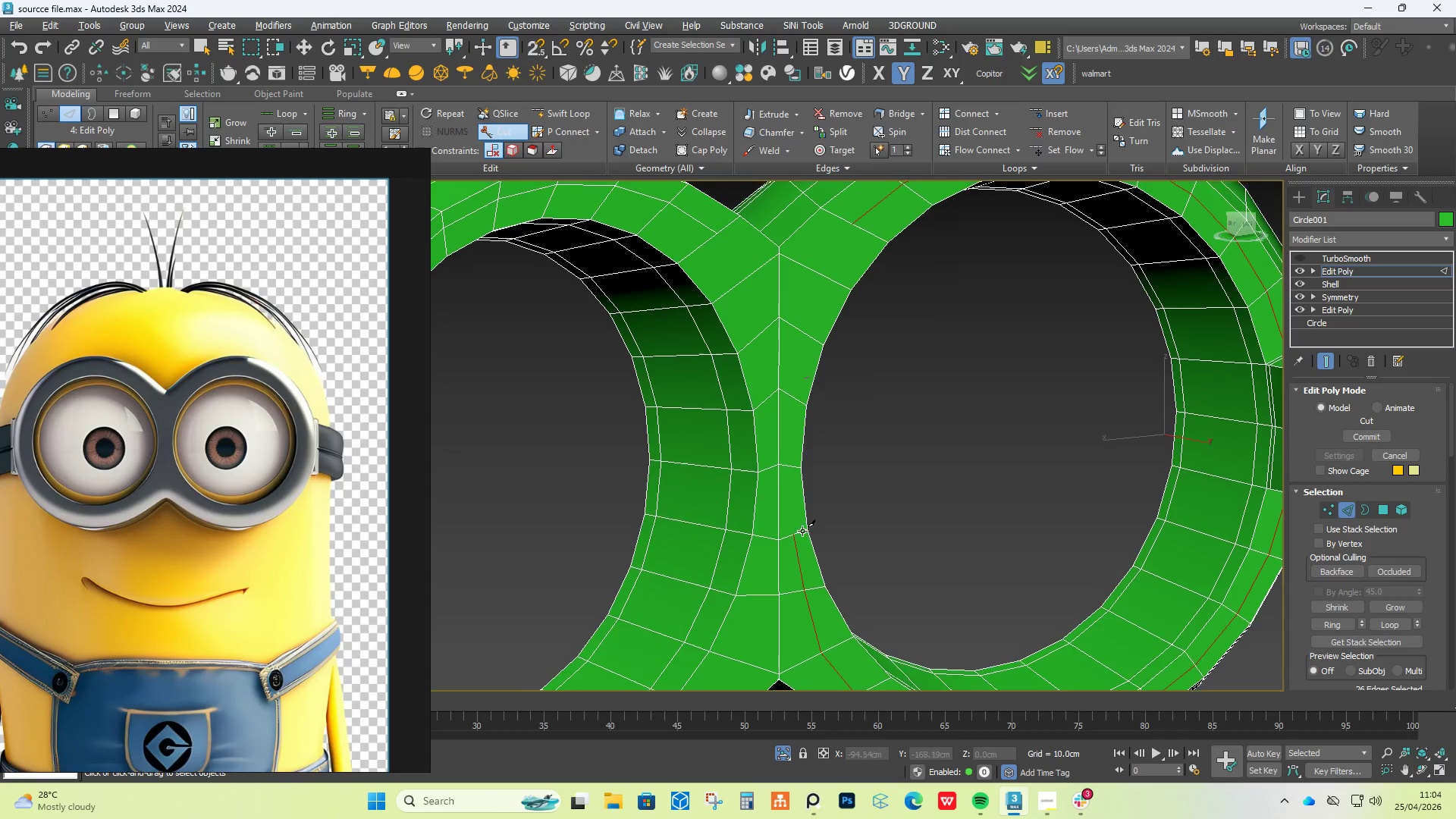 
scroll: coordinate [792, 464], scroll_direction: up, amount: 3.0
 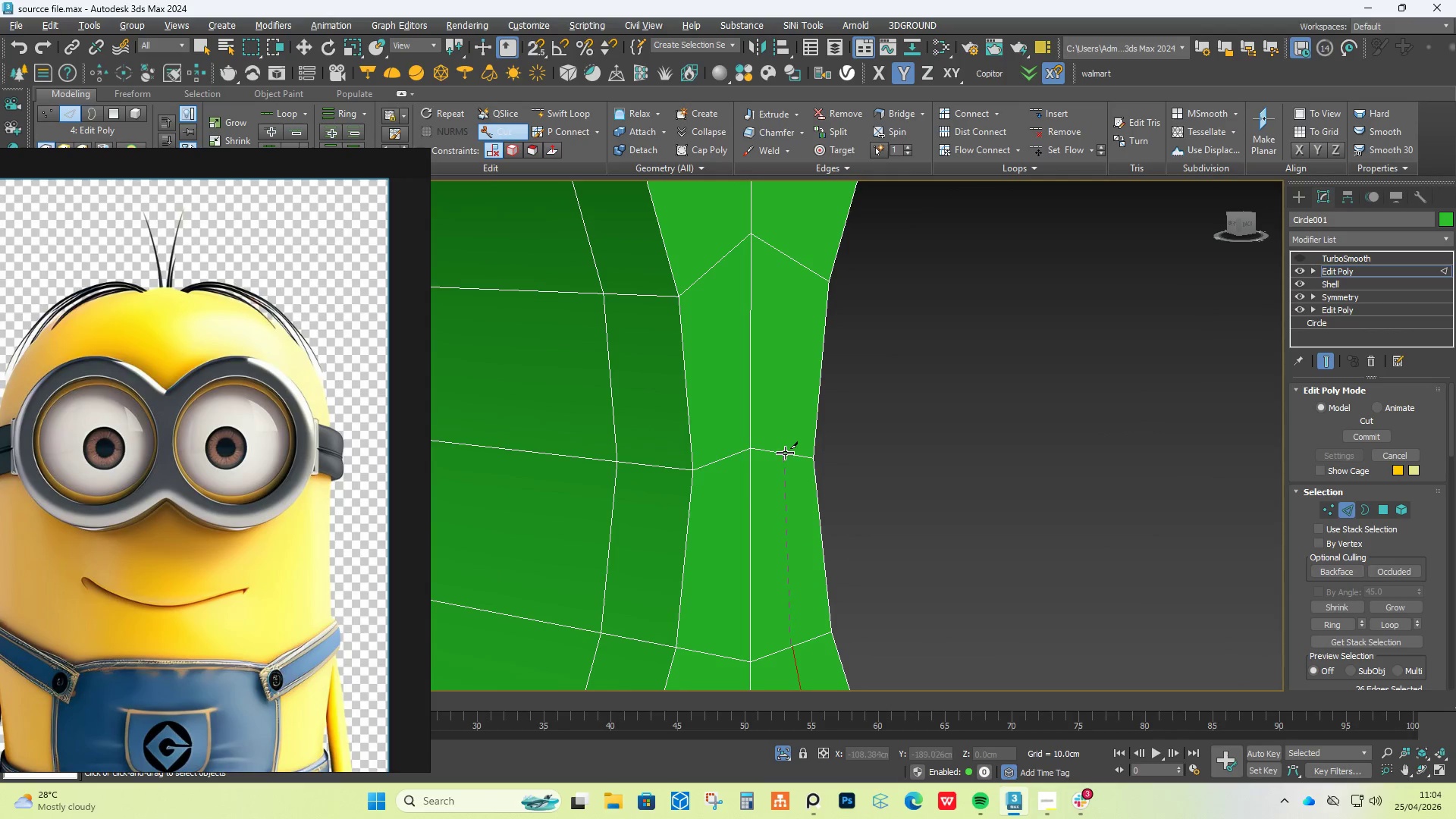 
left_click([785, 453])
 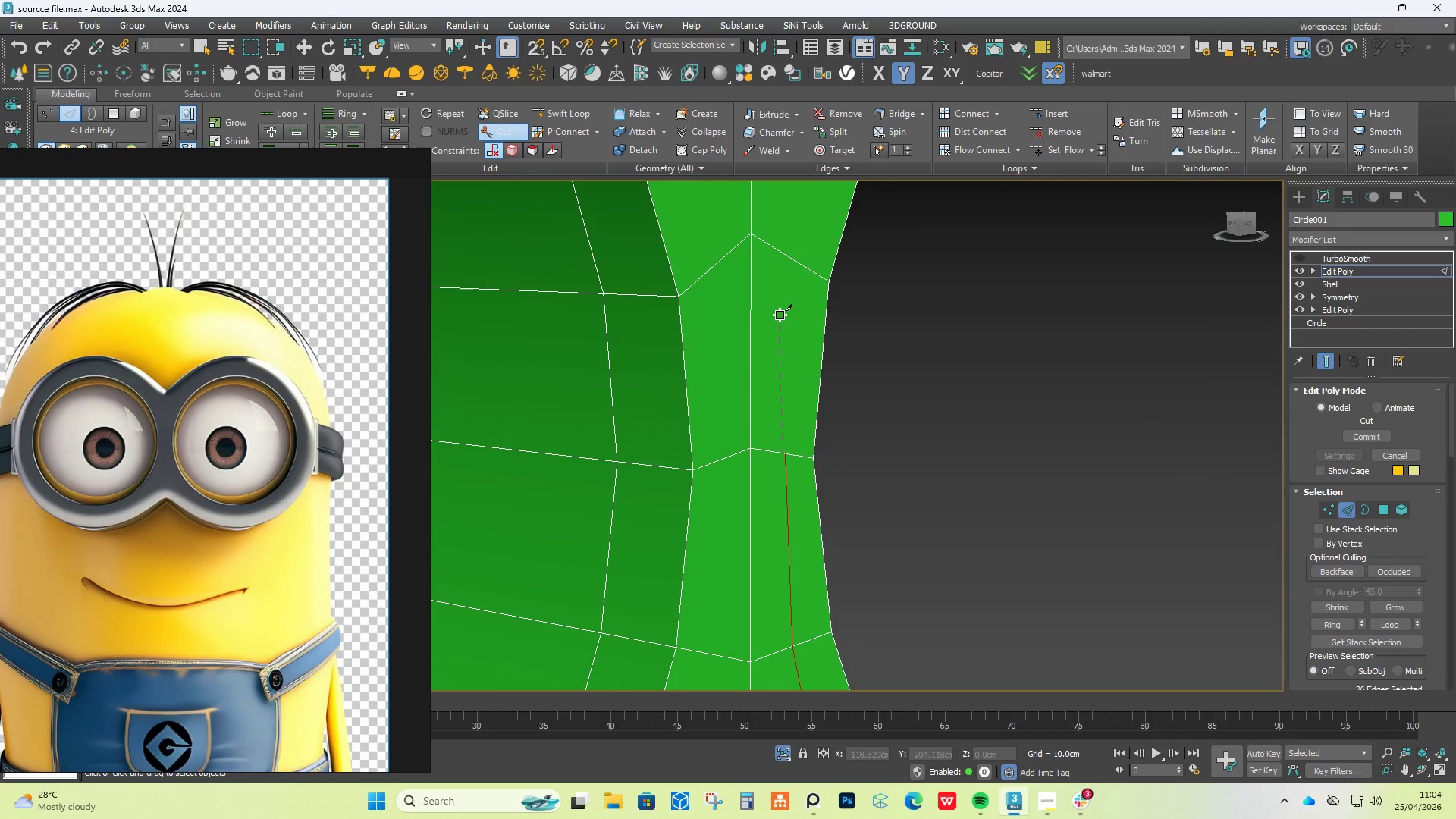 
scroll: coordinate [774, 467], scroll_direction: none, amount: 0.0
 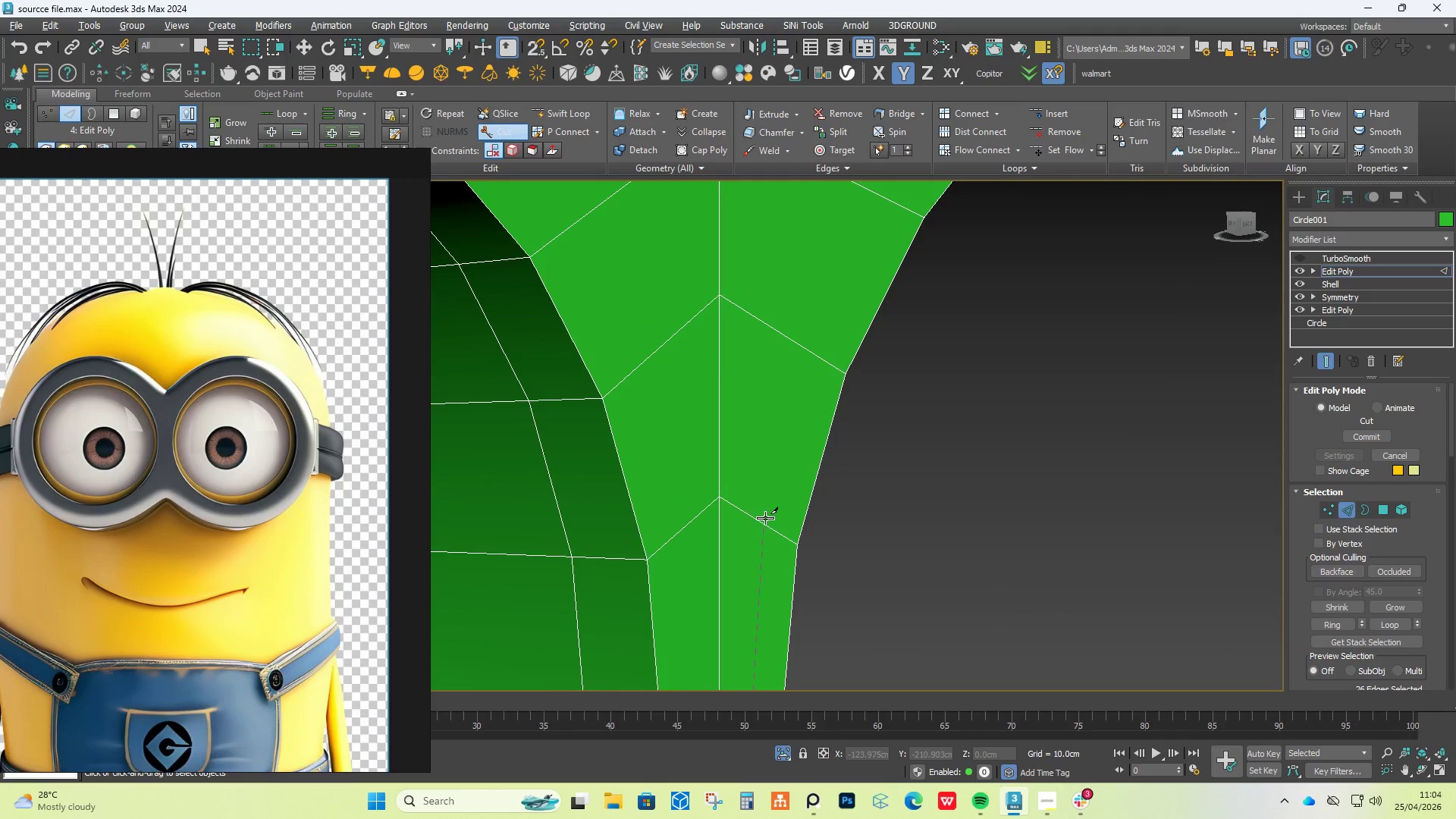 
left_click([758, 517])
 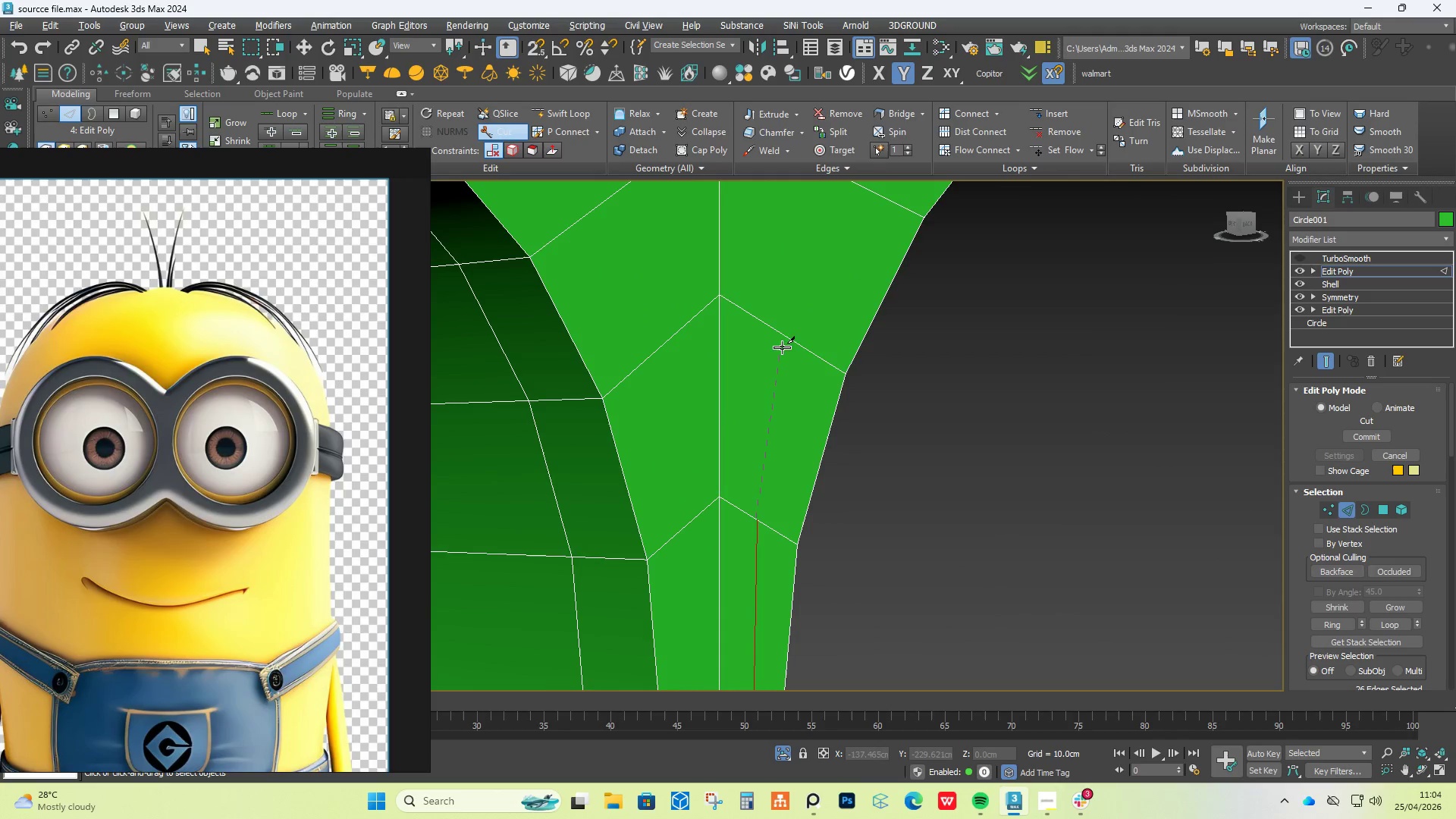 
left_click([792, 331])
 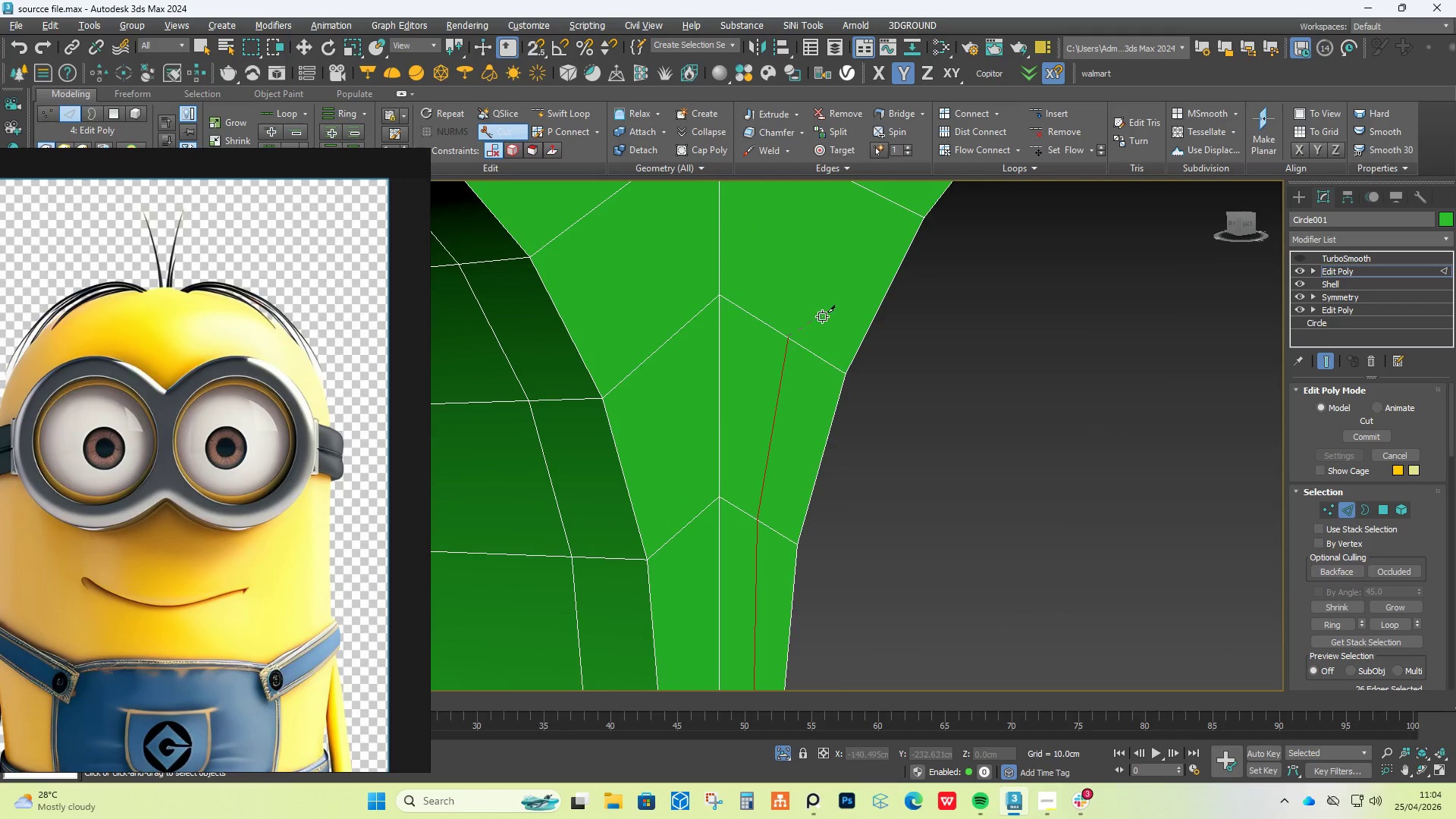 
scroll: coordinate [767, 510], scroll_direction: down, amount: 1.0
 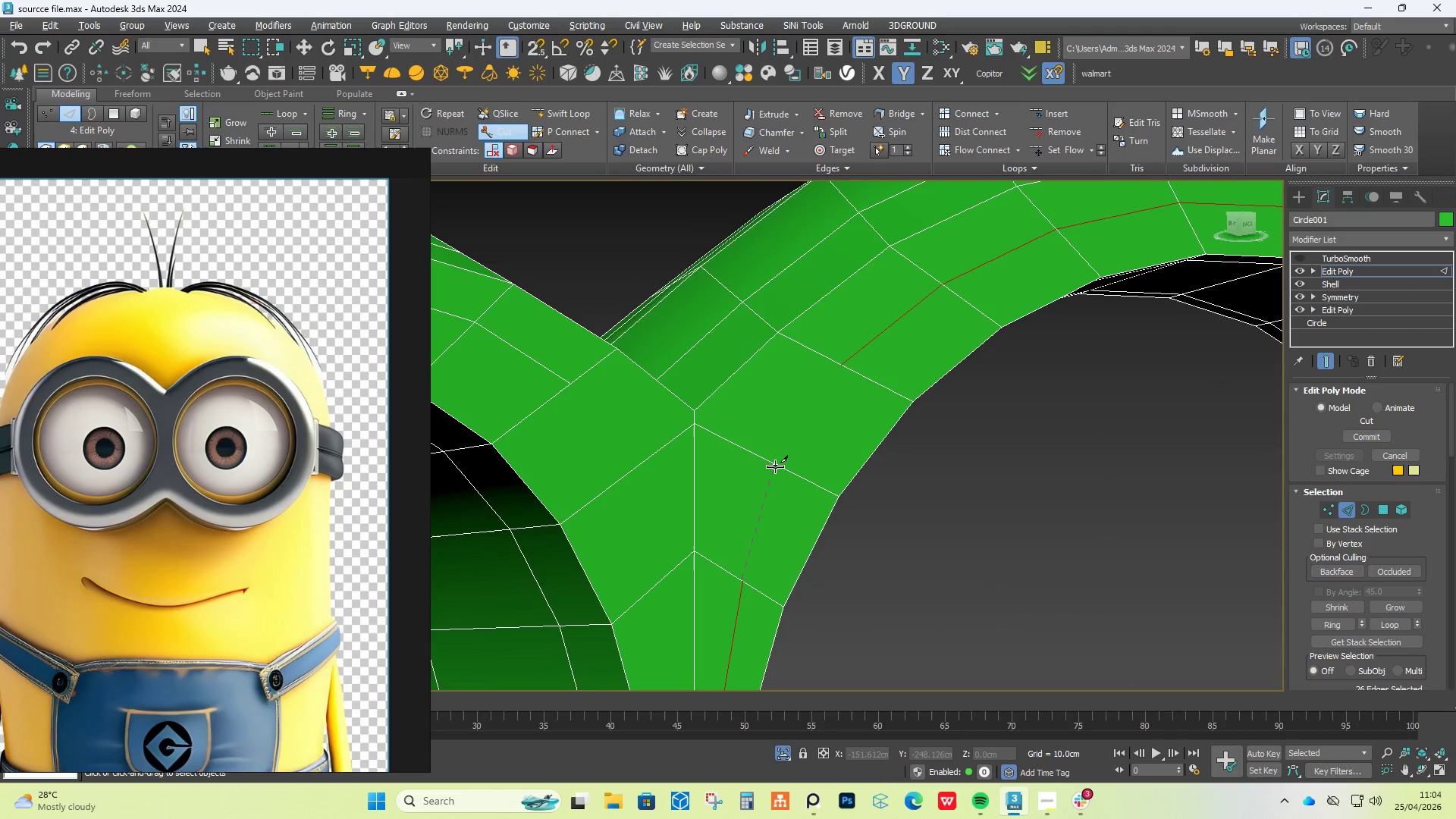 
left_click([777, 465])
 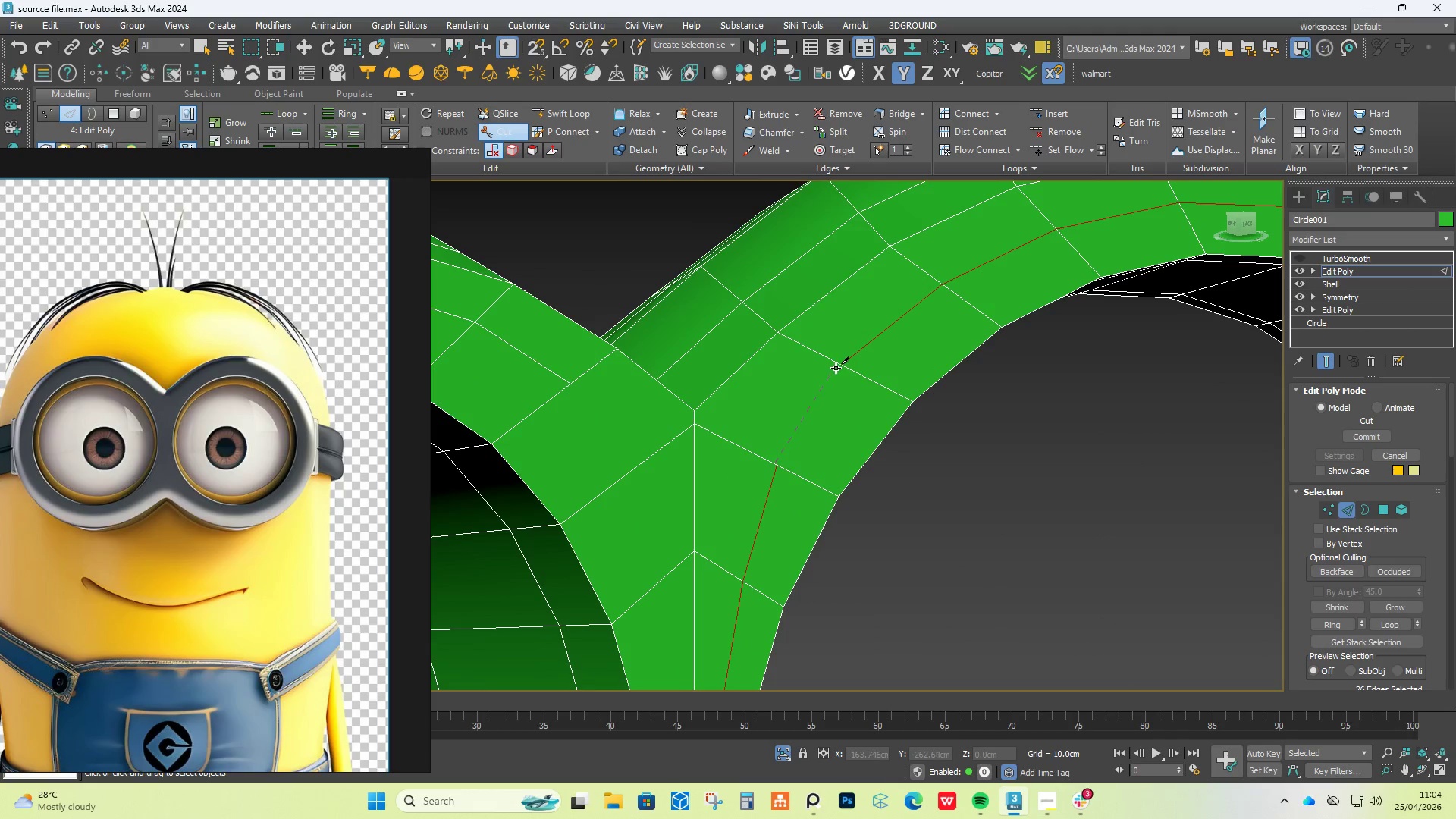 
left_click([839, 368])
 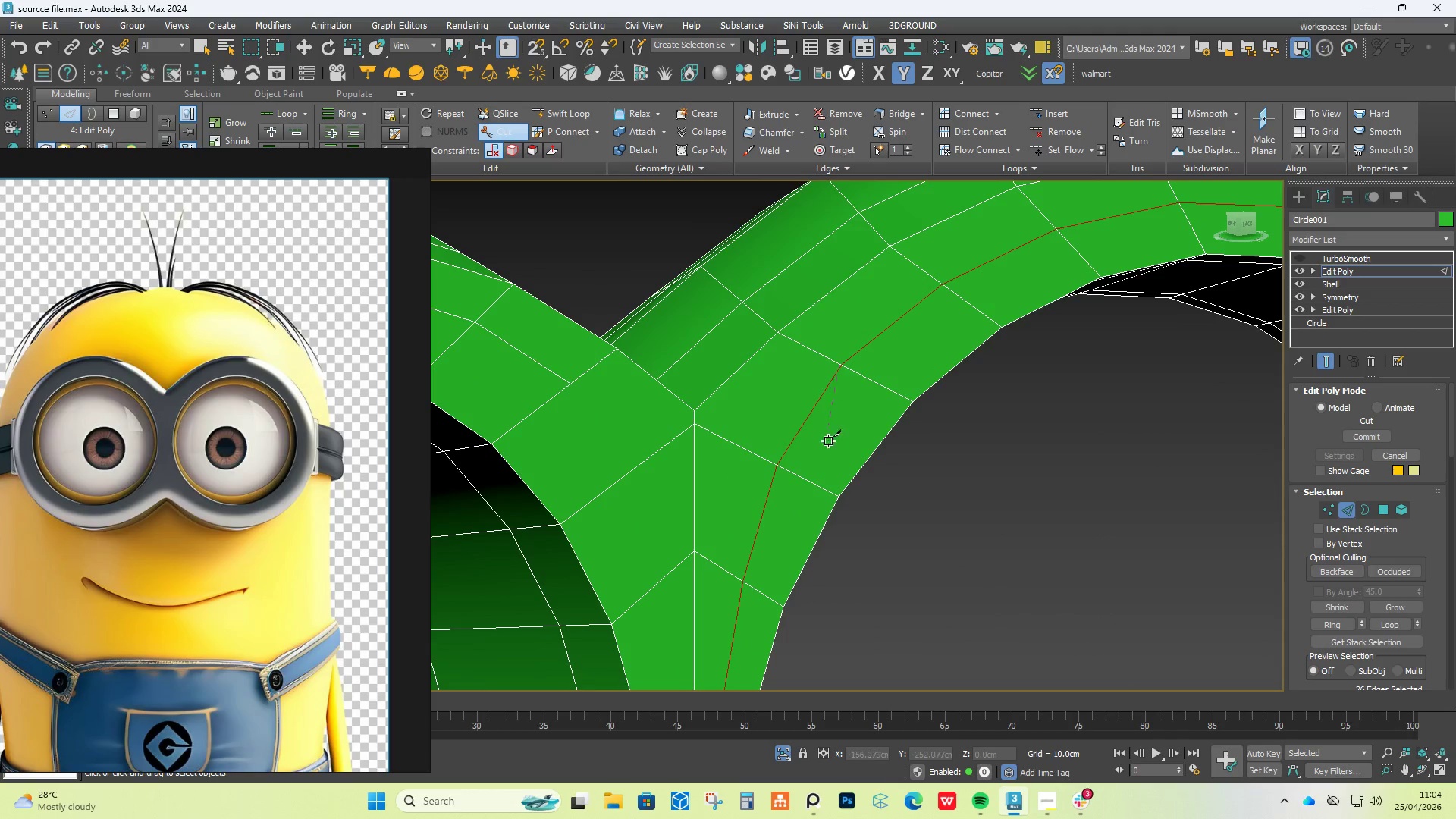 
right_click([834, 450])
 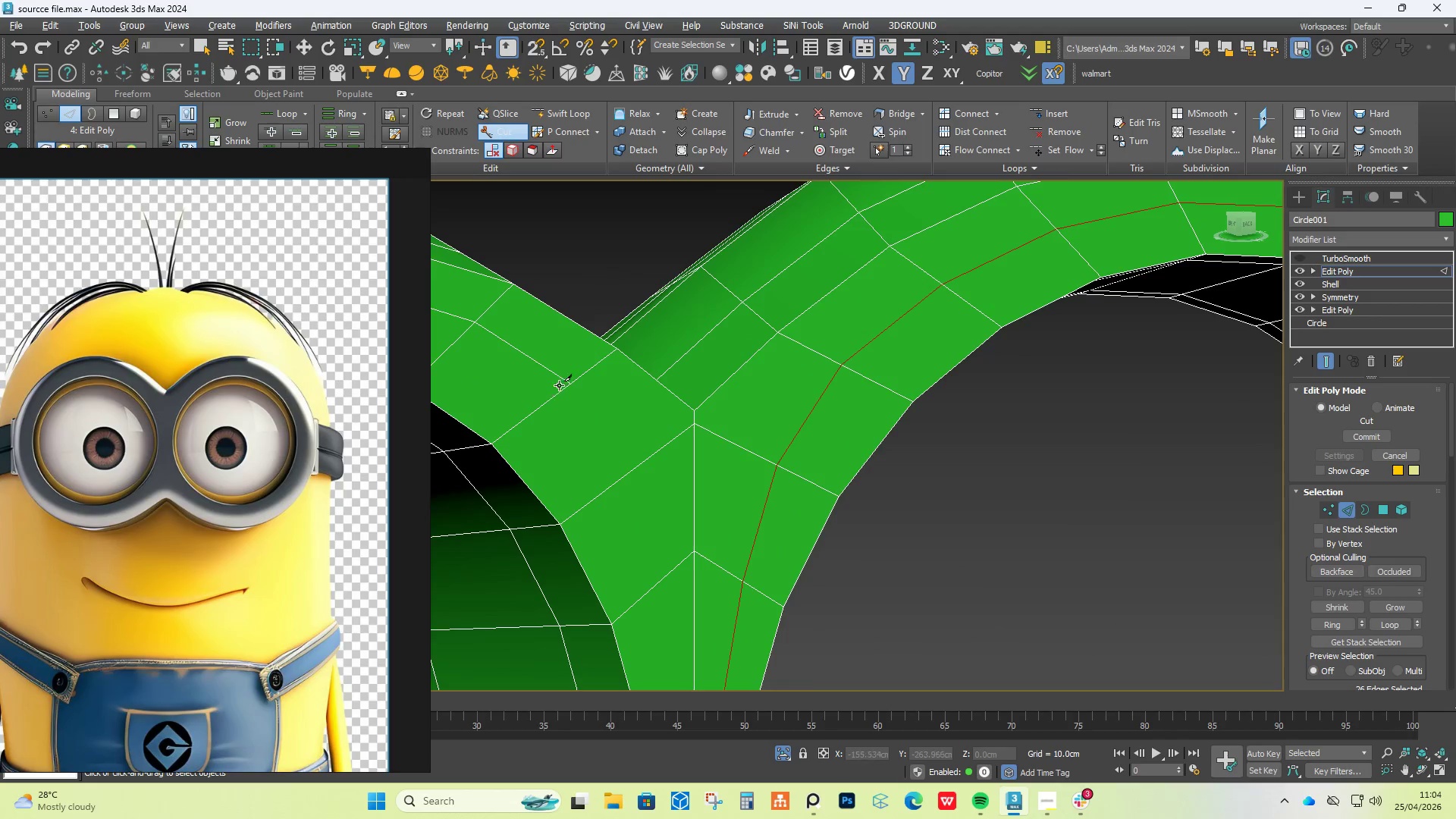 
left_click([566, 383])
 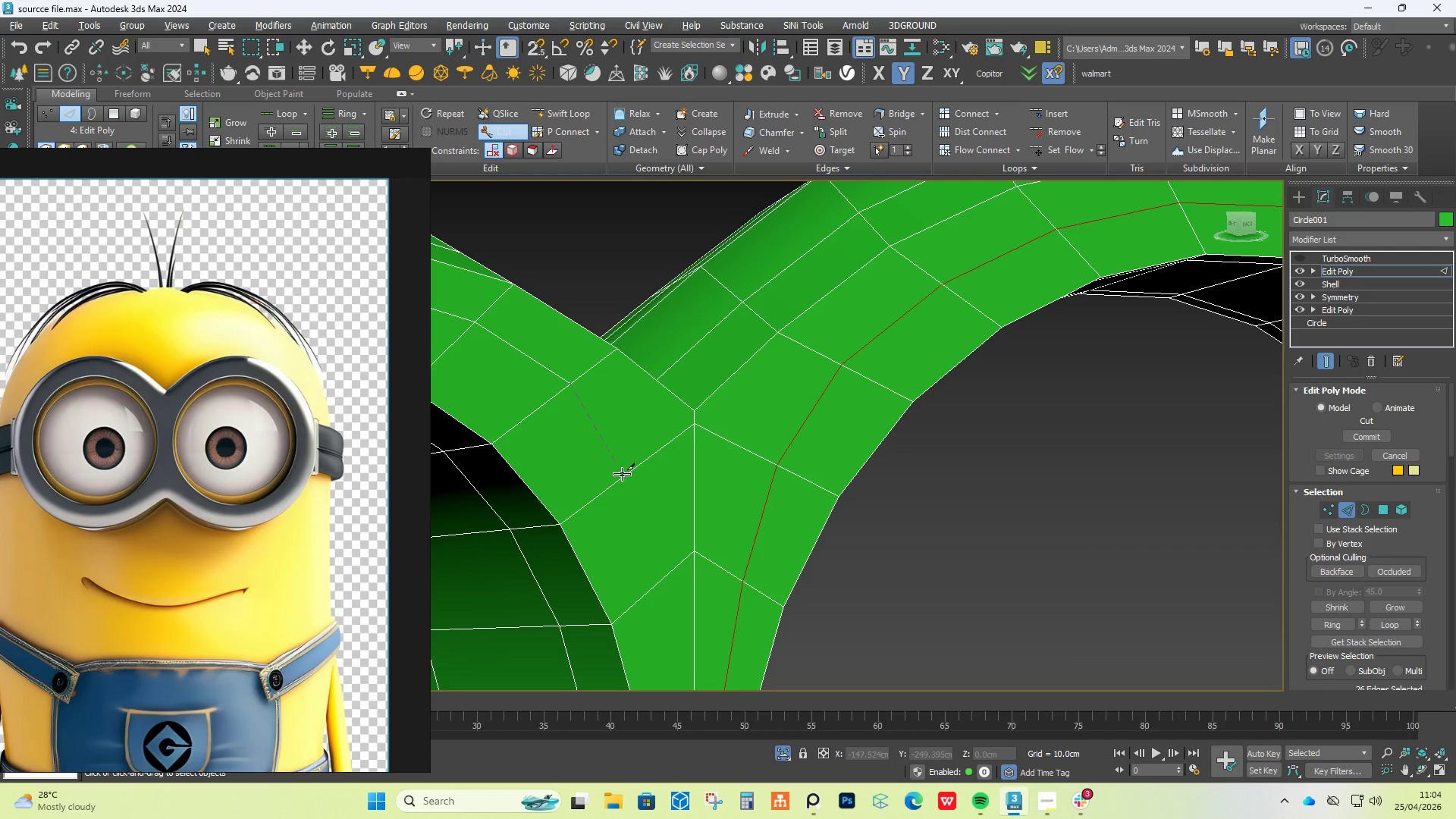 
left_click([624, 477])
 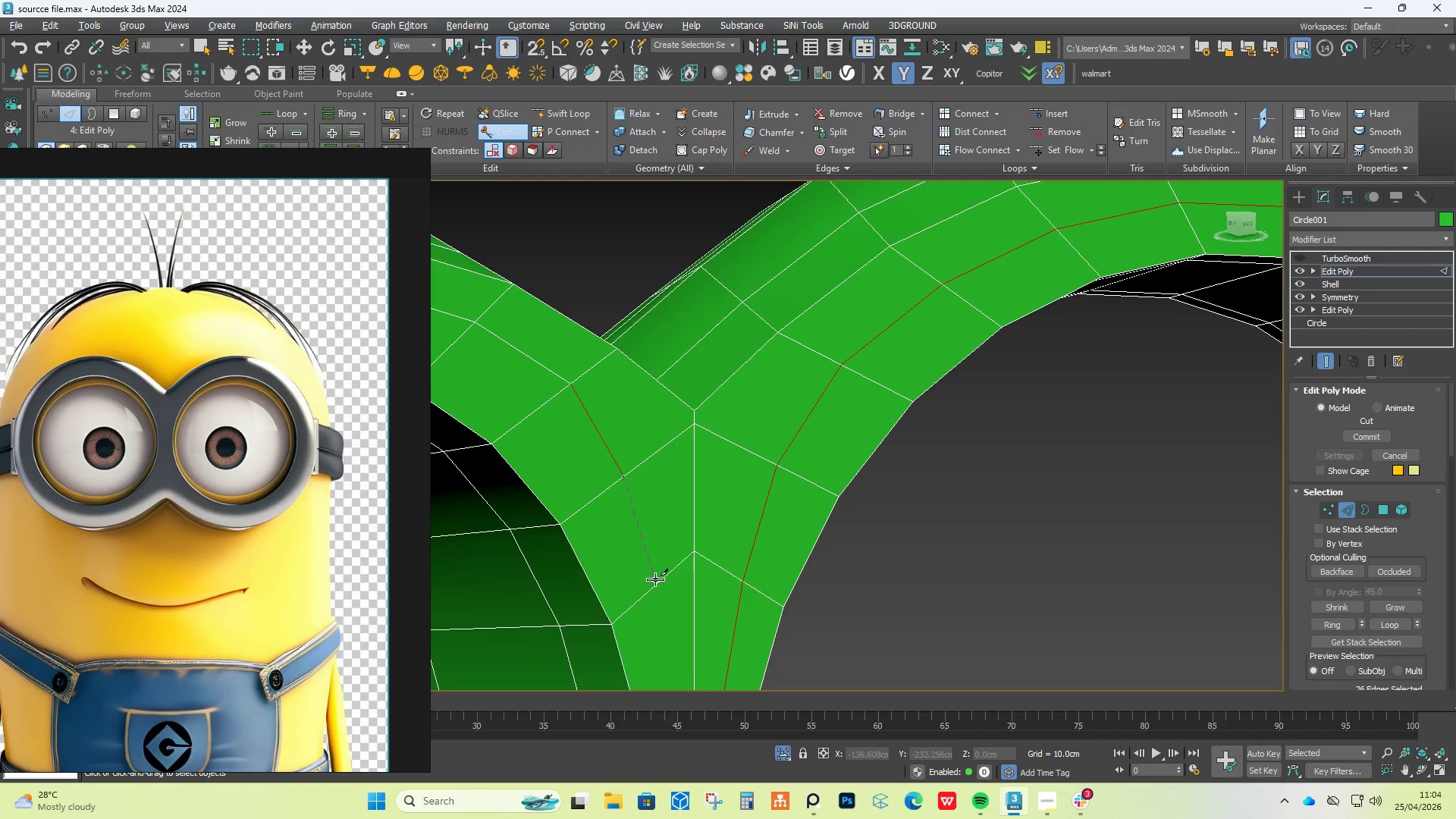 
left_click([655, 581])
 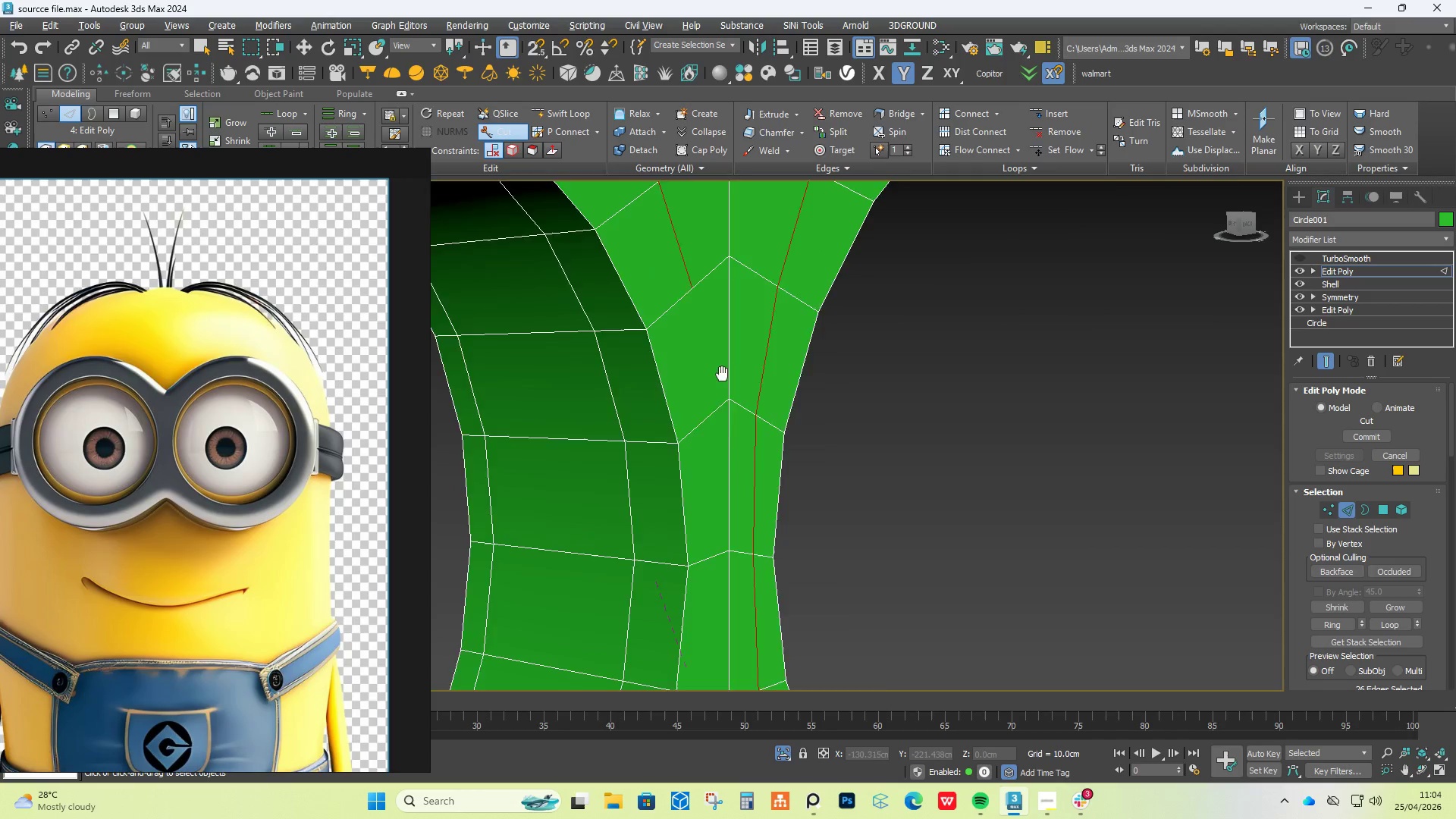 
scroll: coordinate [774, 246], scroll_direction: down, amount: 1.0
 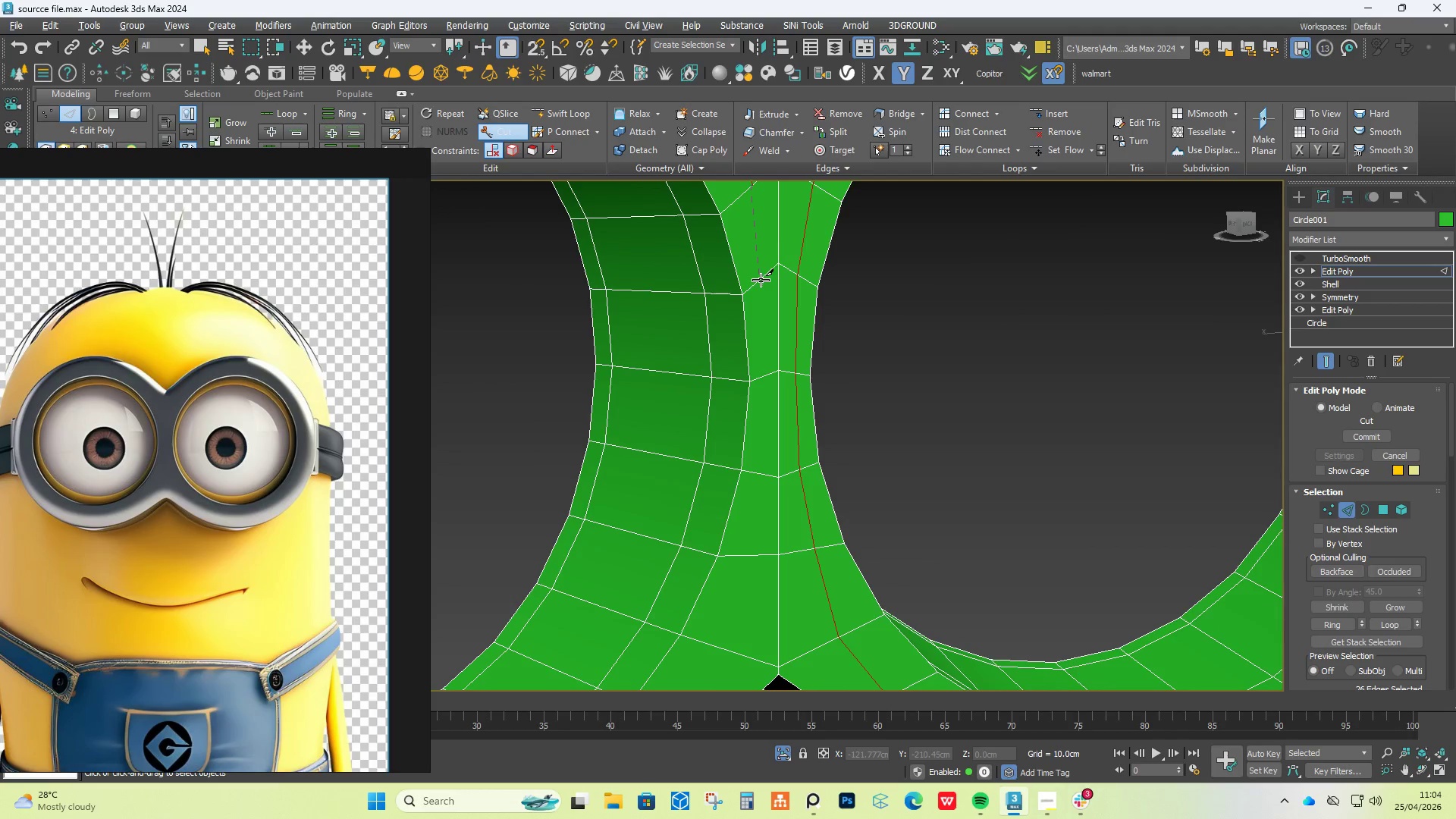 
left_click([761, 279])
 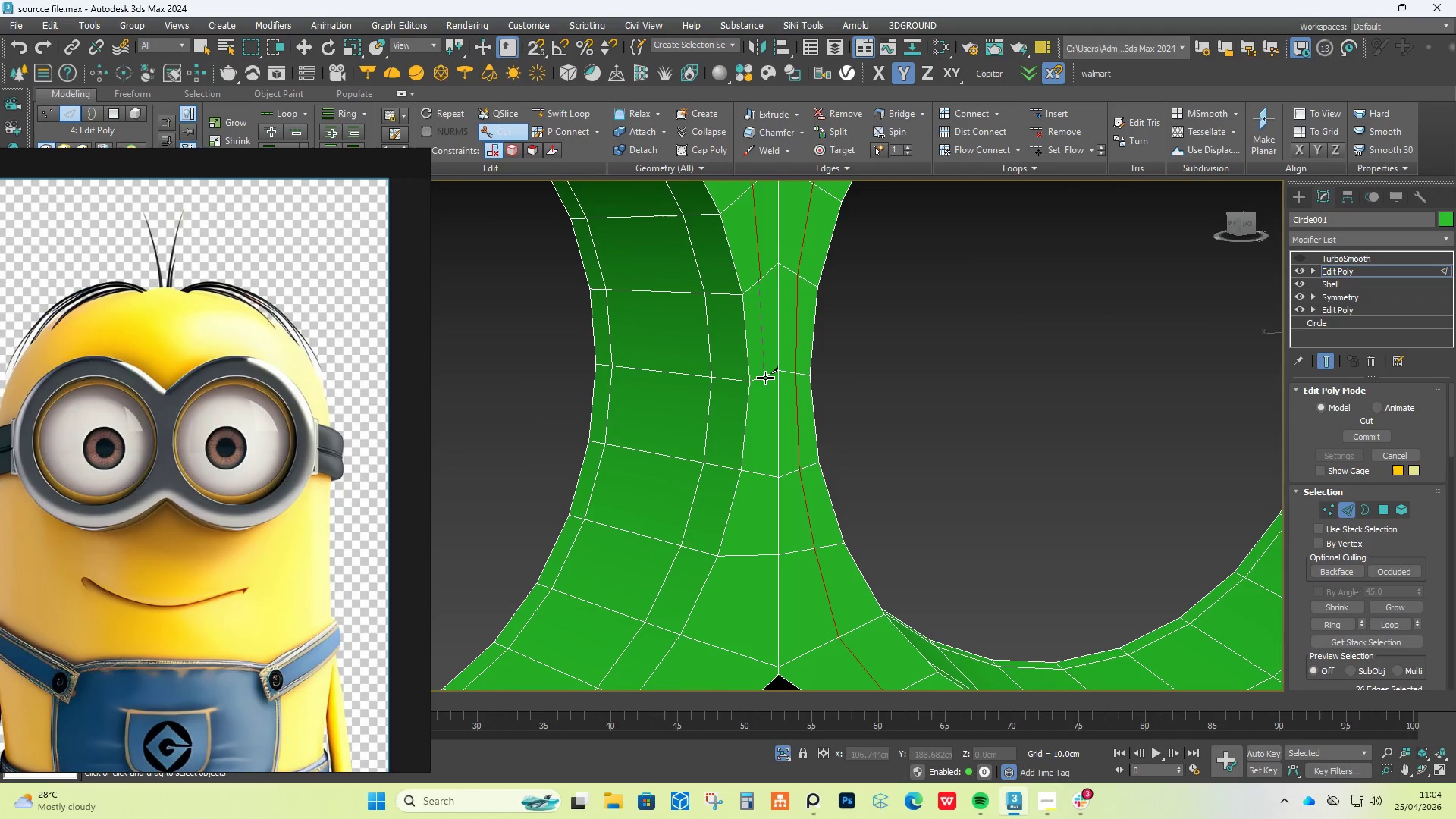 
left_click([765, 378])
 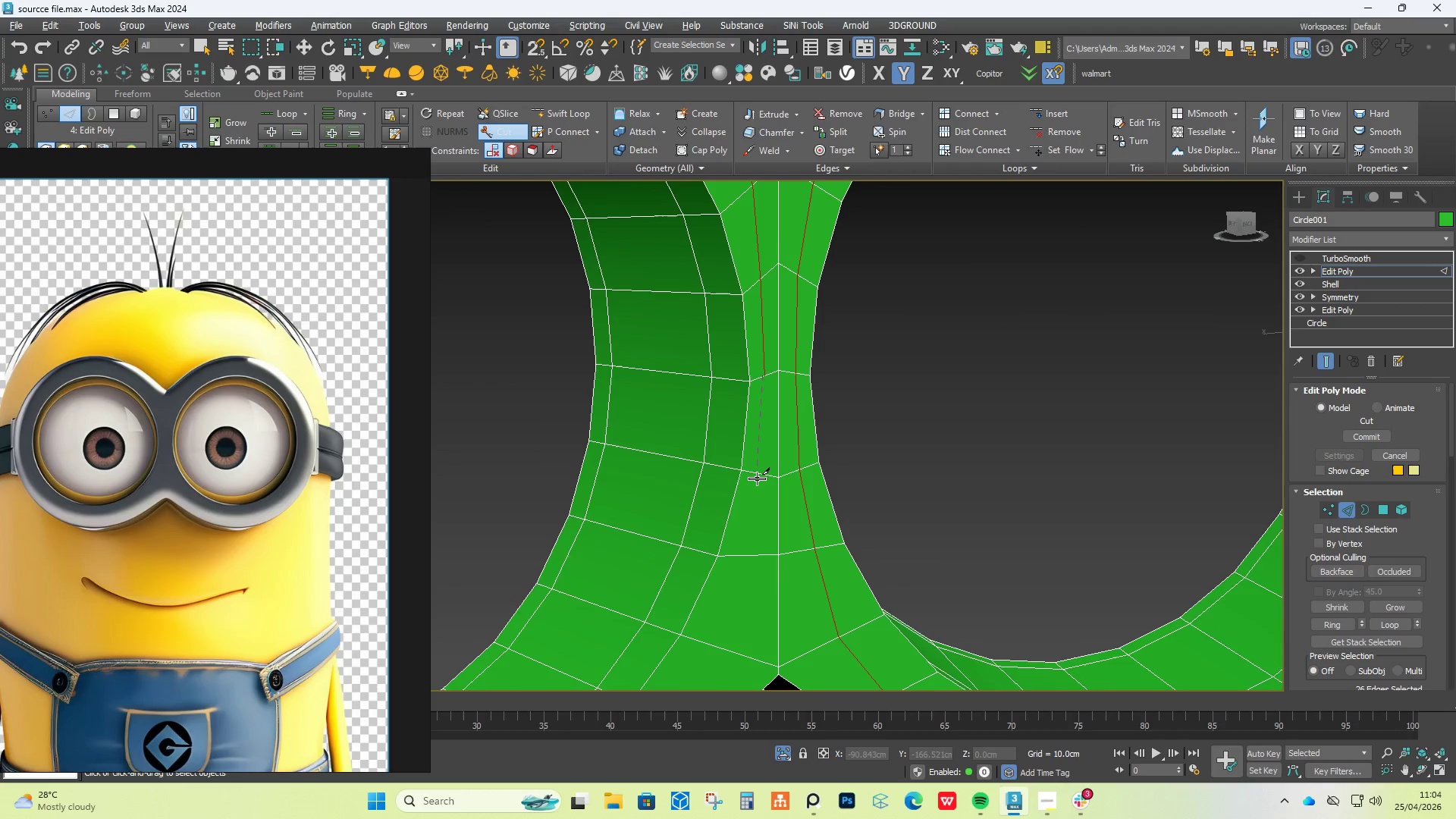 
left_click([758, 475])
 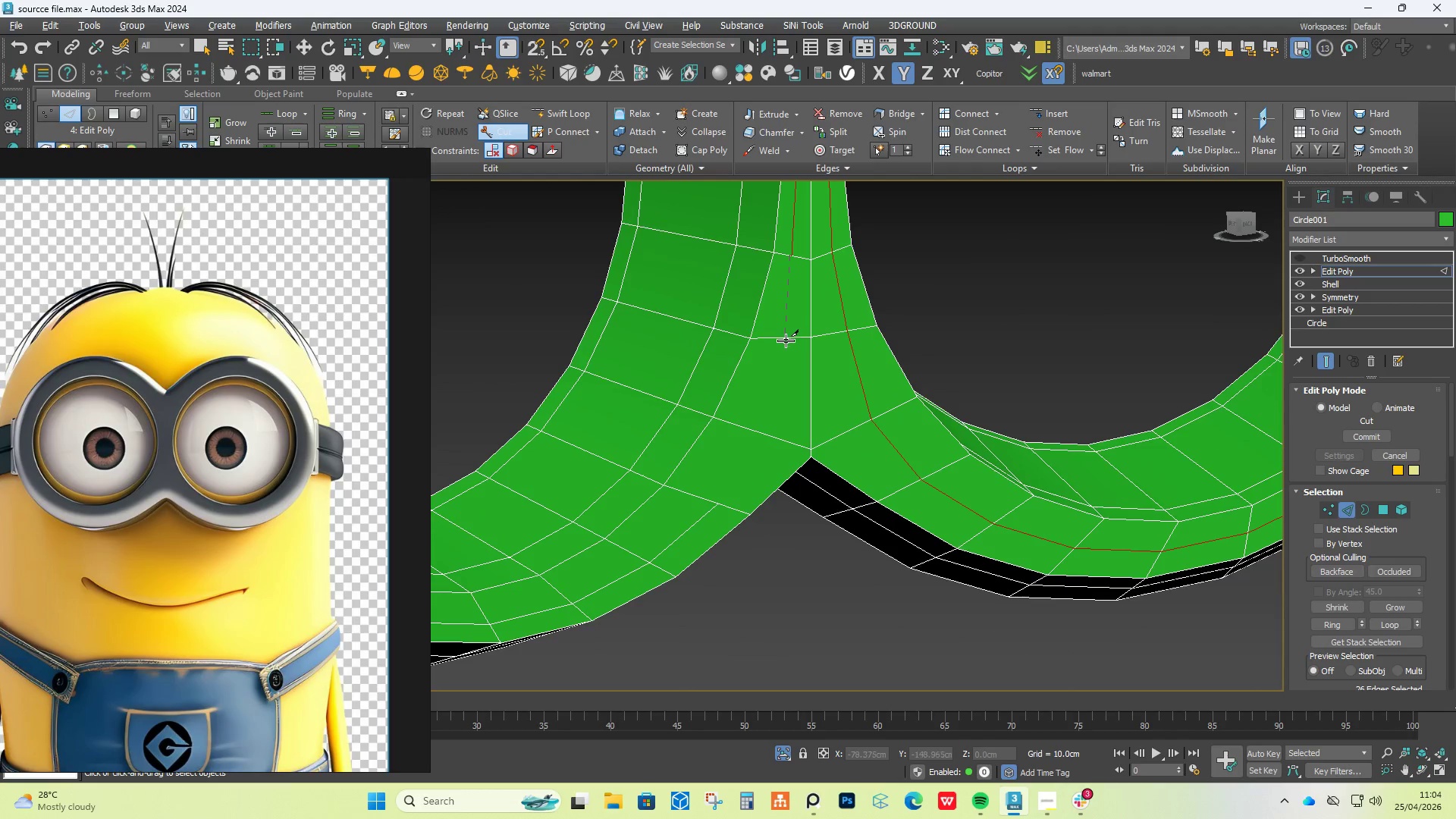 
left_click([786, 340])
 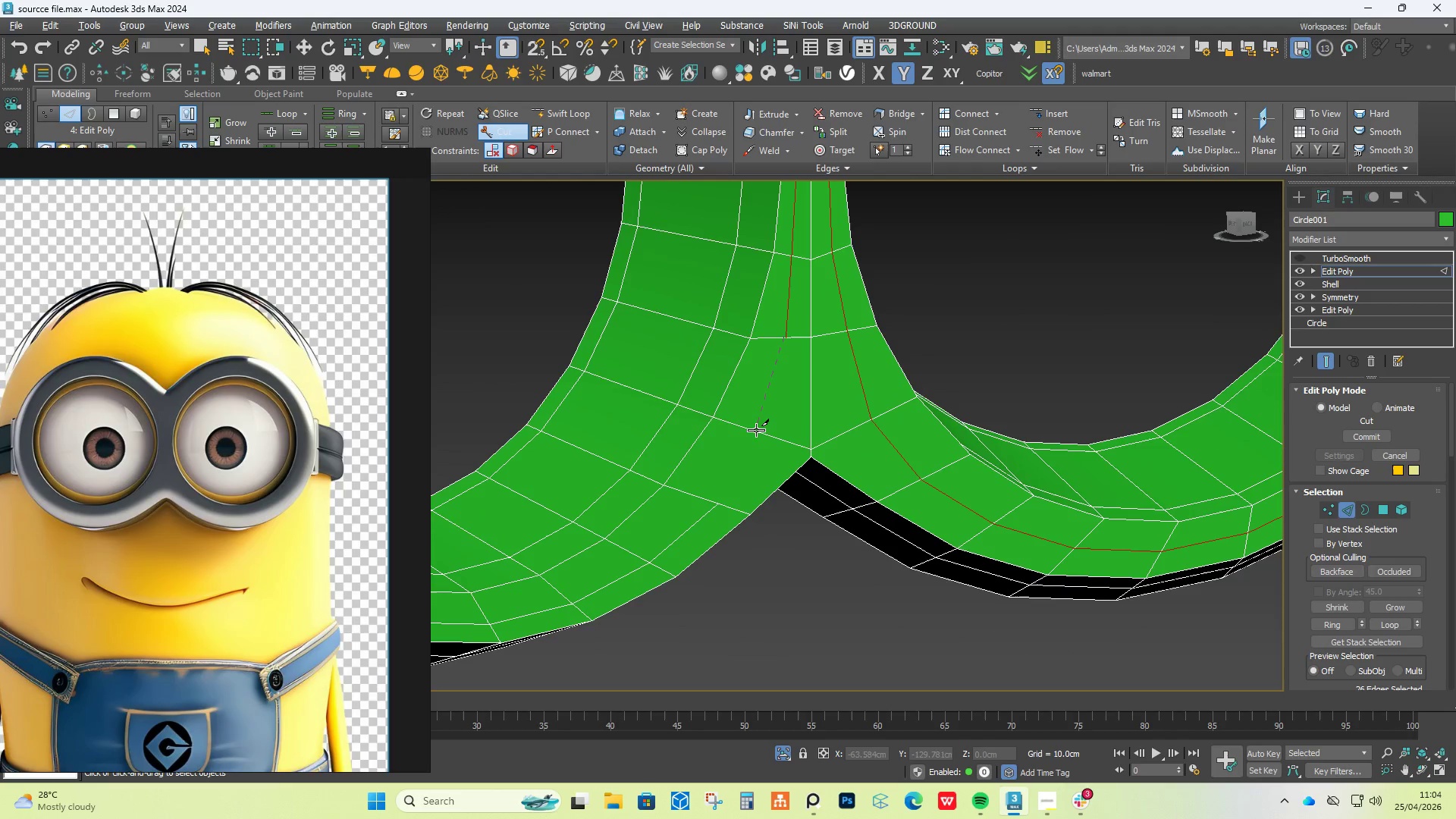 
left_click([756, 429])
 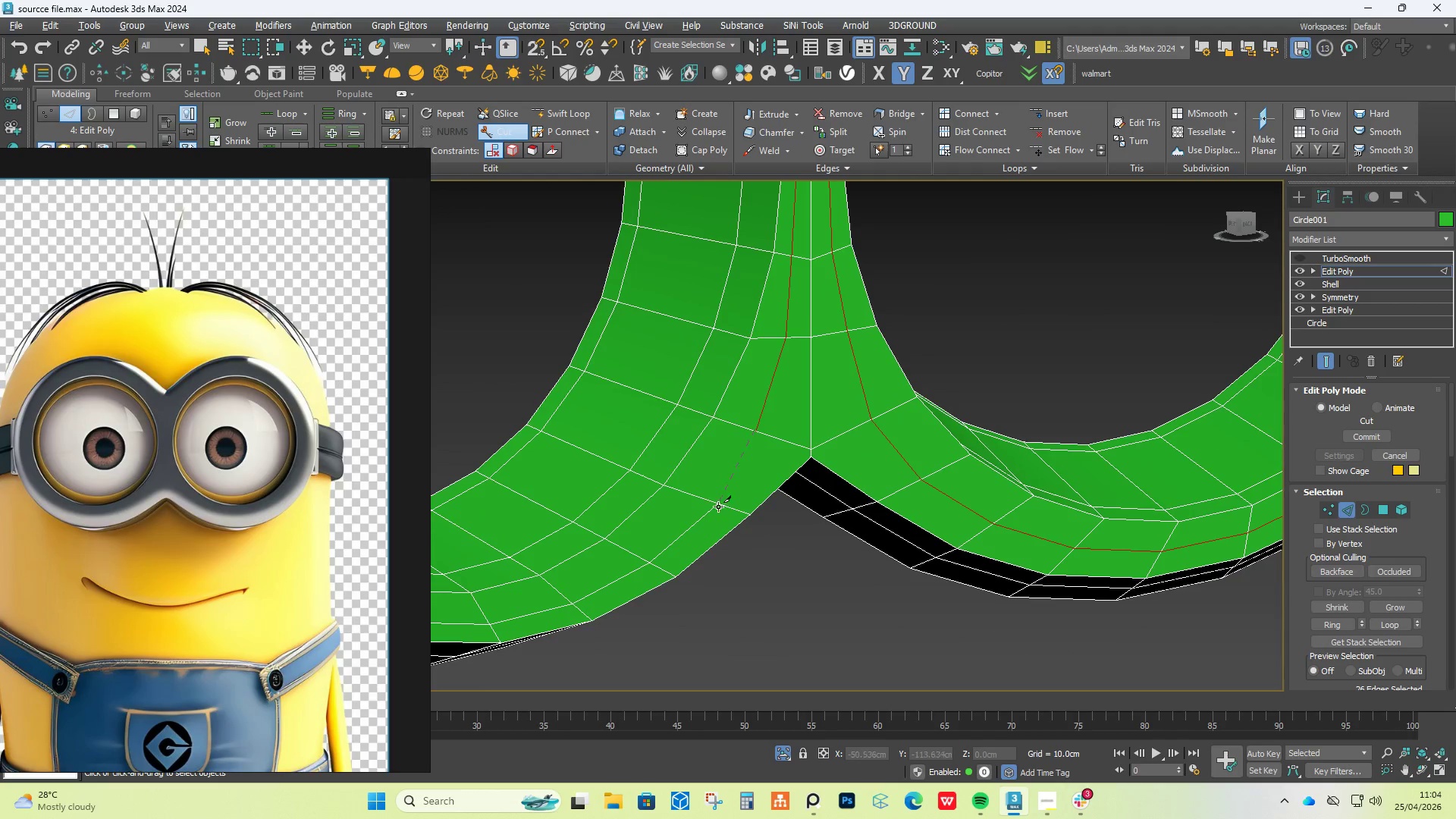 
left_click([716, 507])
 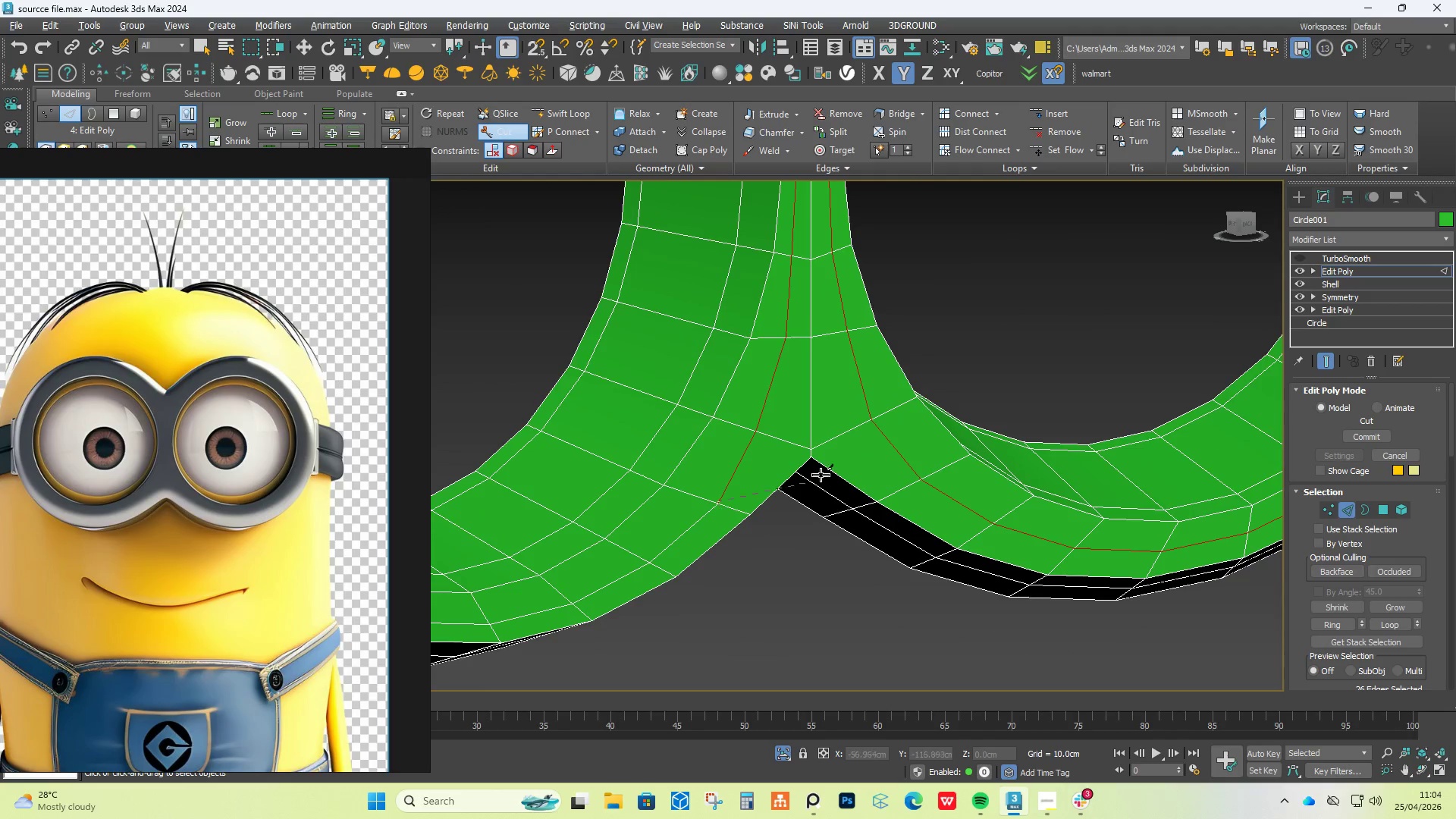 
right_click([852, 443])
 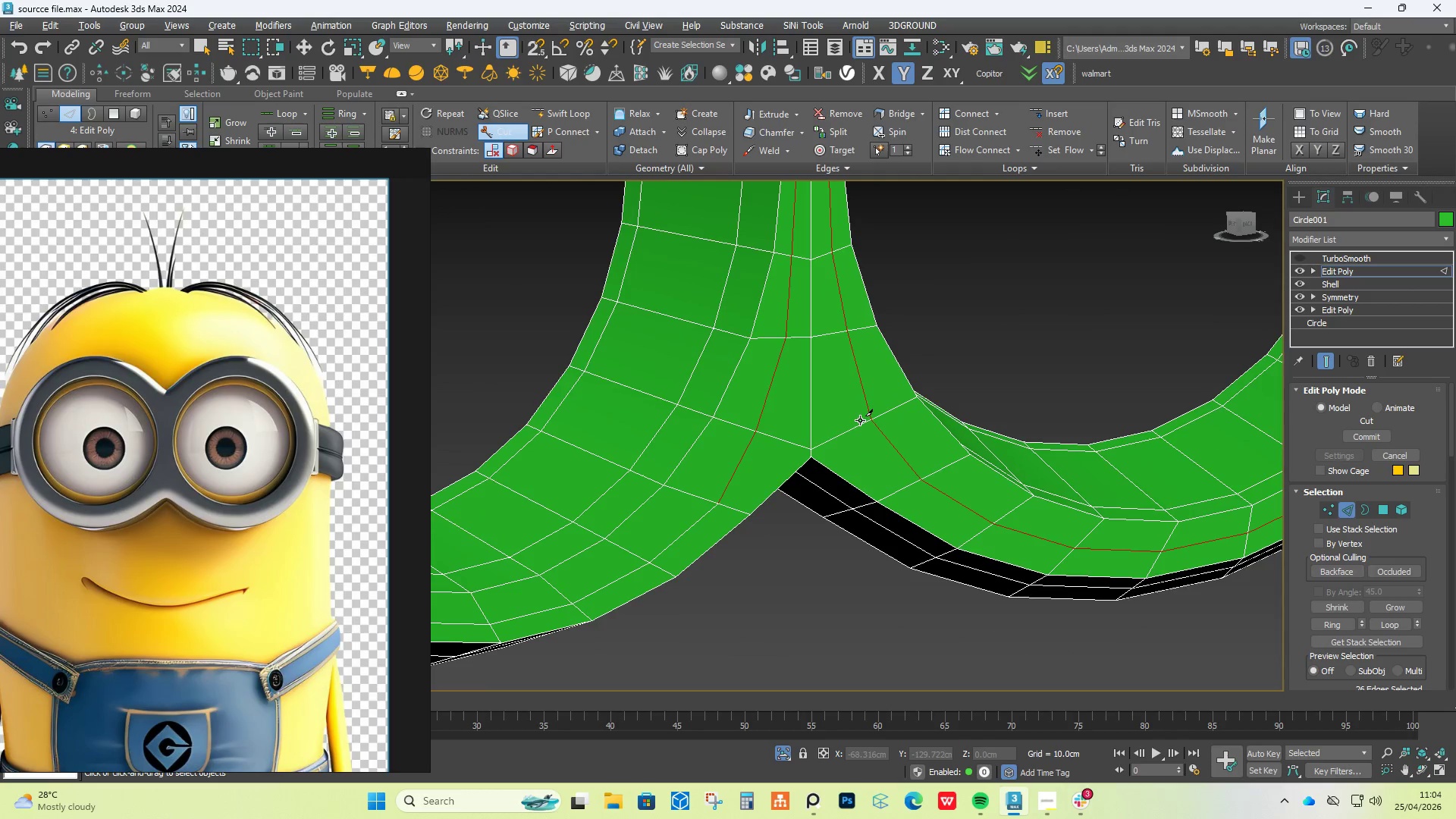 
right_click([860, 420])
 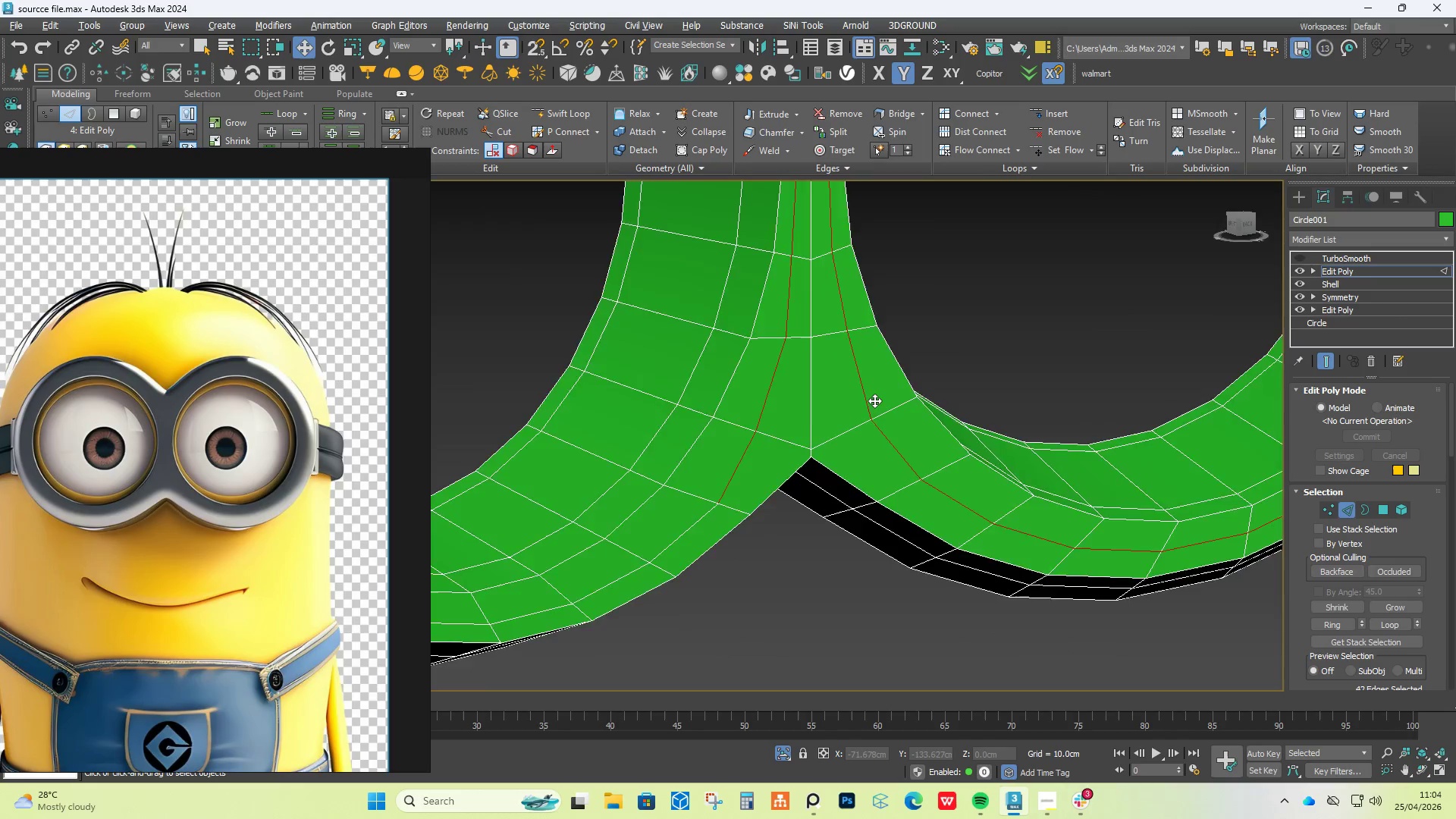 
scroll: coordinate [874, 400], scroll_direction: down, amount: 3.0
 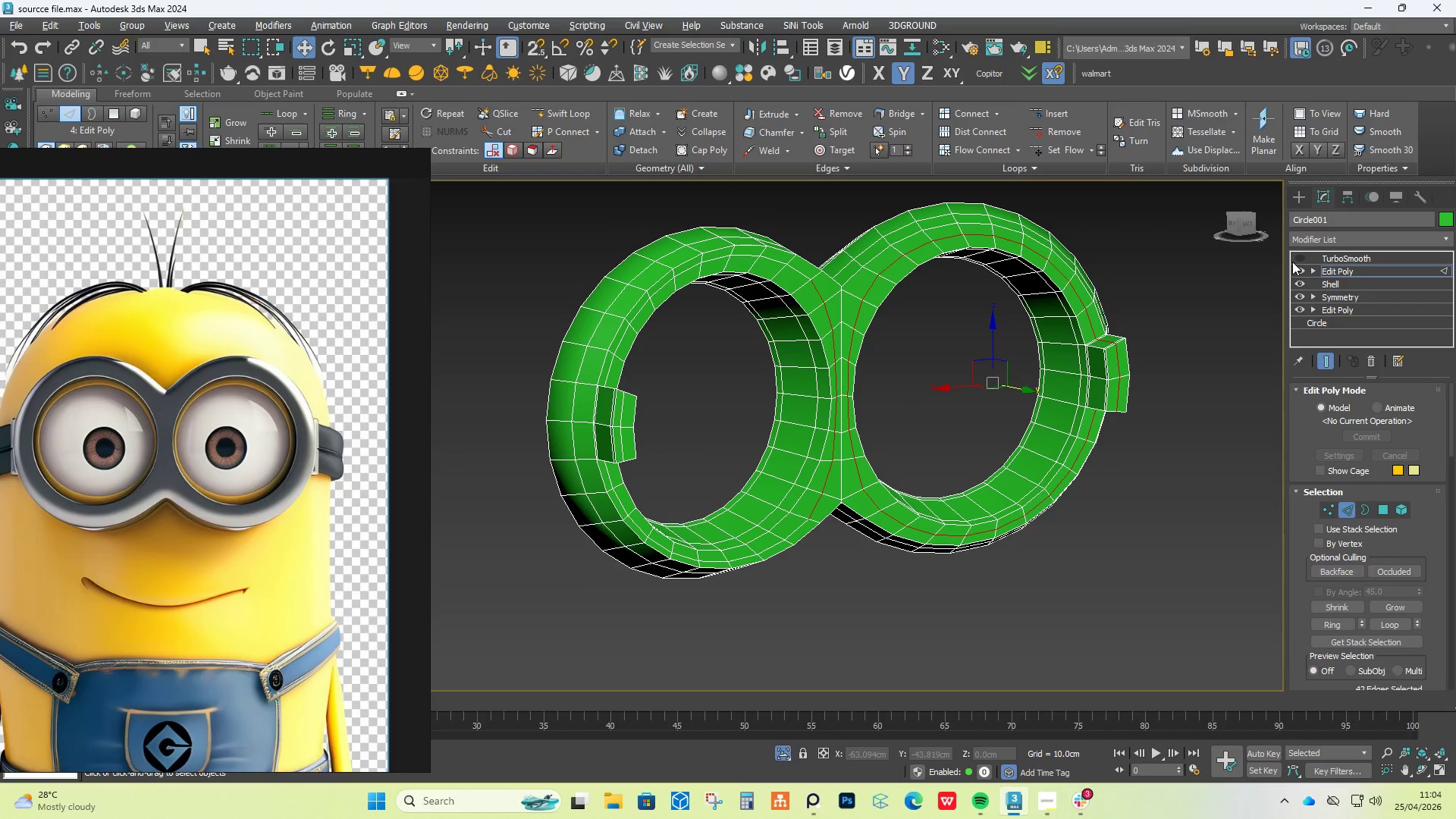 
hold_key(key=AltLeft, duration=1.88)
 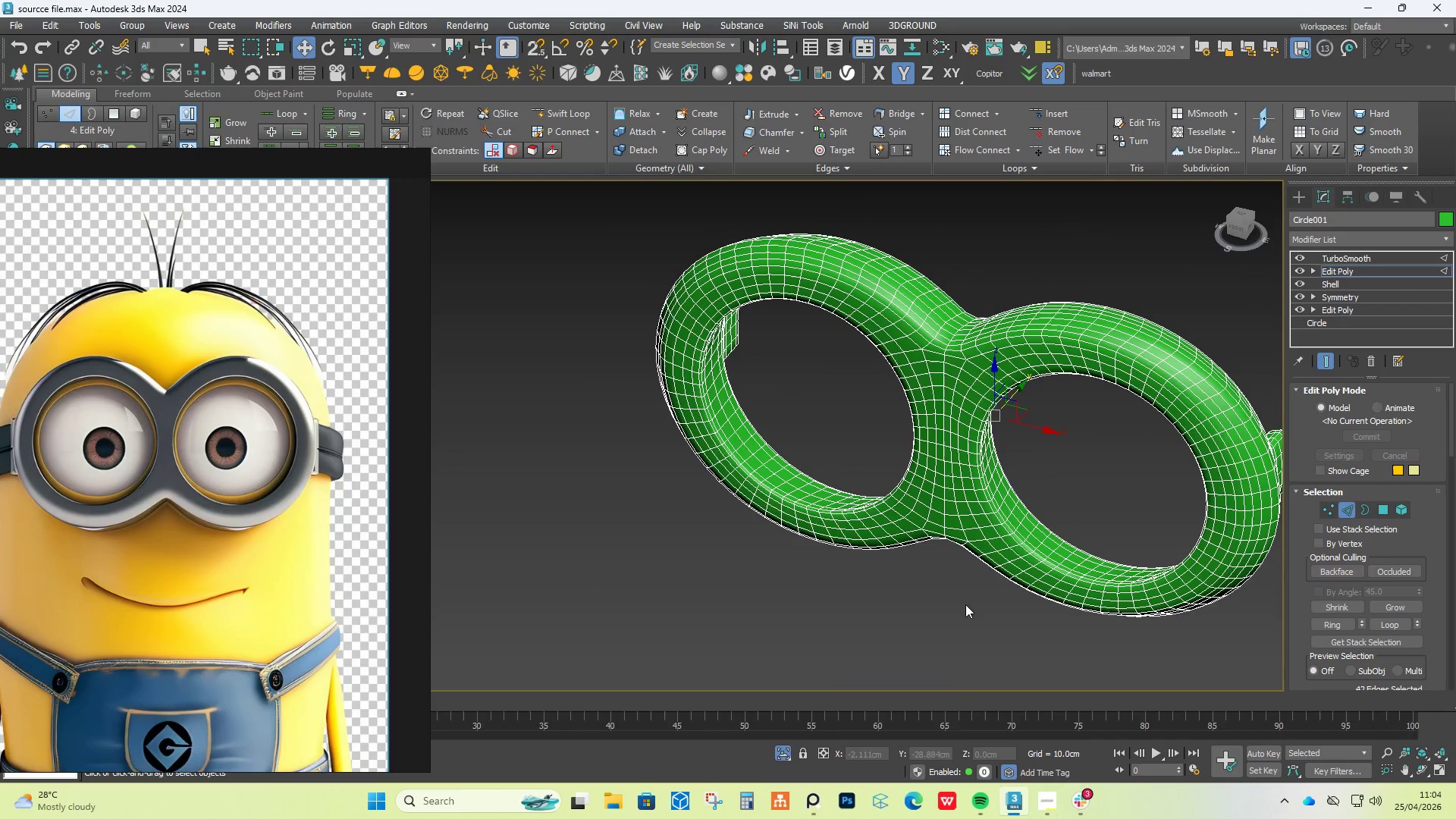 
left_click([779, 755])
 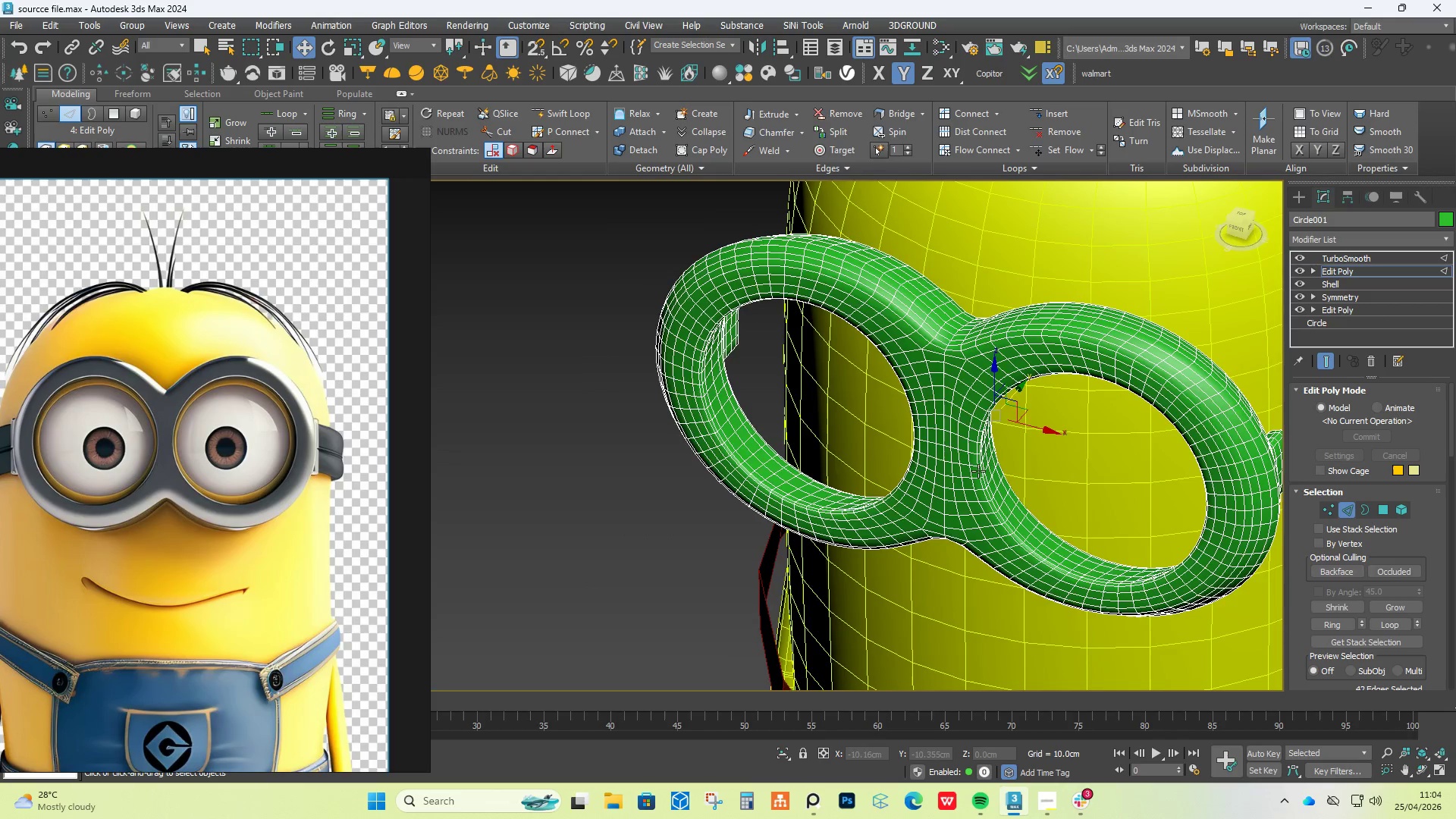 
hold_key(key=AltLeft, duration=1.12)
 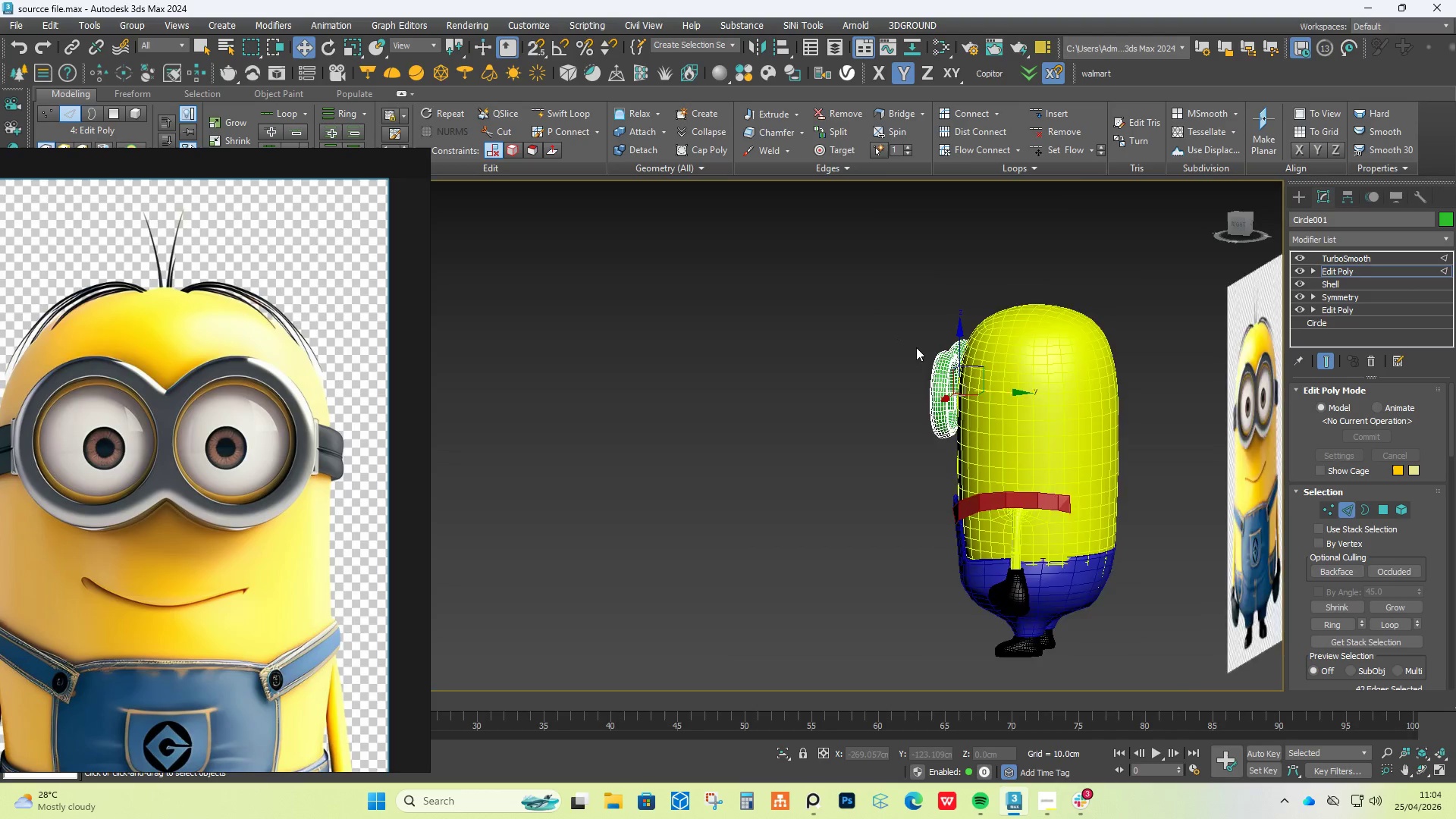 
scroll: coordinate [998, 375], scroll_direction: down, amount: 4.0
 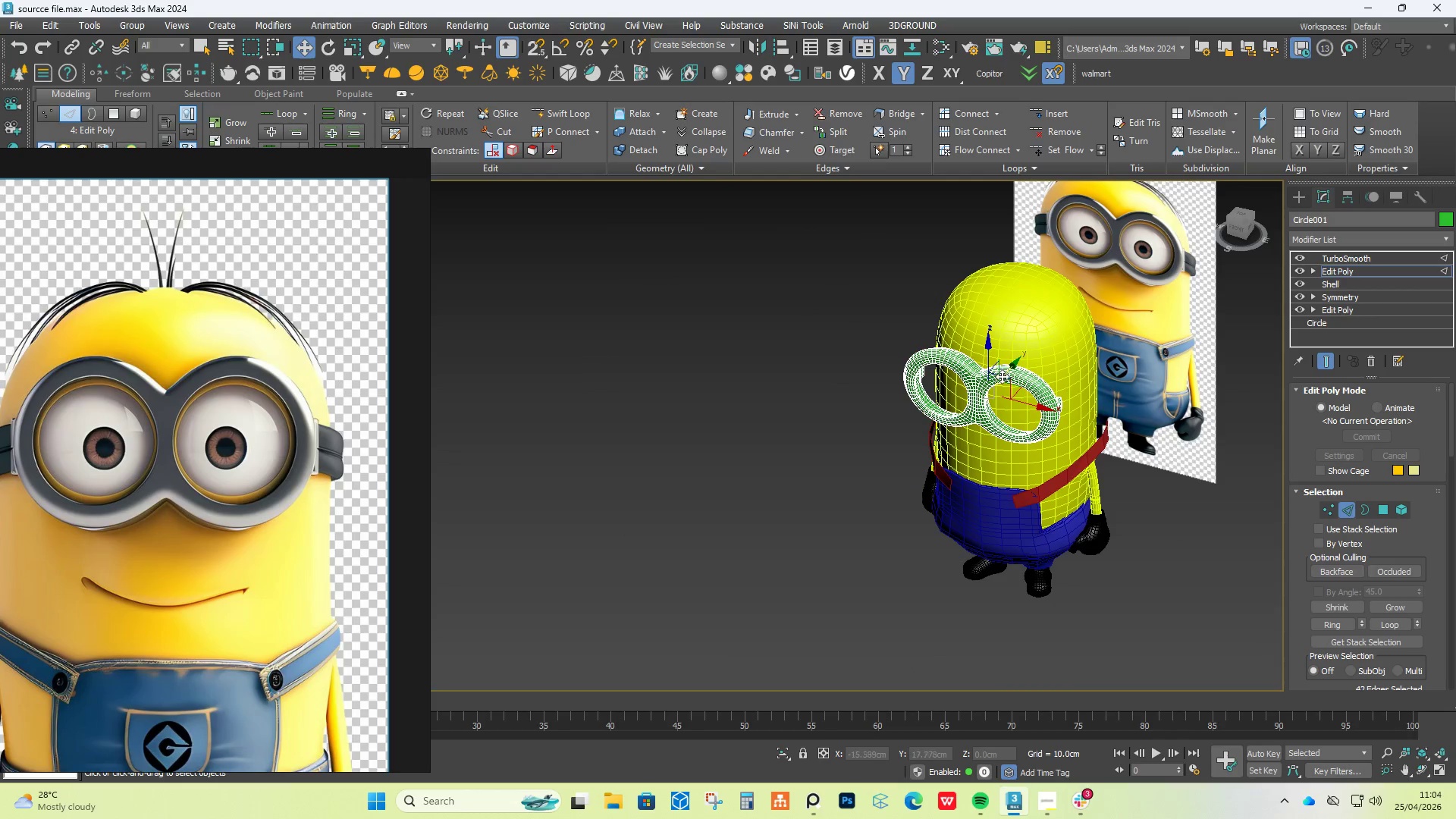 
scroll: coordinate [916, 347], scroll_direction: up, amount: 1.0
 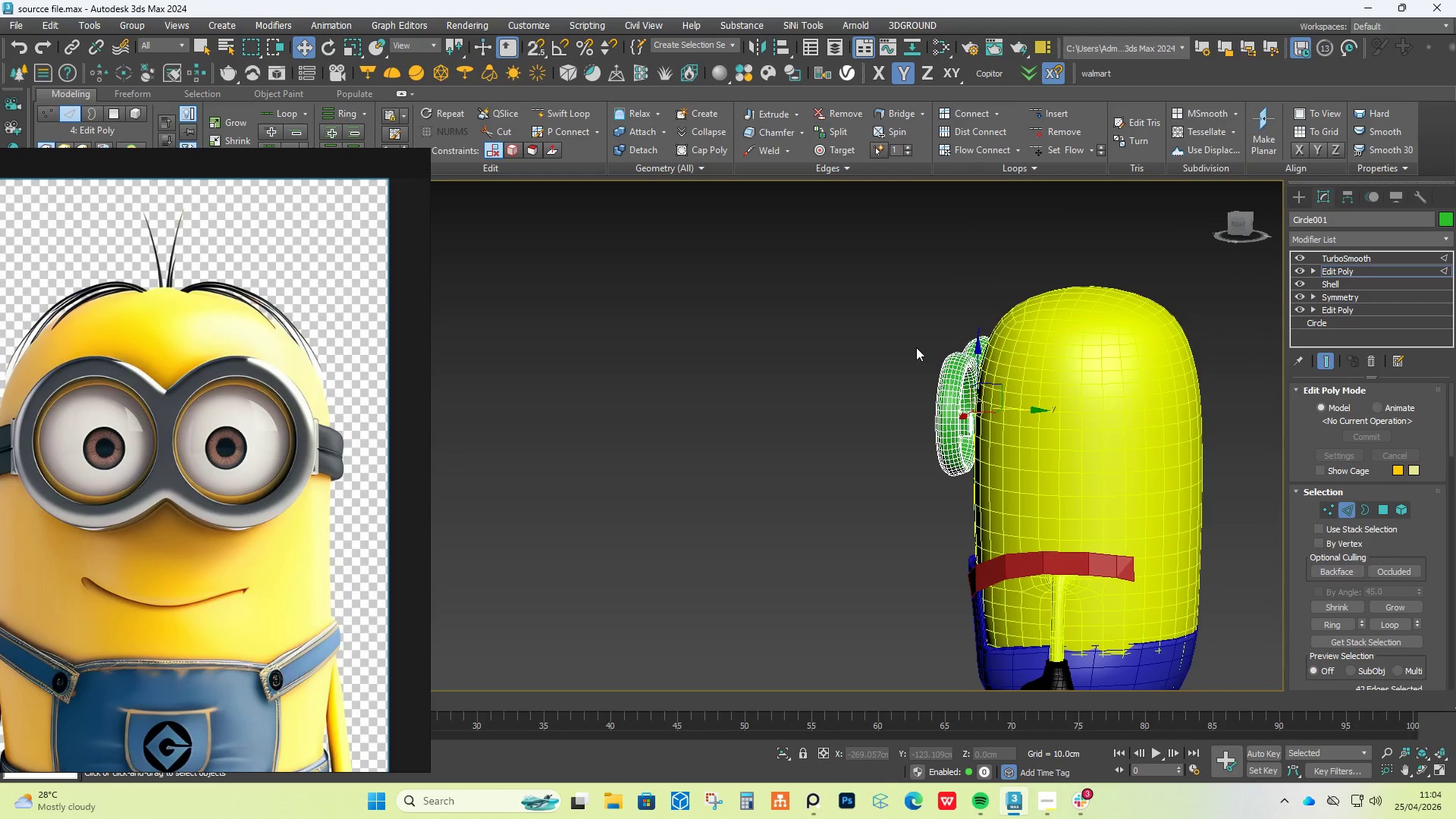 
key(F4)
 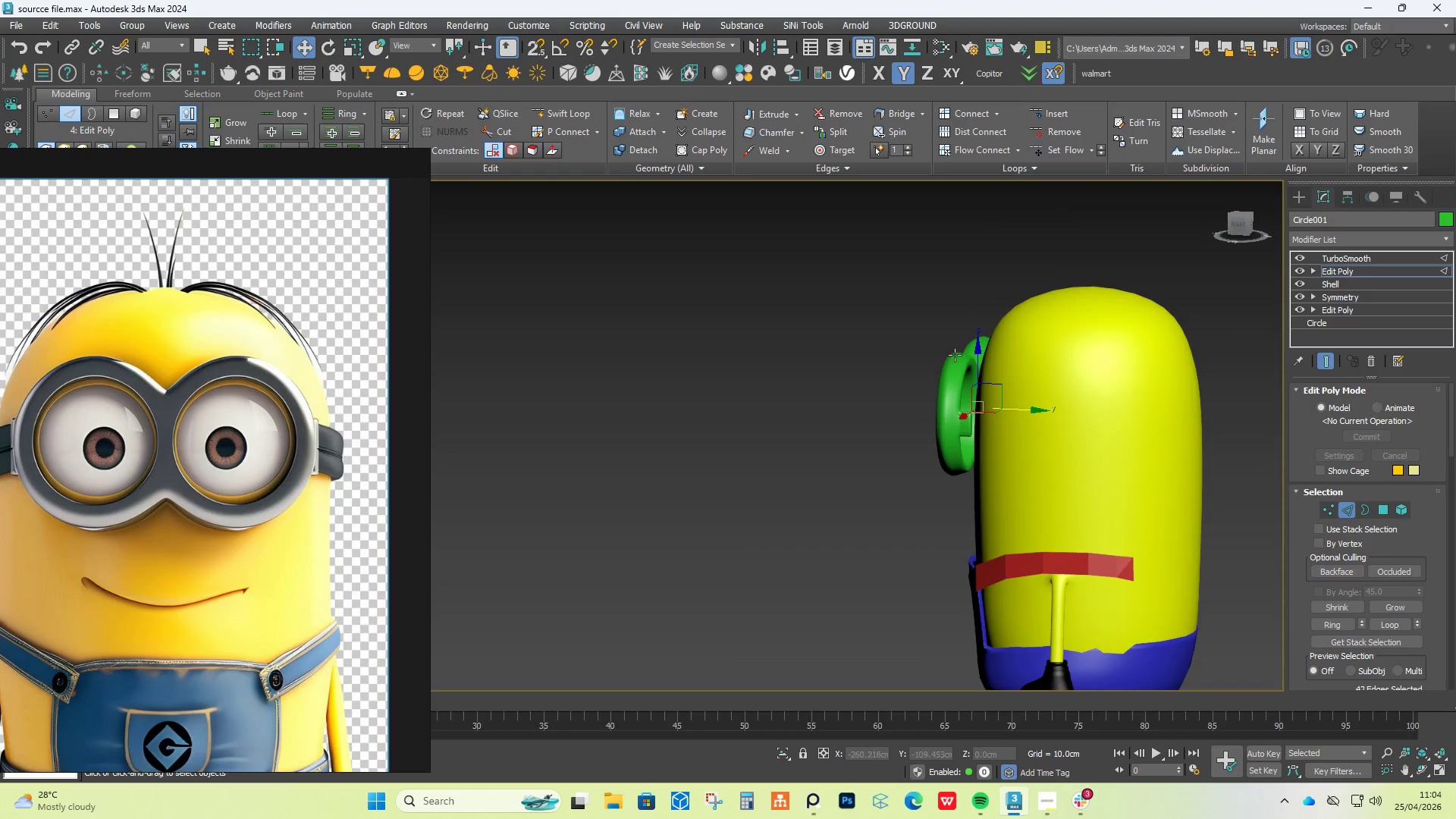 
hold_key(key=AltLeft, duration=3.19)
 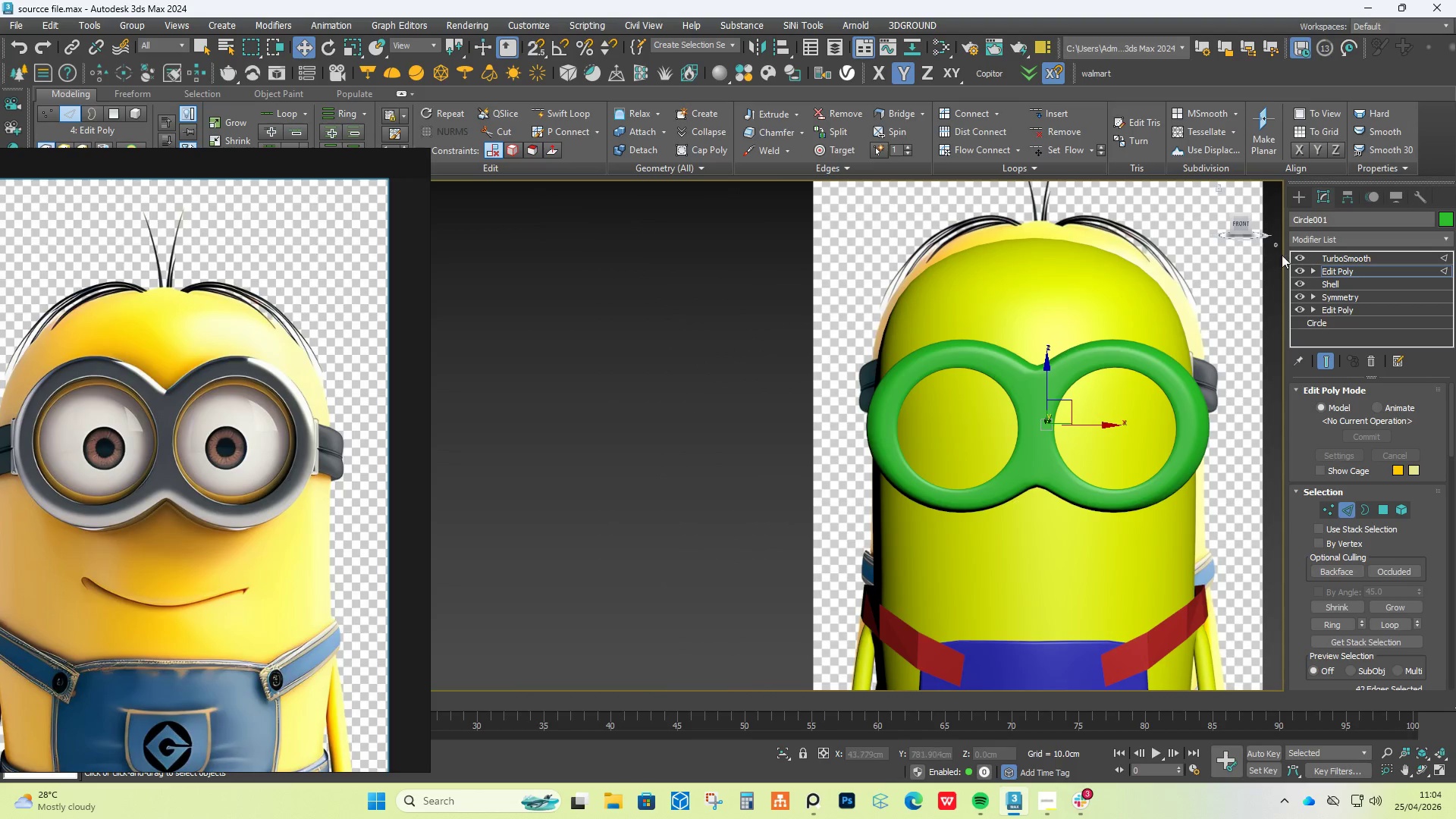 
scroll: coordinate [949, 368], scroll_direction: up, amount: 1.0
 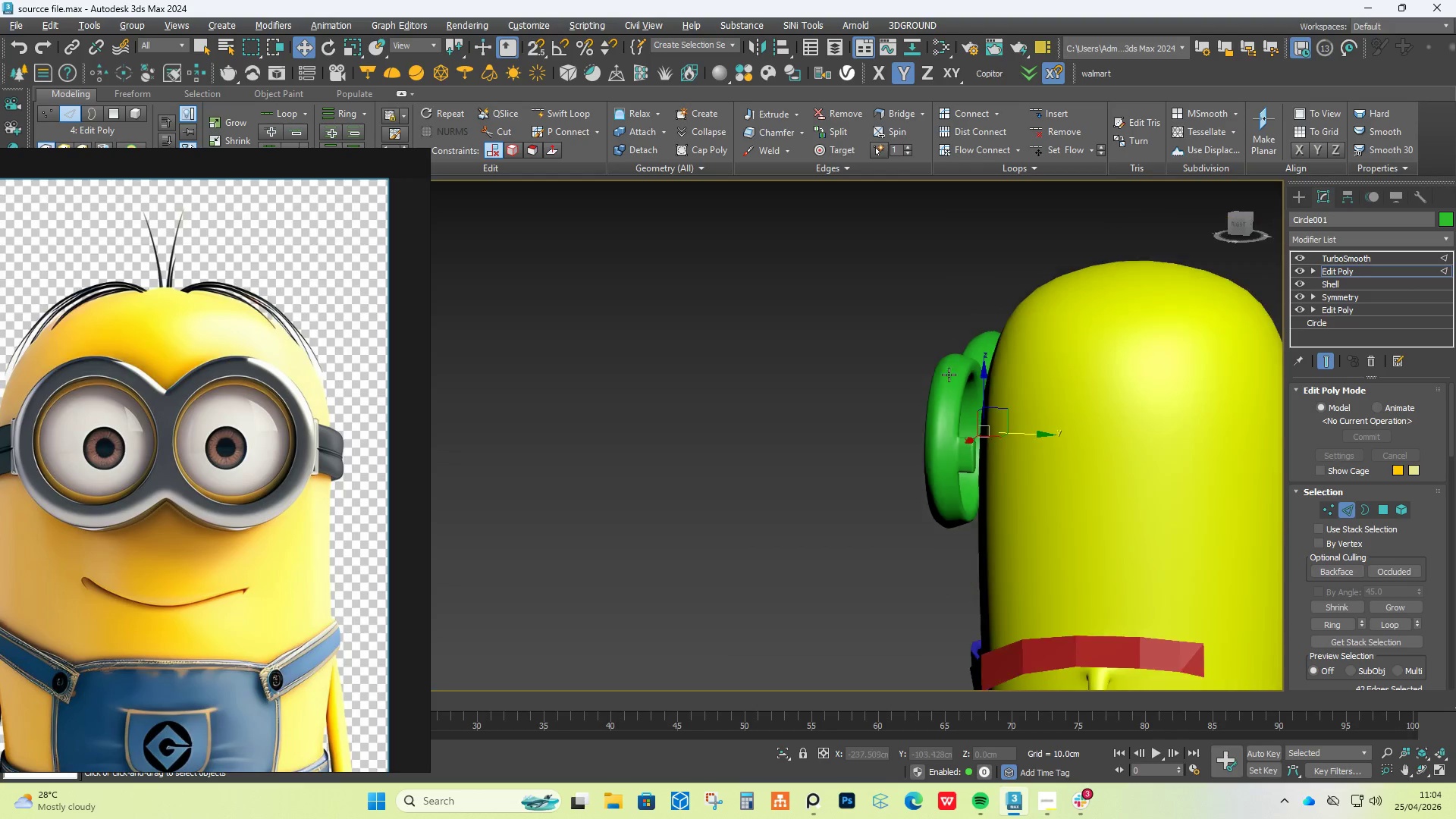 
left_click([1327, 254])
 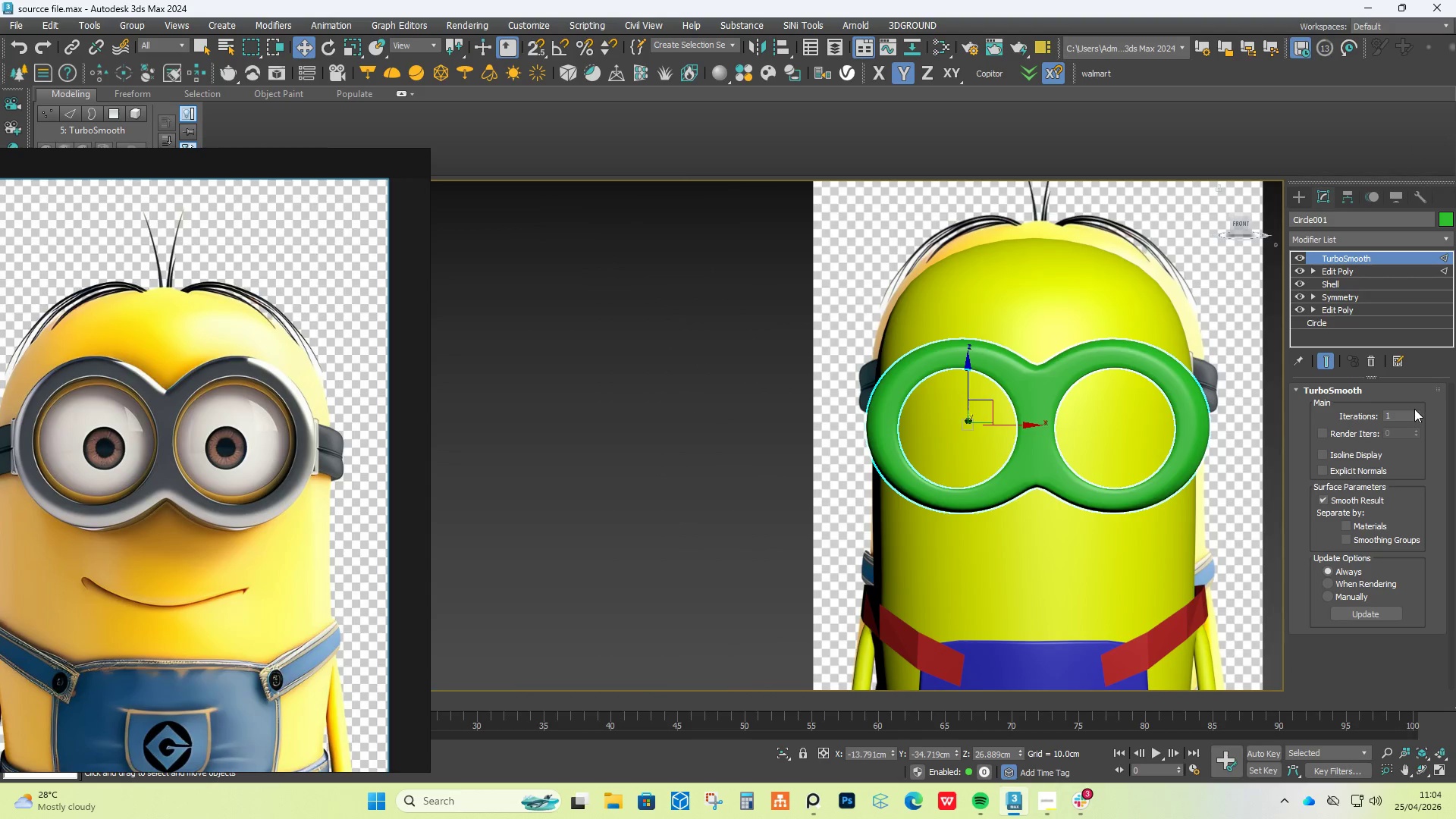 
left_click([1417, 411])
 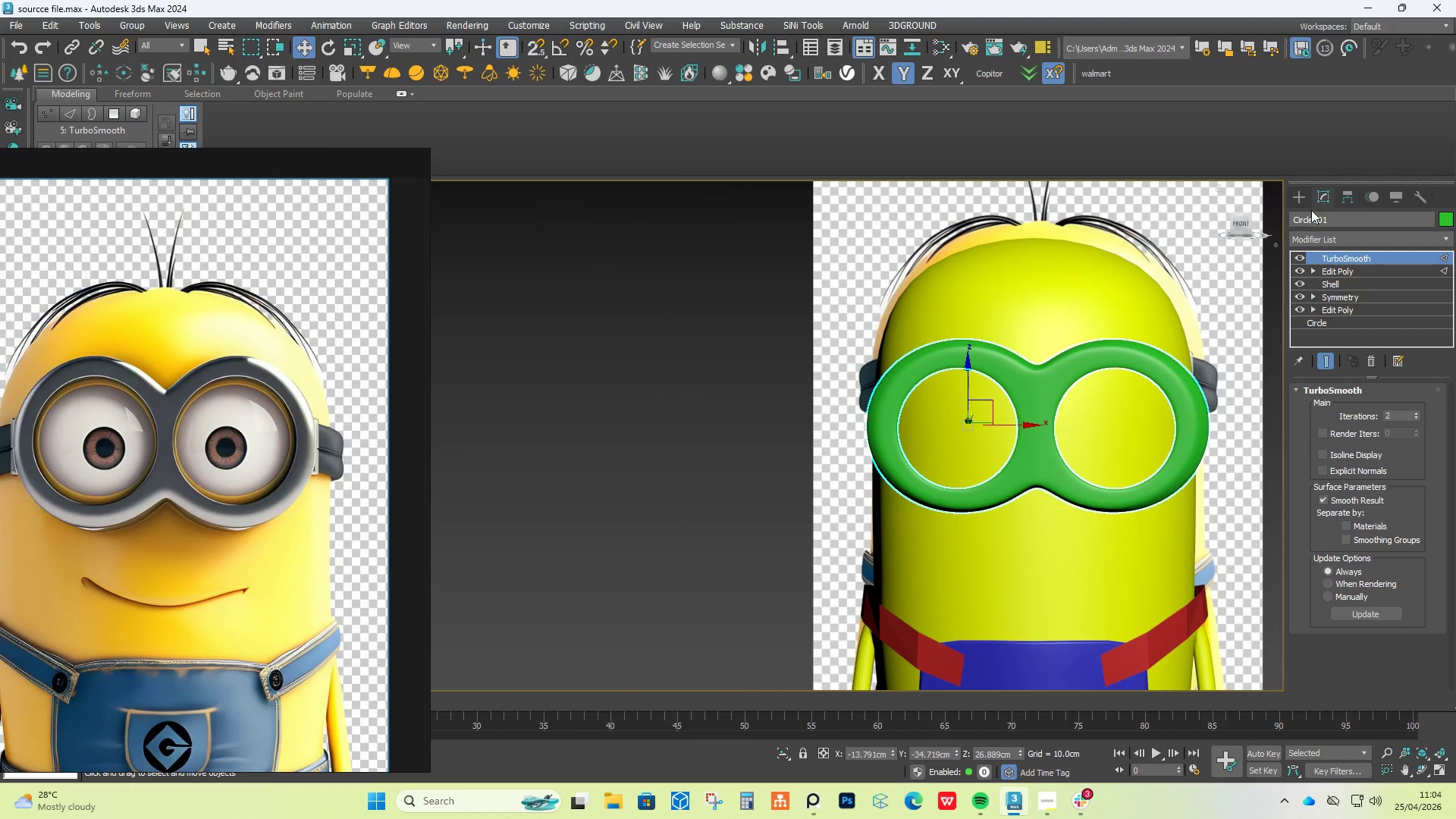 
left_click([1303, 189])
 